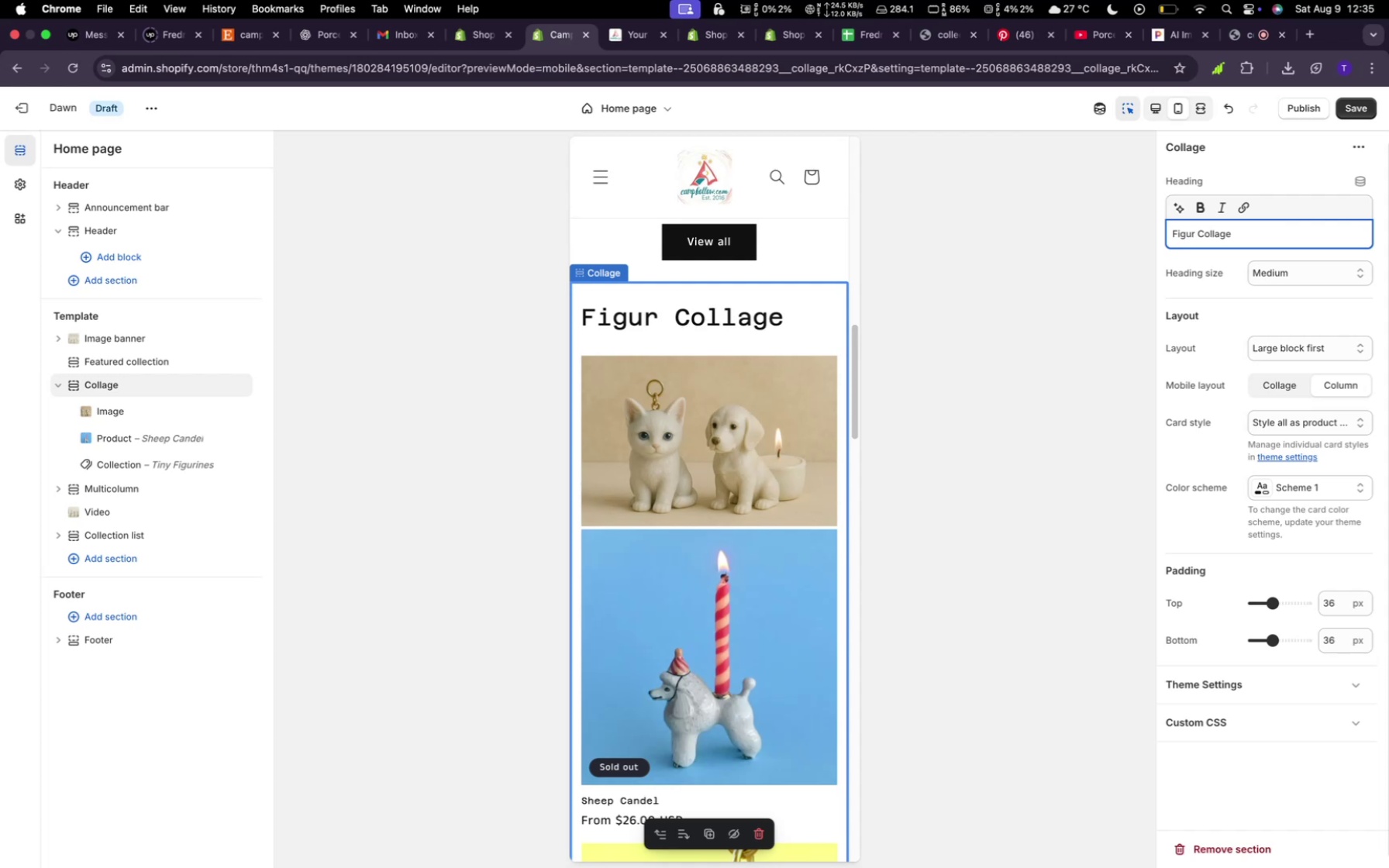 
wait(7.72)
 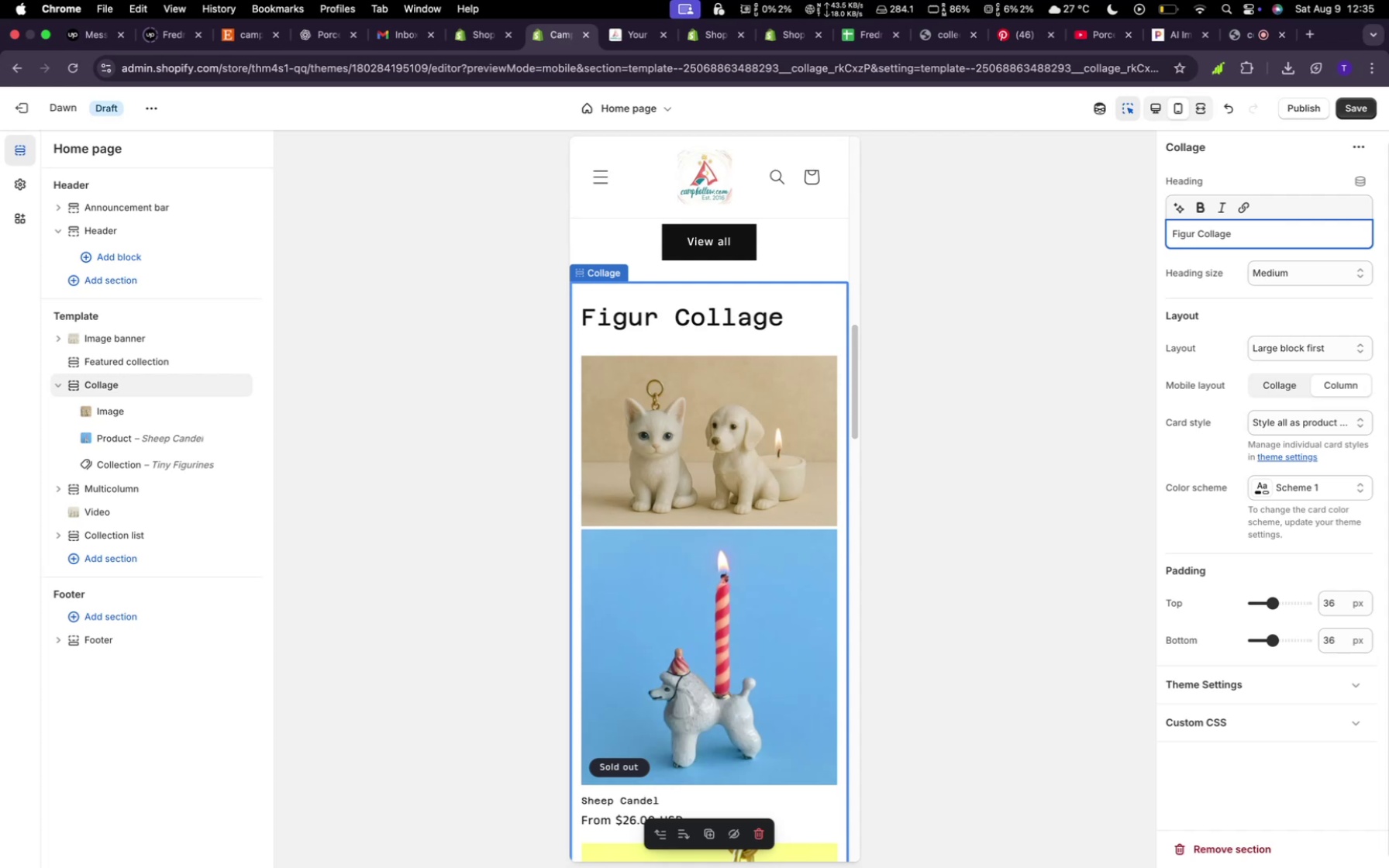 
key(I)
 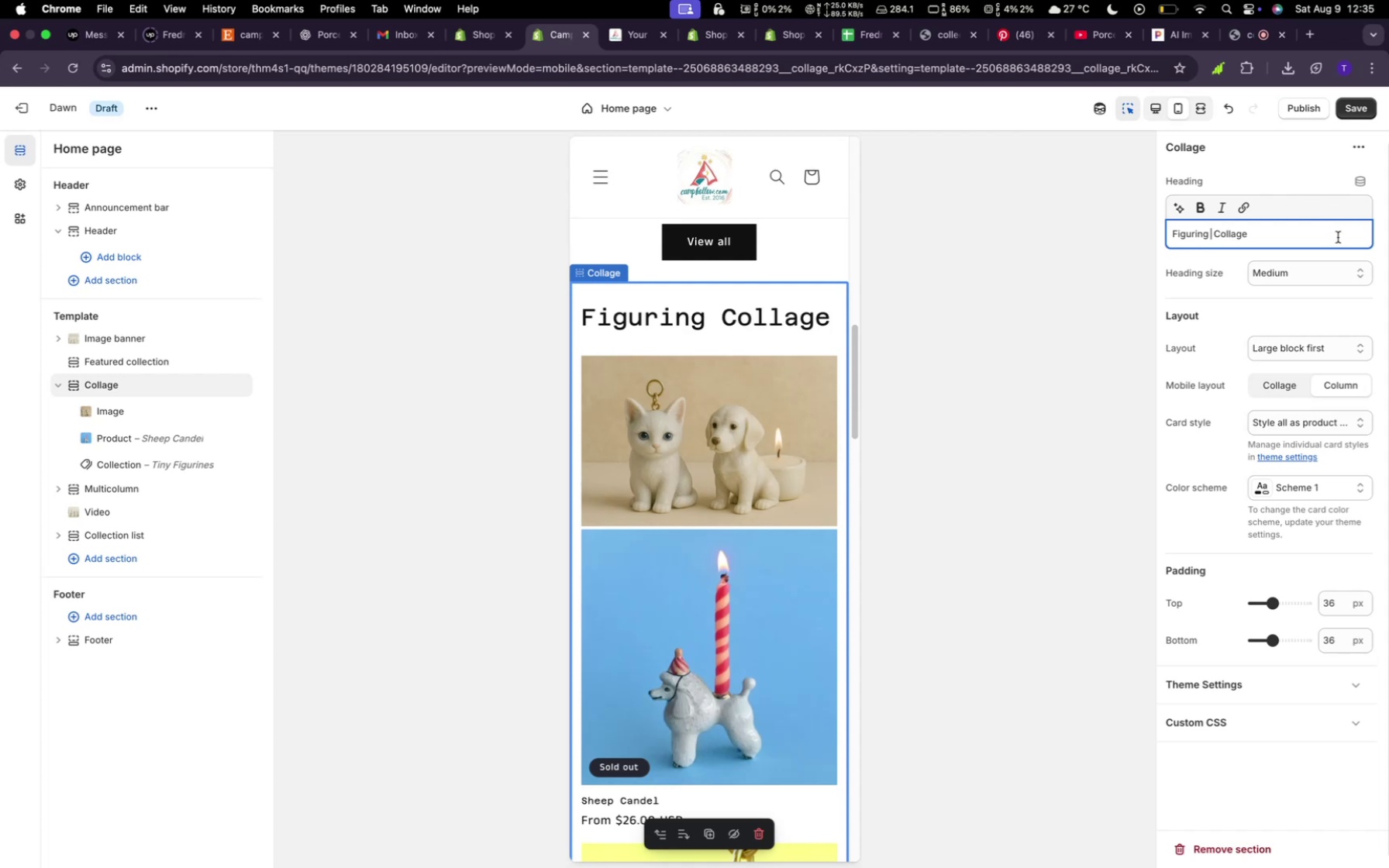 
wait(5.07)
 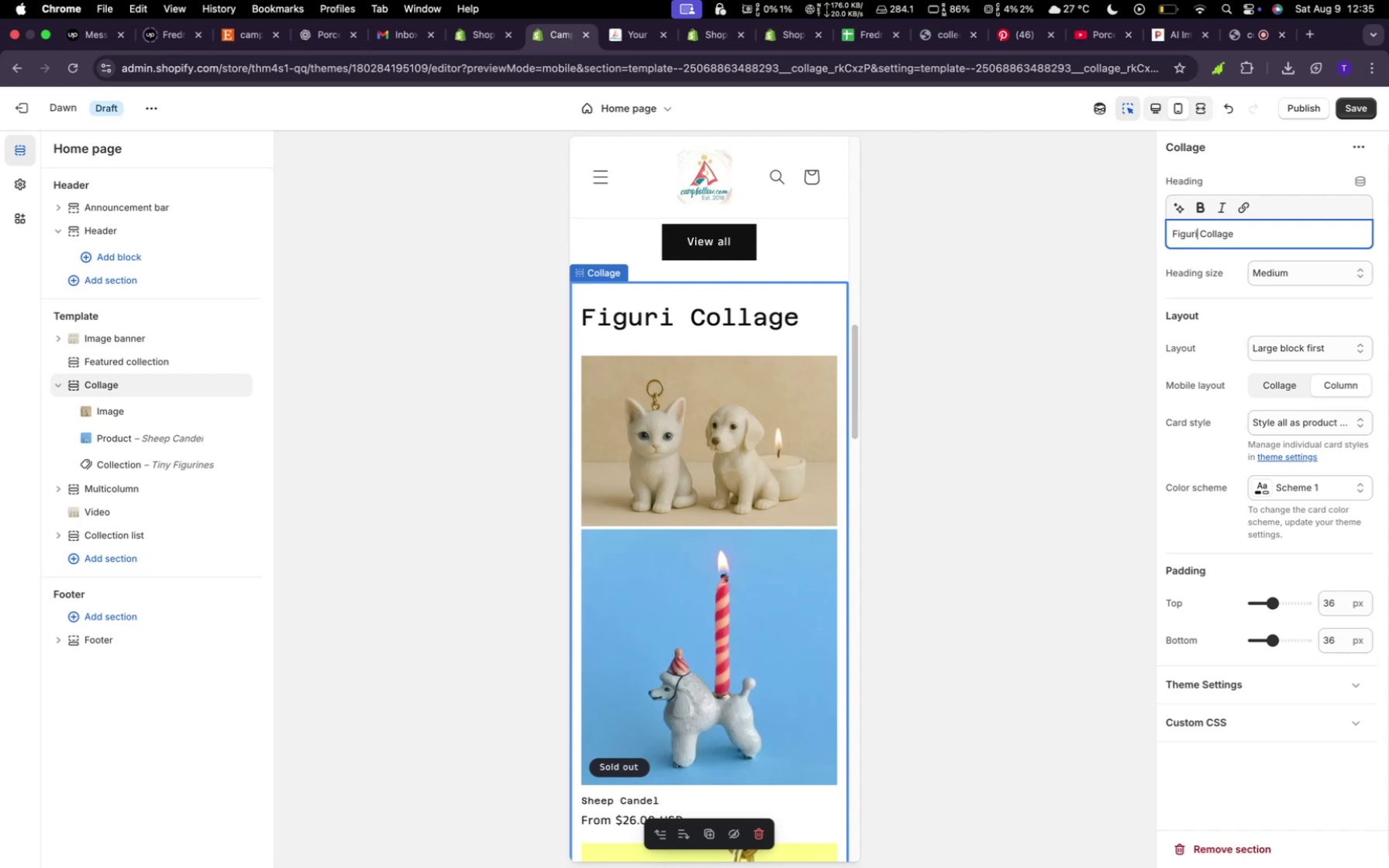 
left_click([1356, 112])
 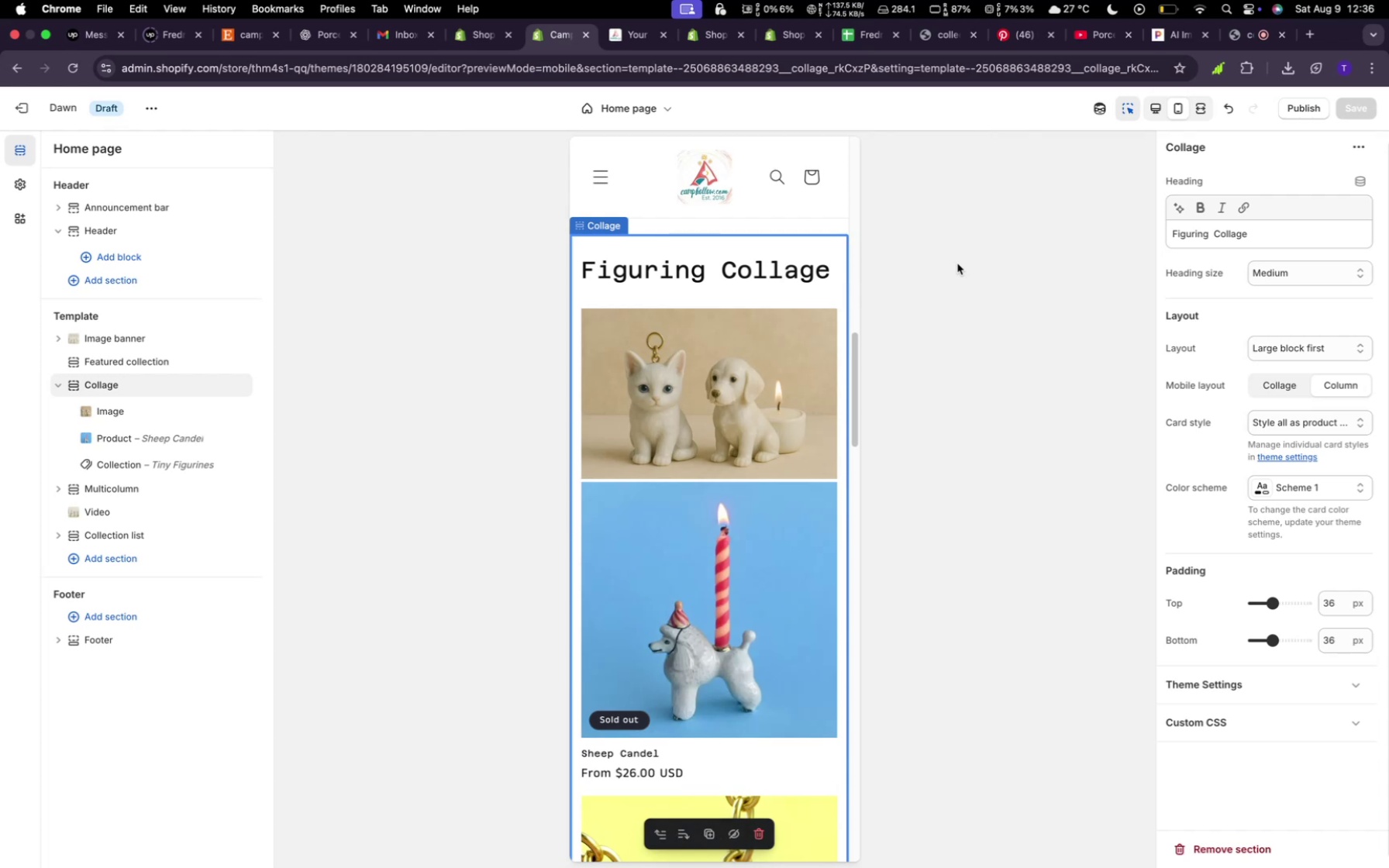 
wait(14.33)
 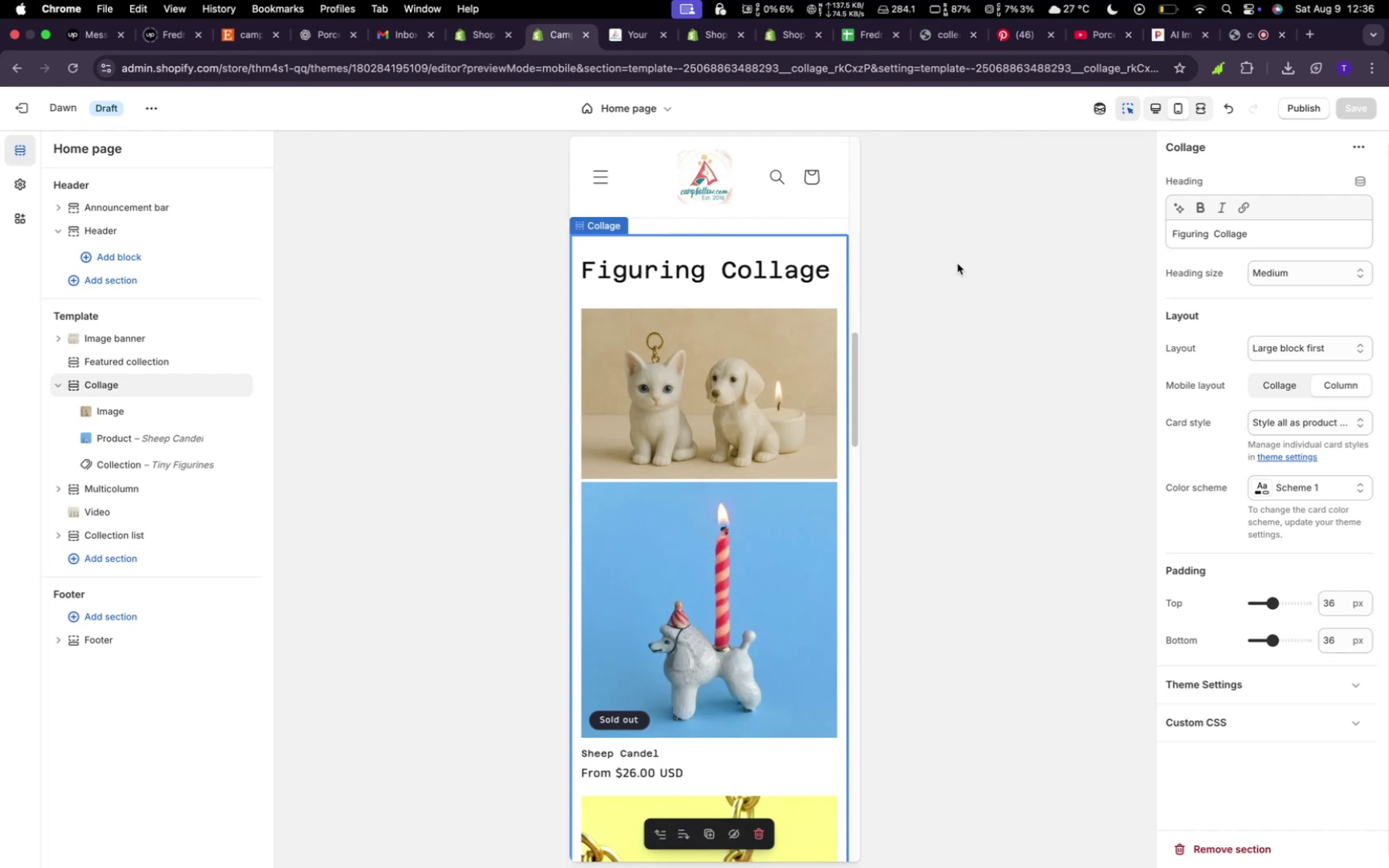 
scroll: coordinate [753, 377], scroll_direction: down, amount: 7.0
 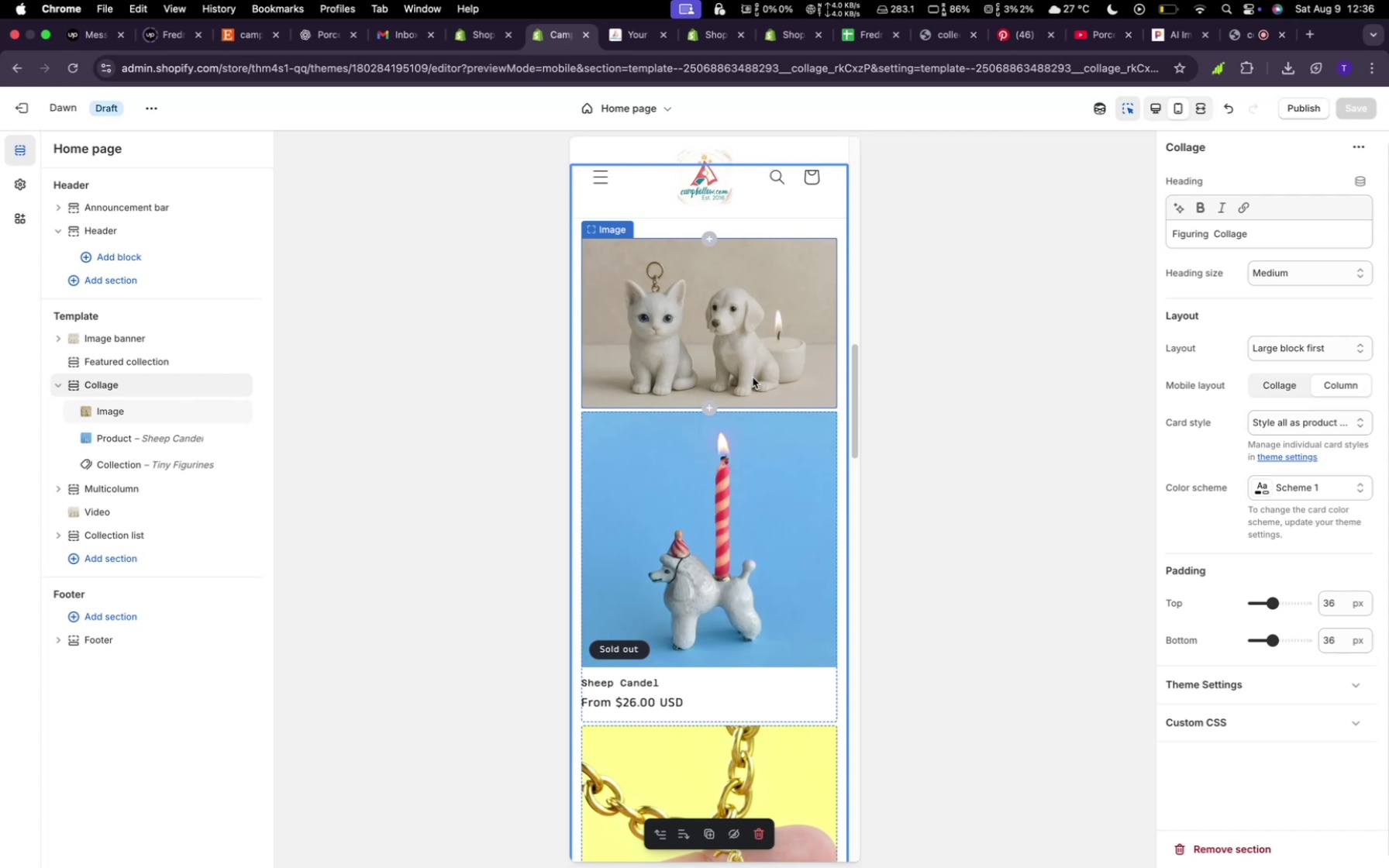 
wait(26.15)
 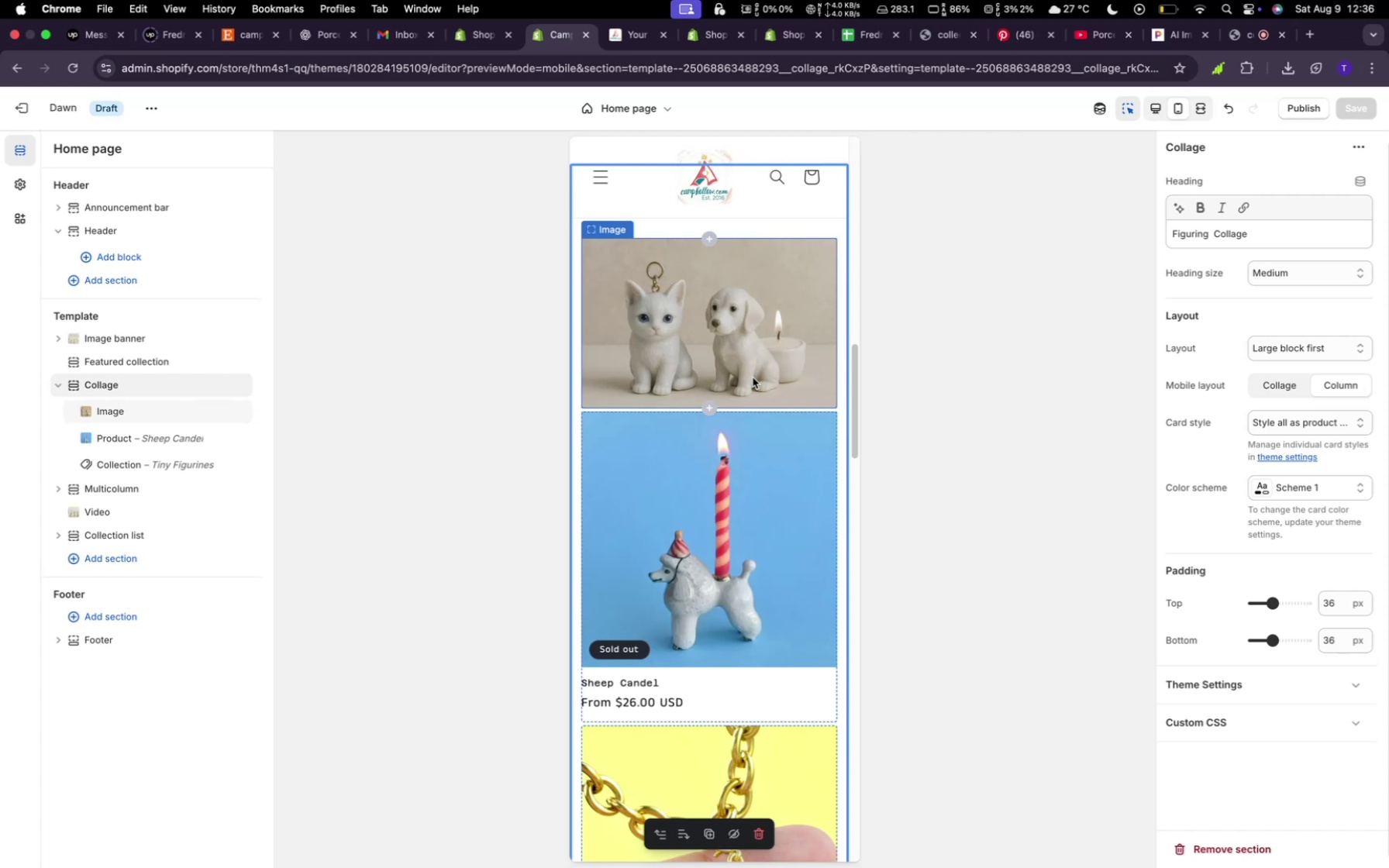 
scroll: coordinate [753, 377], scroll_direction: down, amount: 1.0
 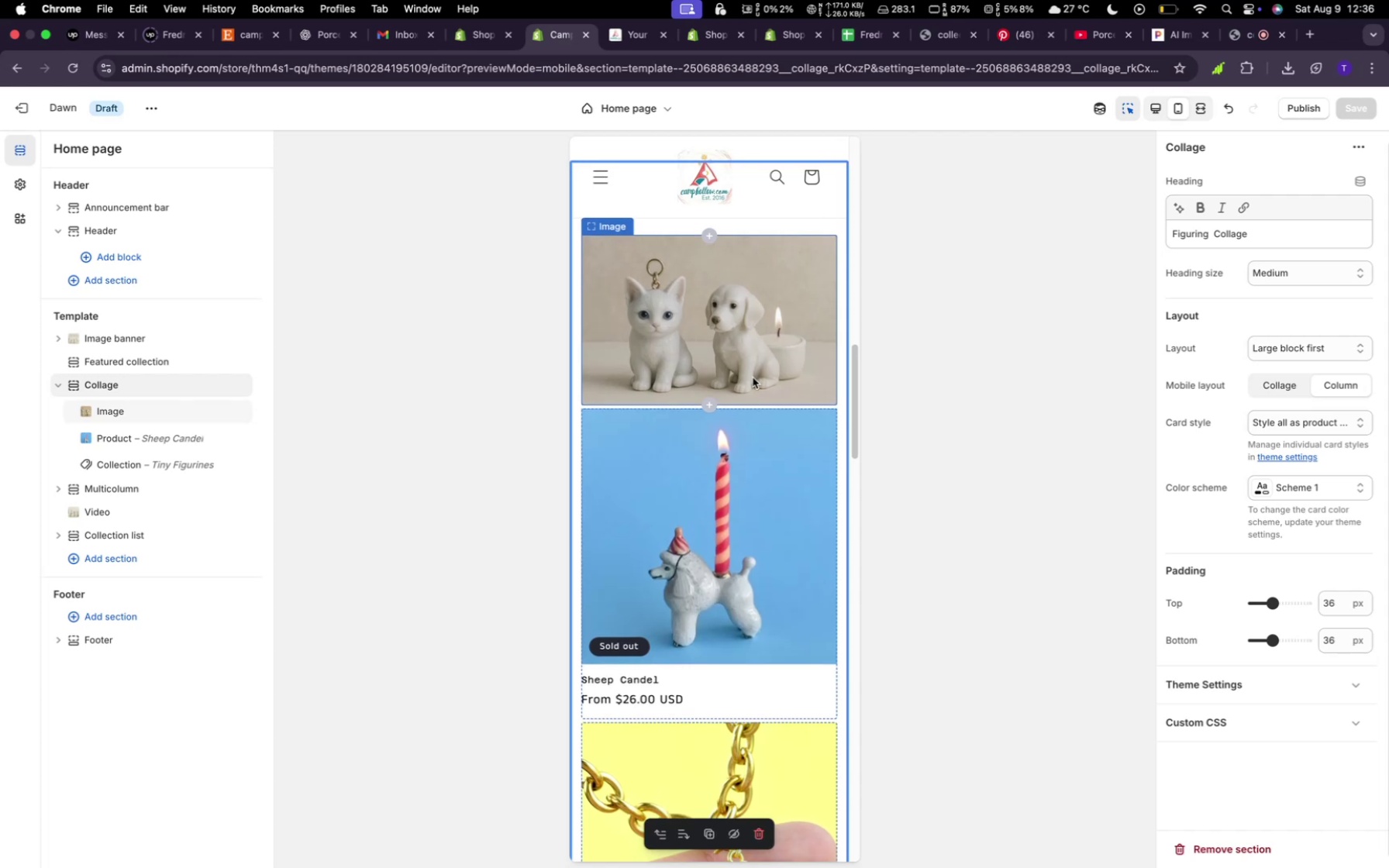 
wait(5.11)
 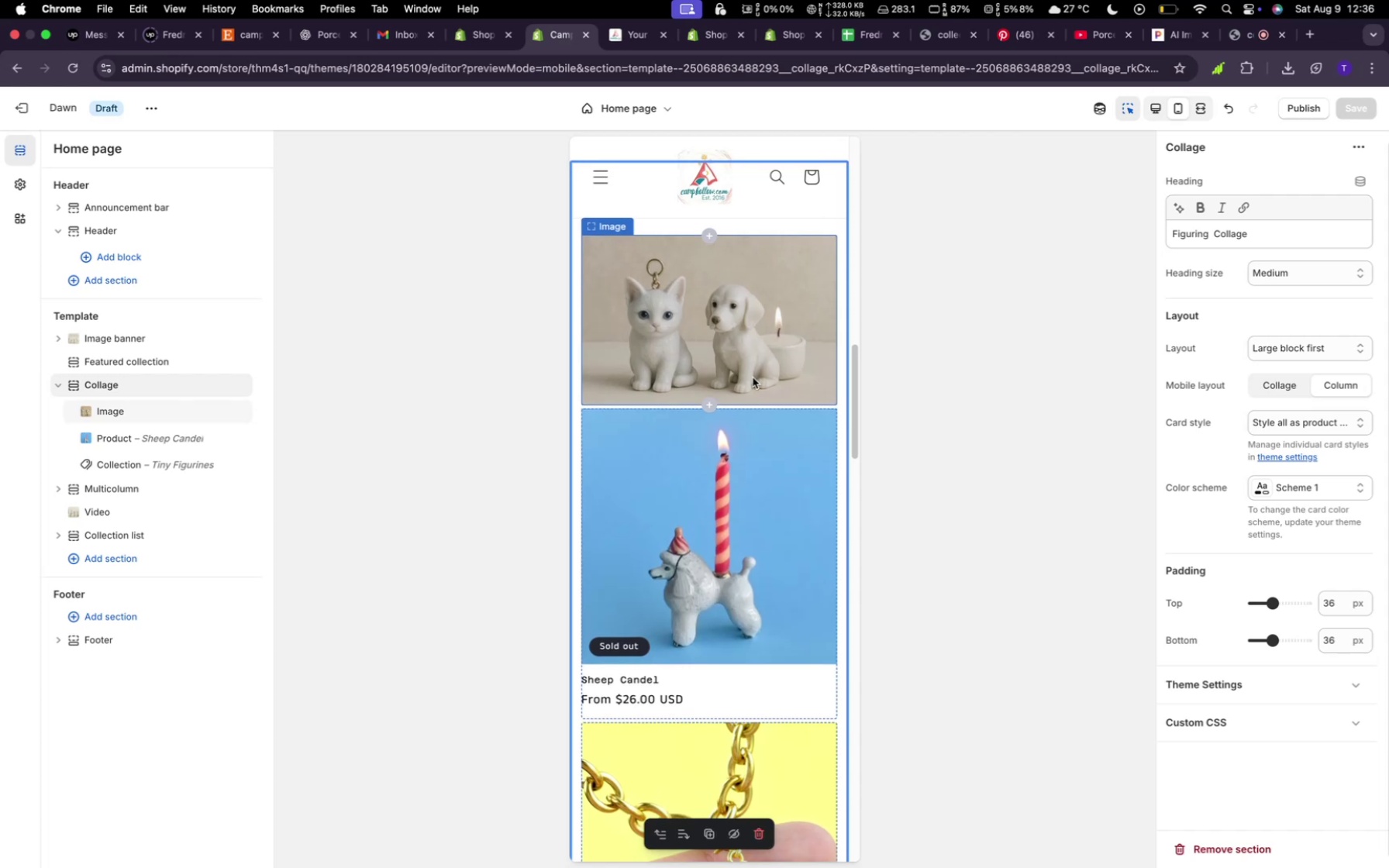 
scroll: coordinate [751, 376], scroll_direction: down, amount: 12.0
 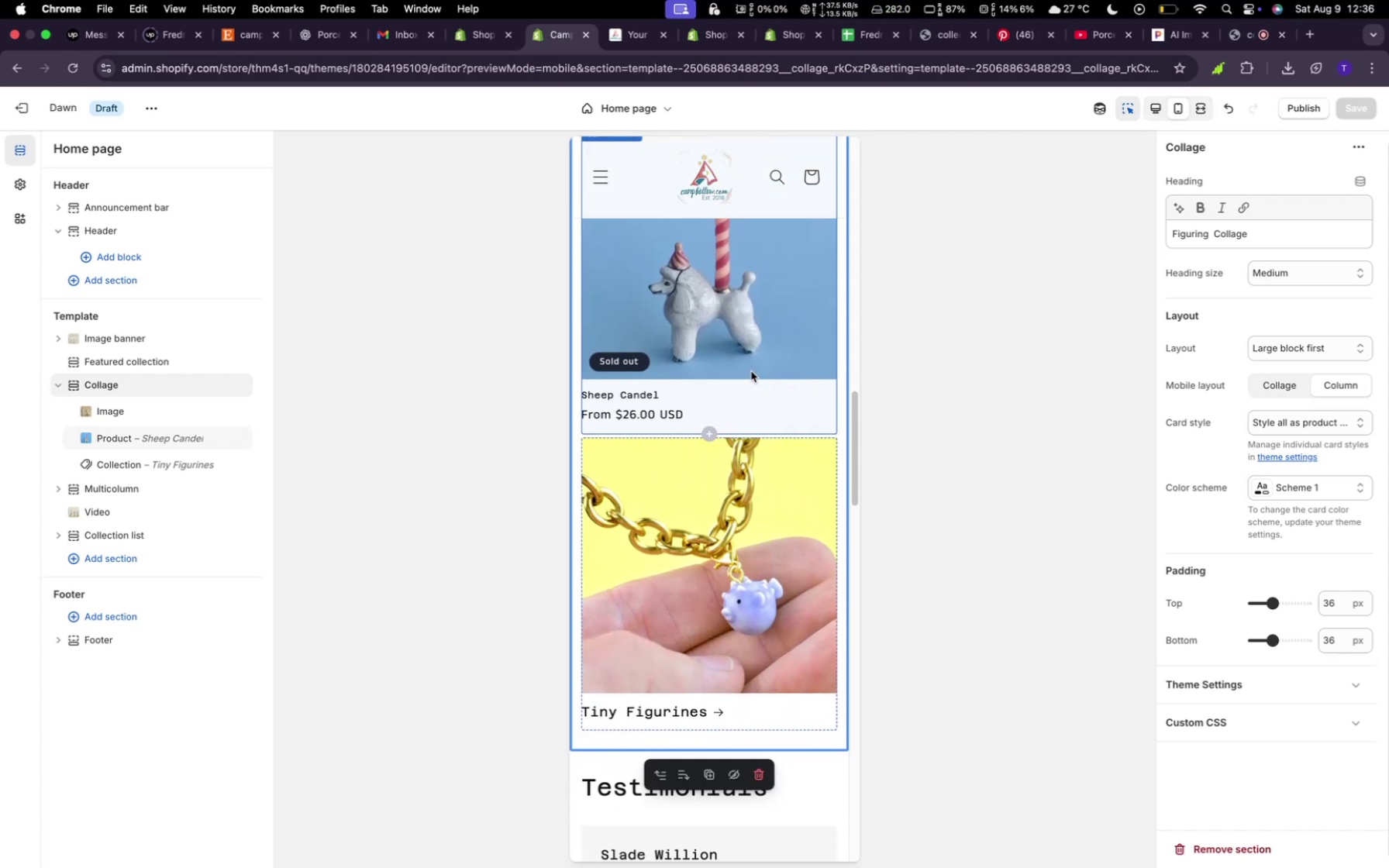 
wait(11.5)
 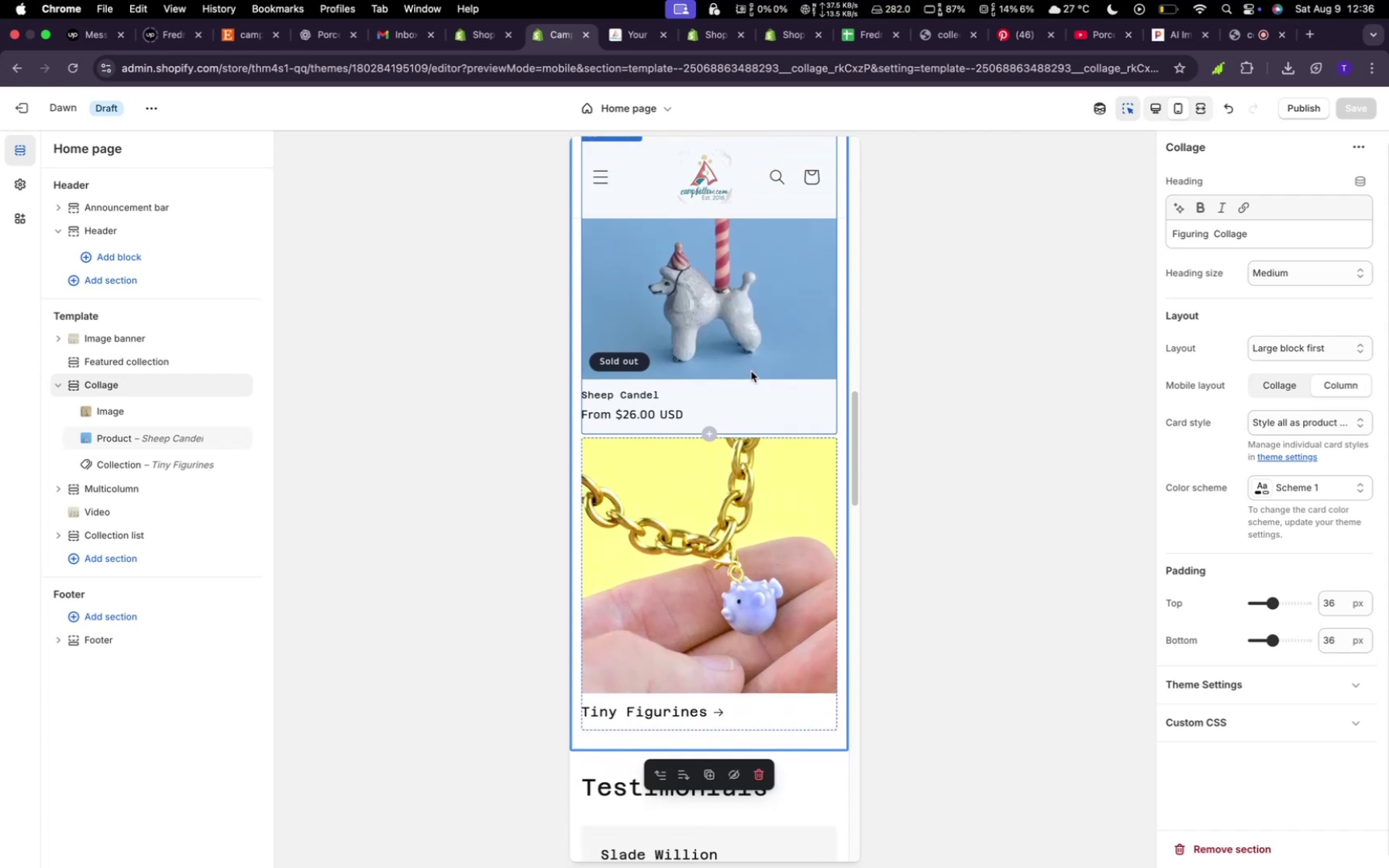 
scroll: coordinate [751, 371], scroll_direction: down, amount: 1.0
 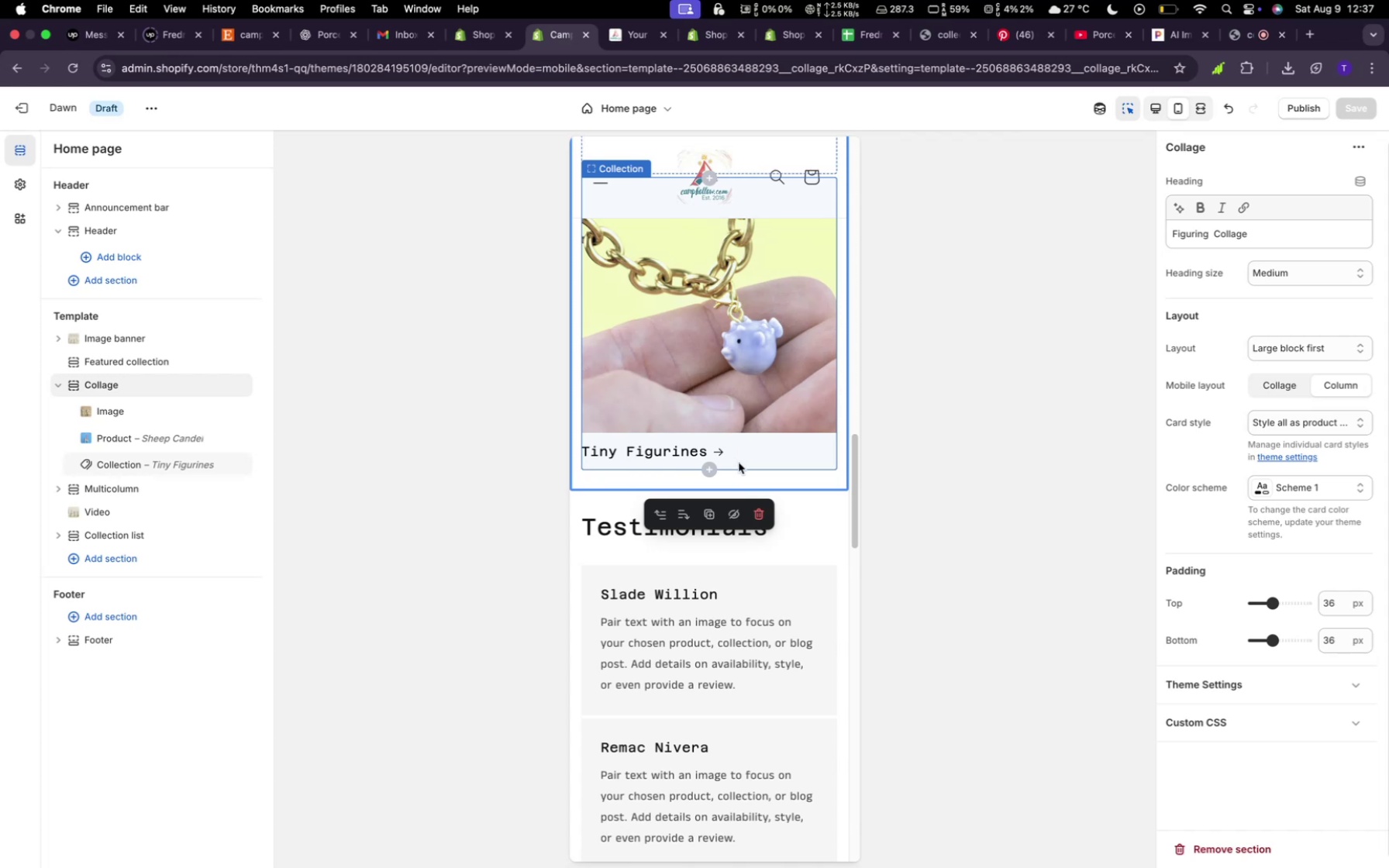 
wait(25.13)
 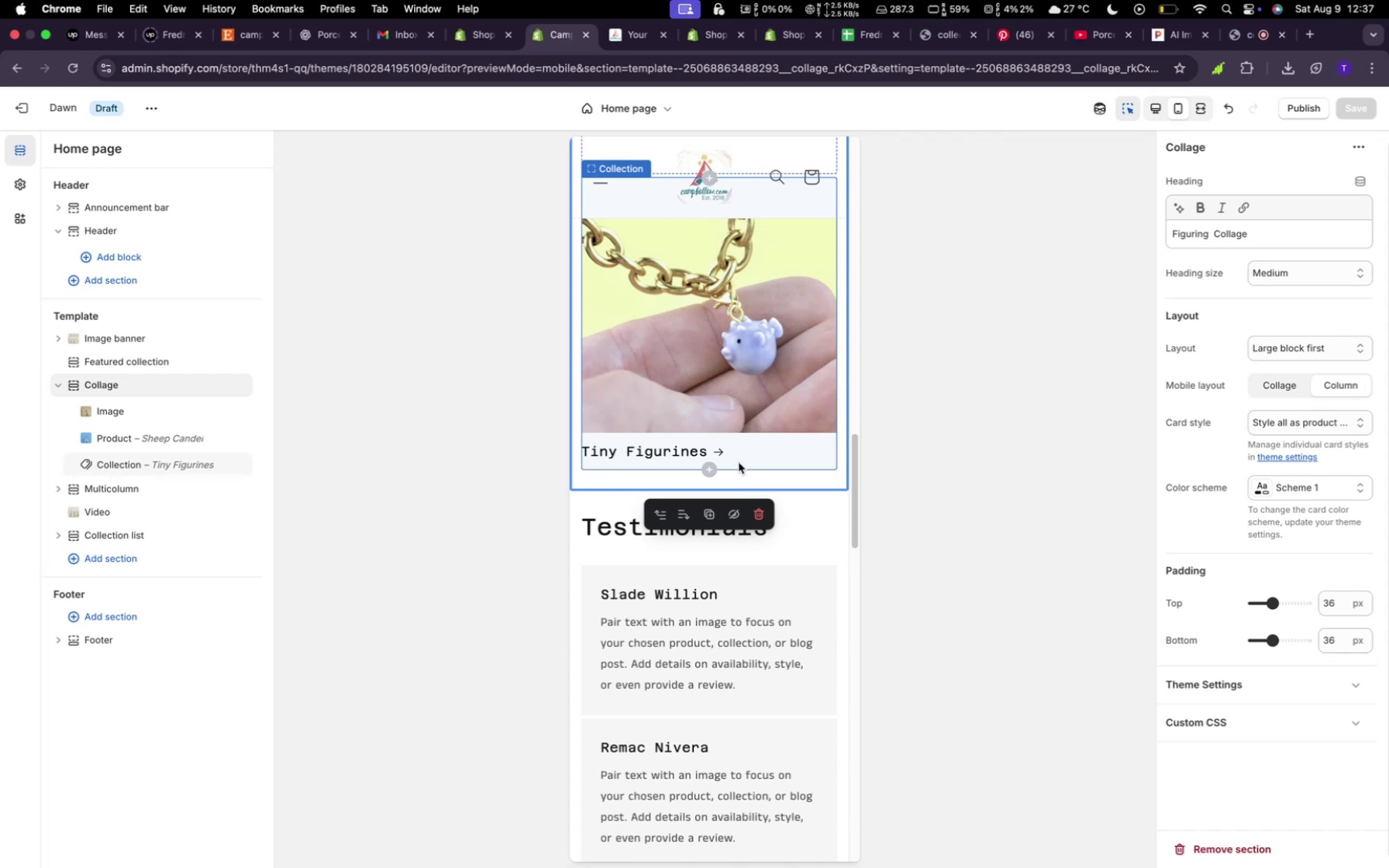 
scroll: coordinate [745, 466], scroll_direction: down, amount: 63.0
 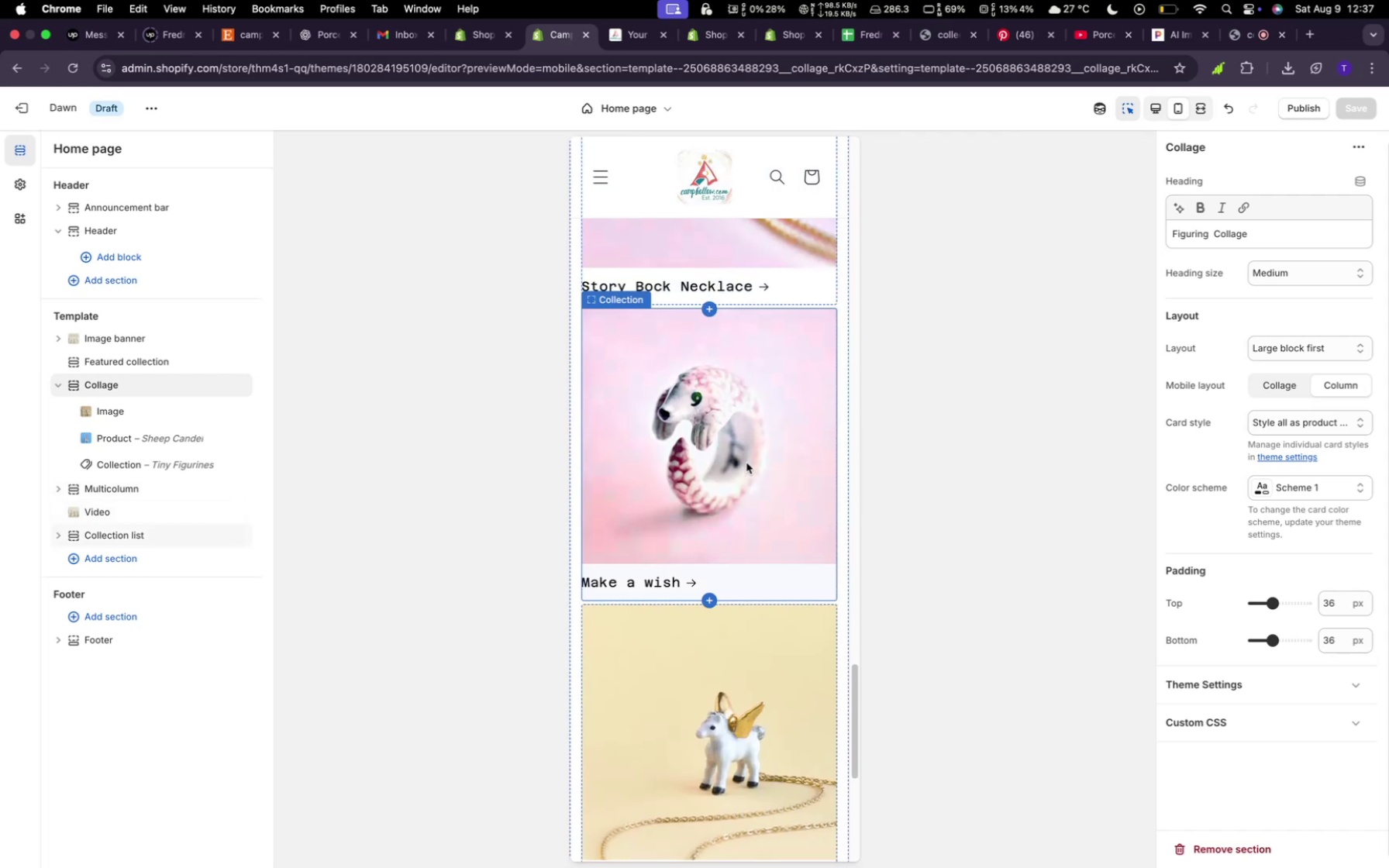 
scroll: coordinate [746, 463], scroll_direction: down, amount: 18.0
 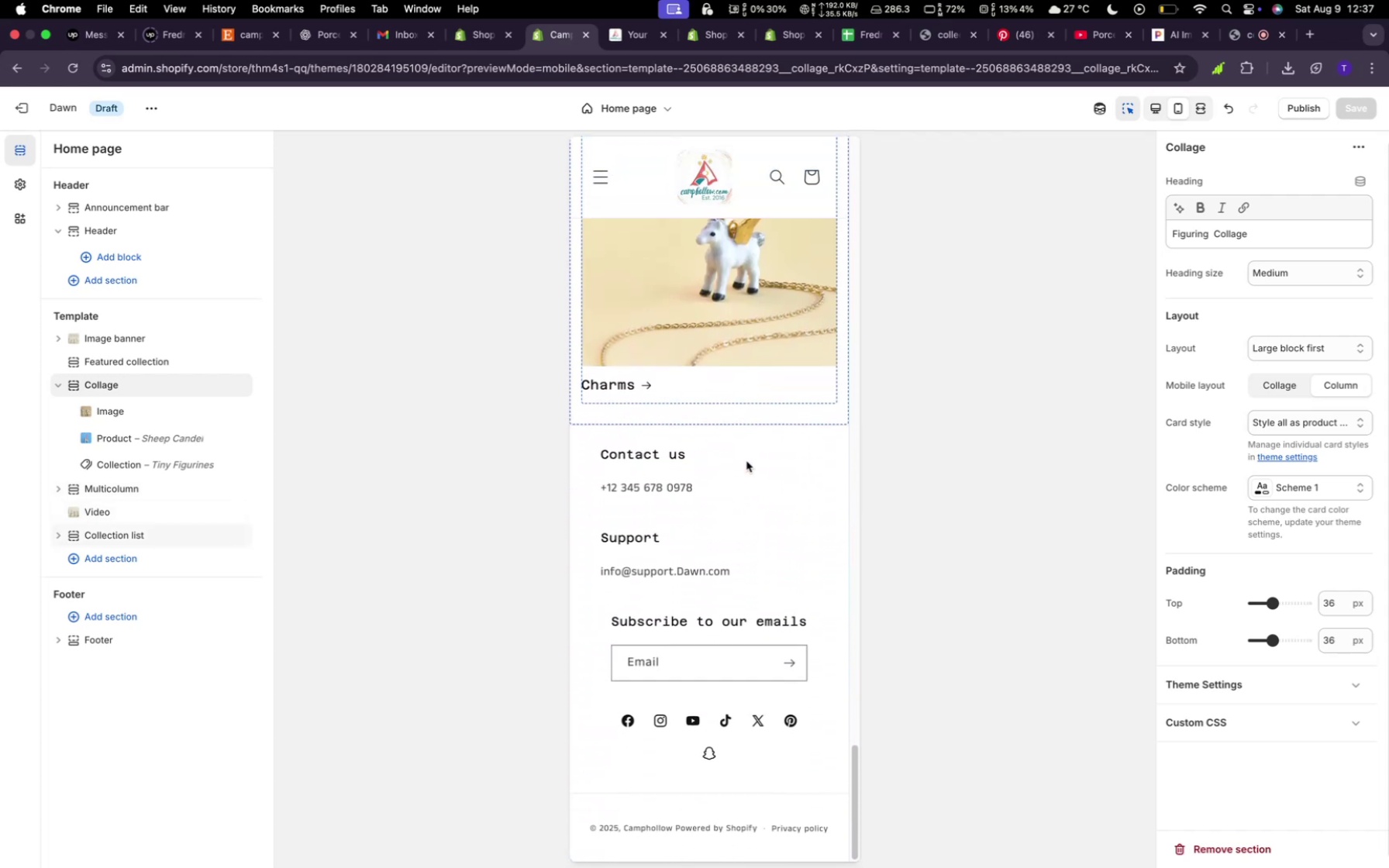 
scroll: coordinate [744, 456], scroll_direction: up, amount: 42.0
 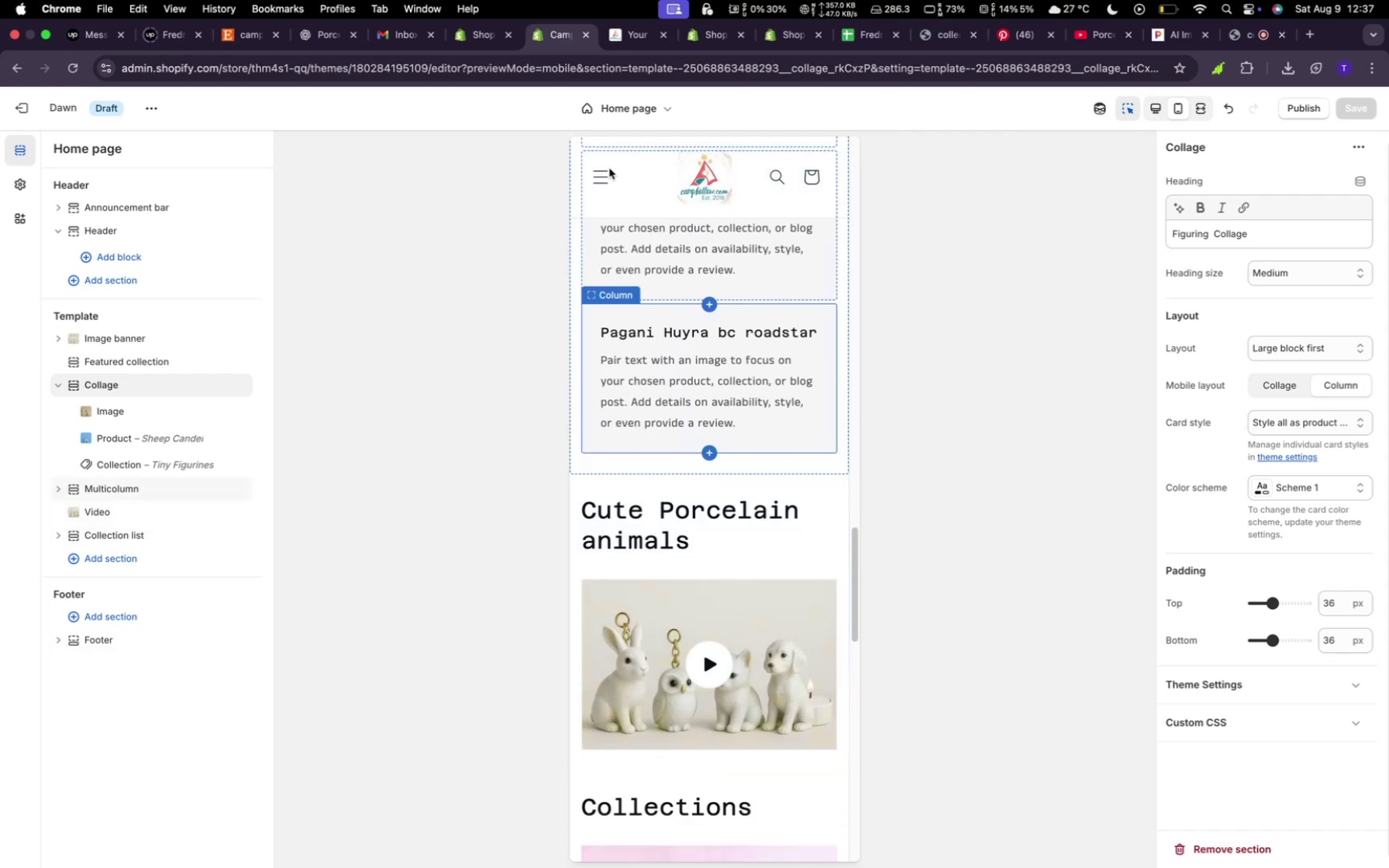 
left_click([605, 171])
 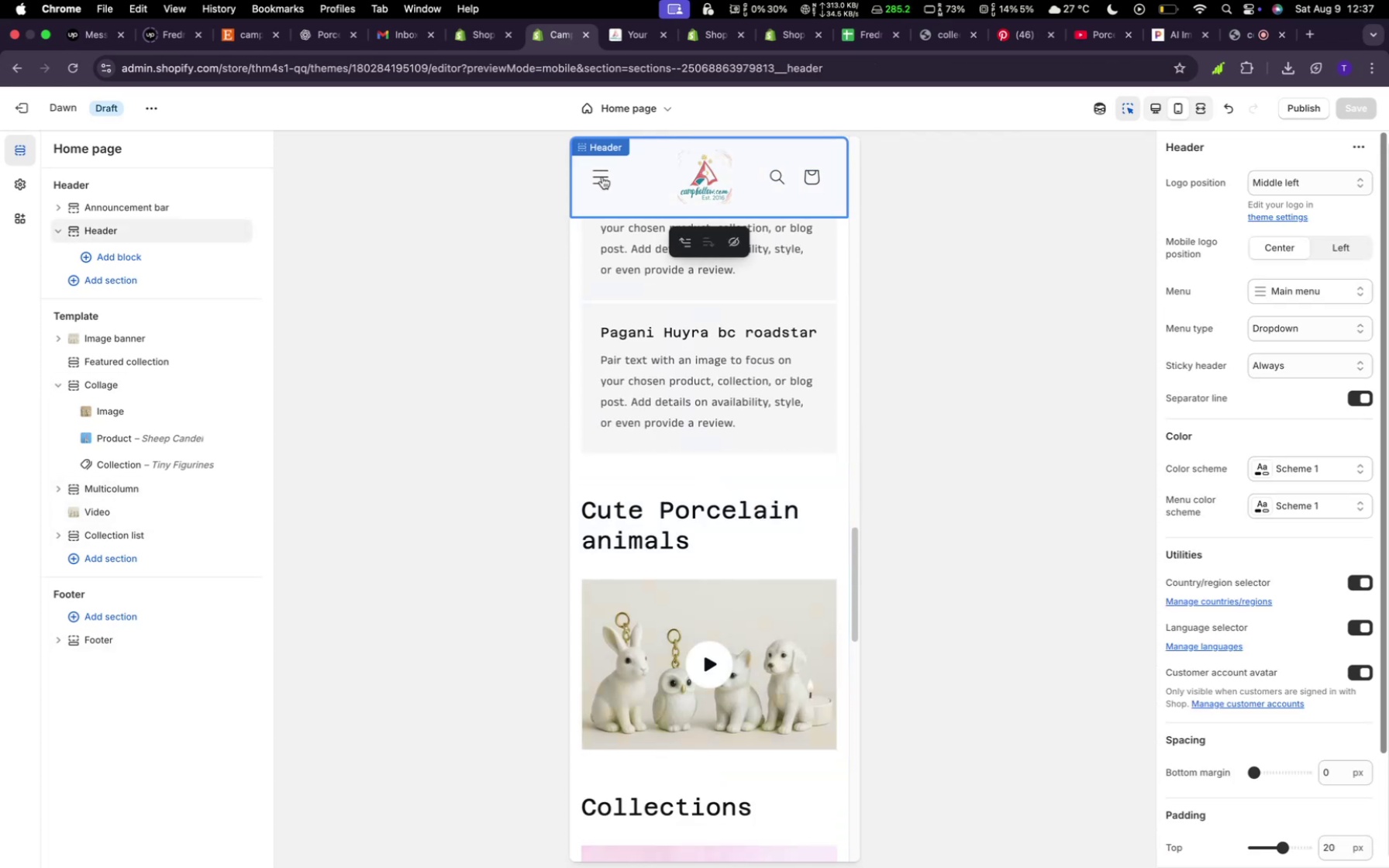 
left_click([602, 177])
 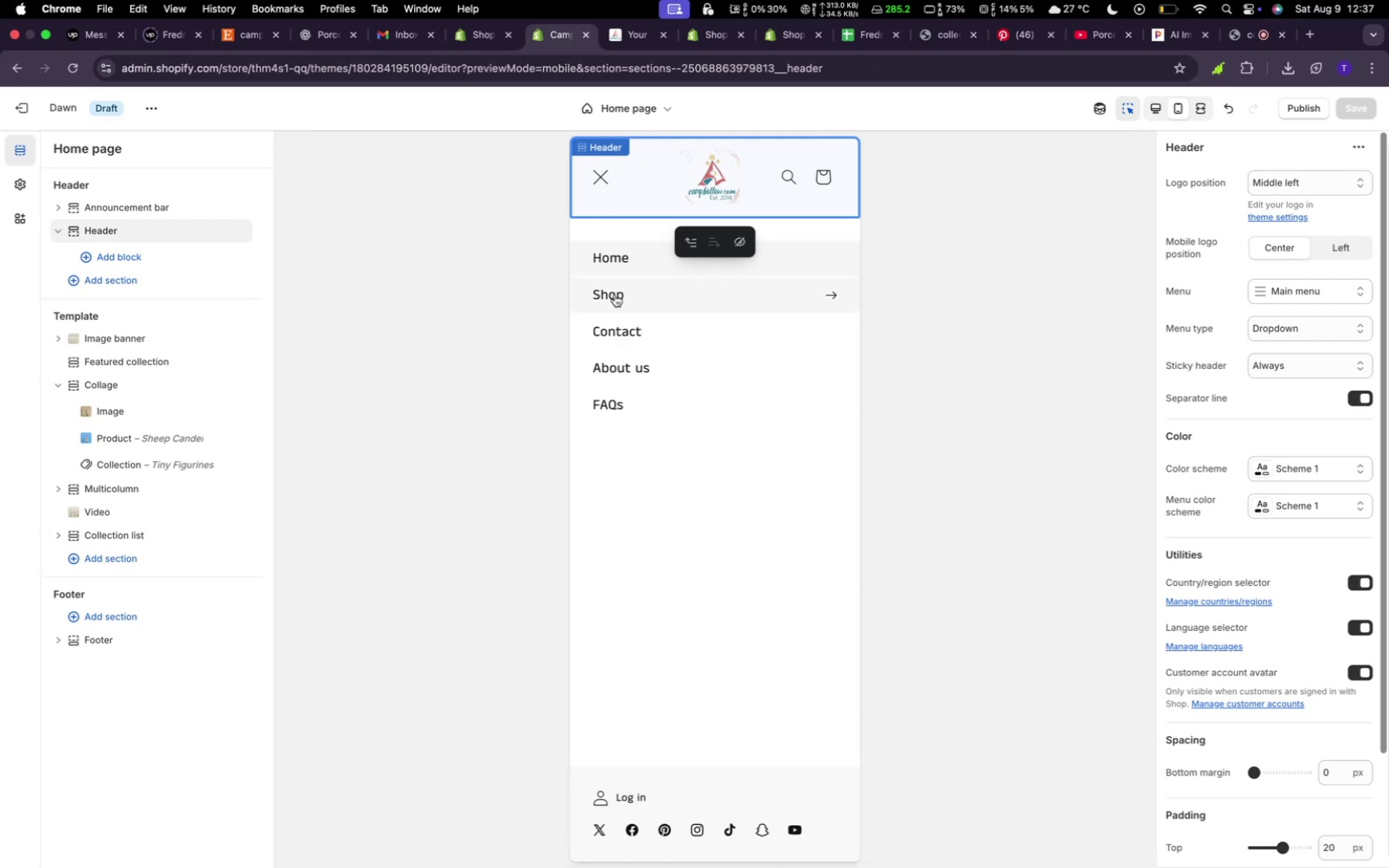 
left_click([615, 294])
 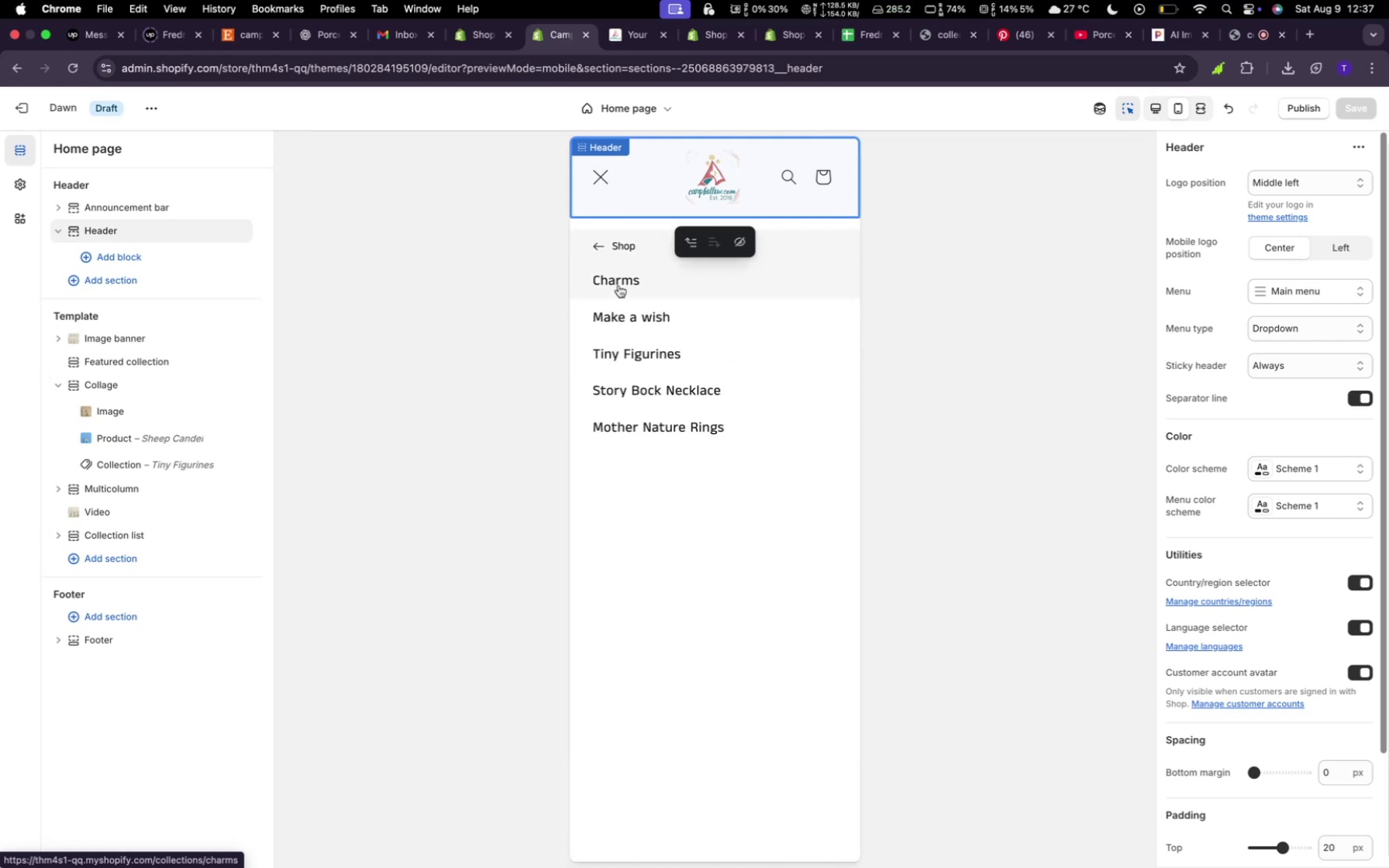 
left_click([620, 282])
 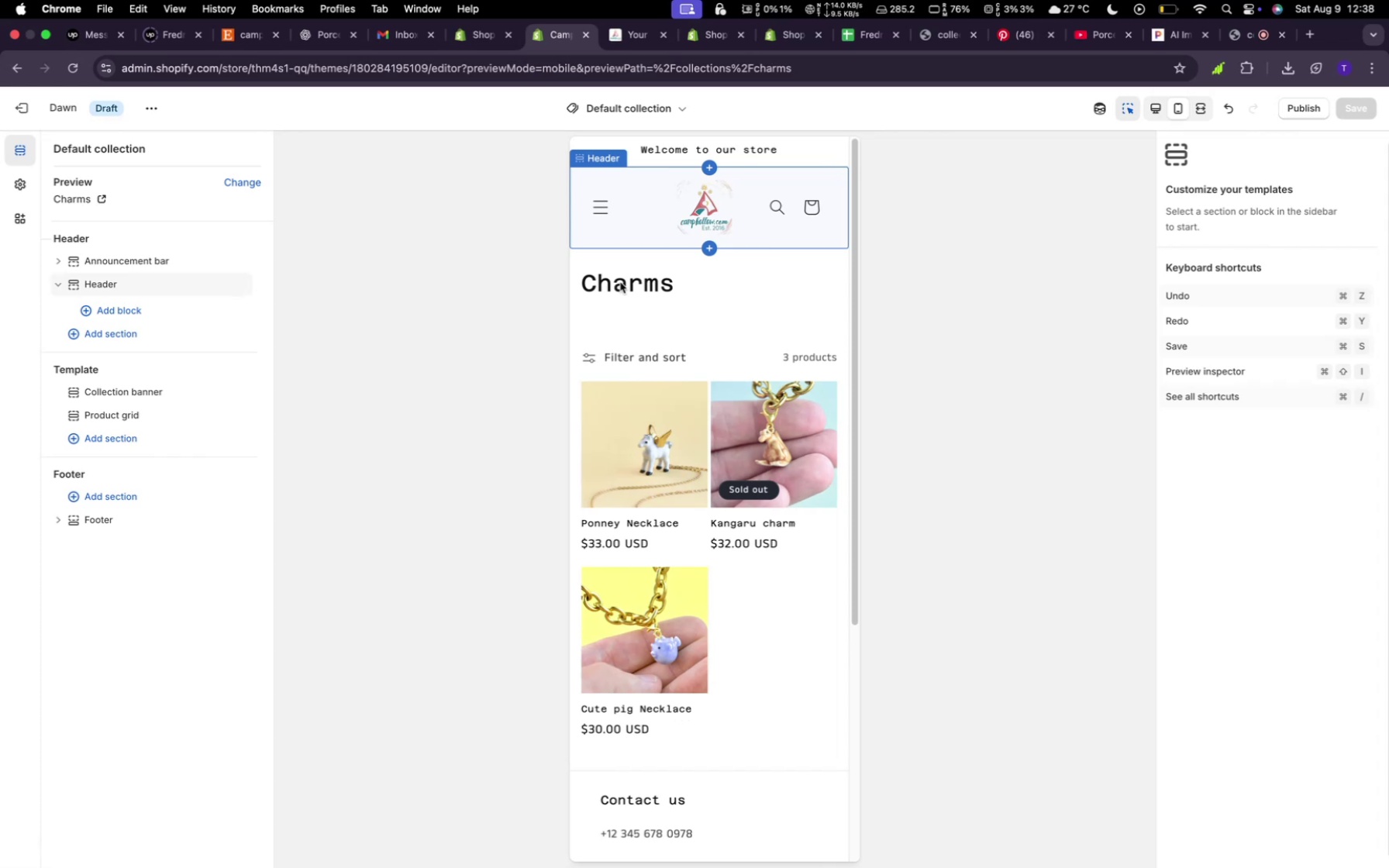 
wait(15.72)
 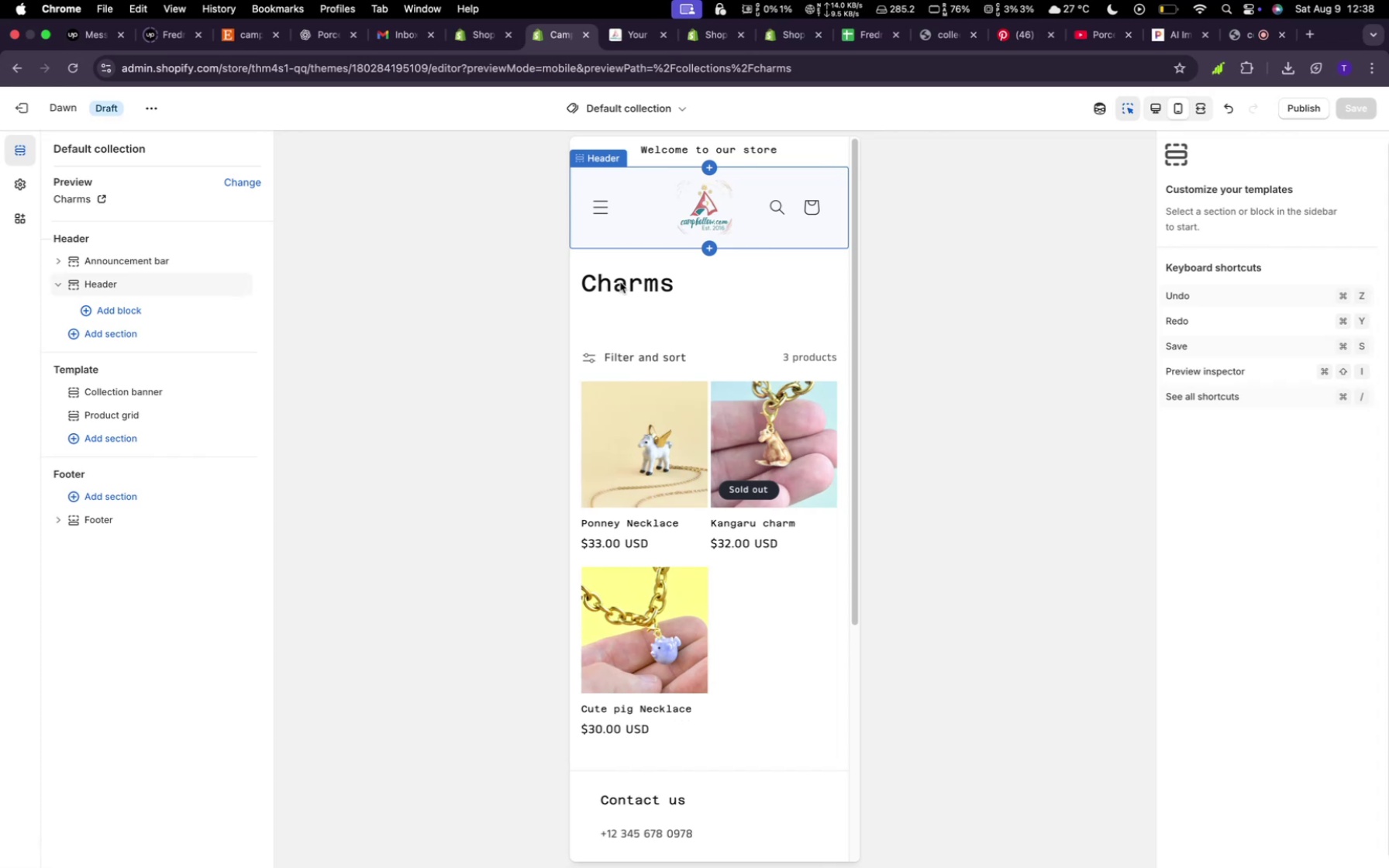 
scroll: coordinate [716, 467], scroll_direction: down, amount: 6.0
 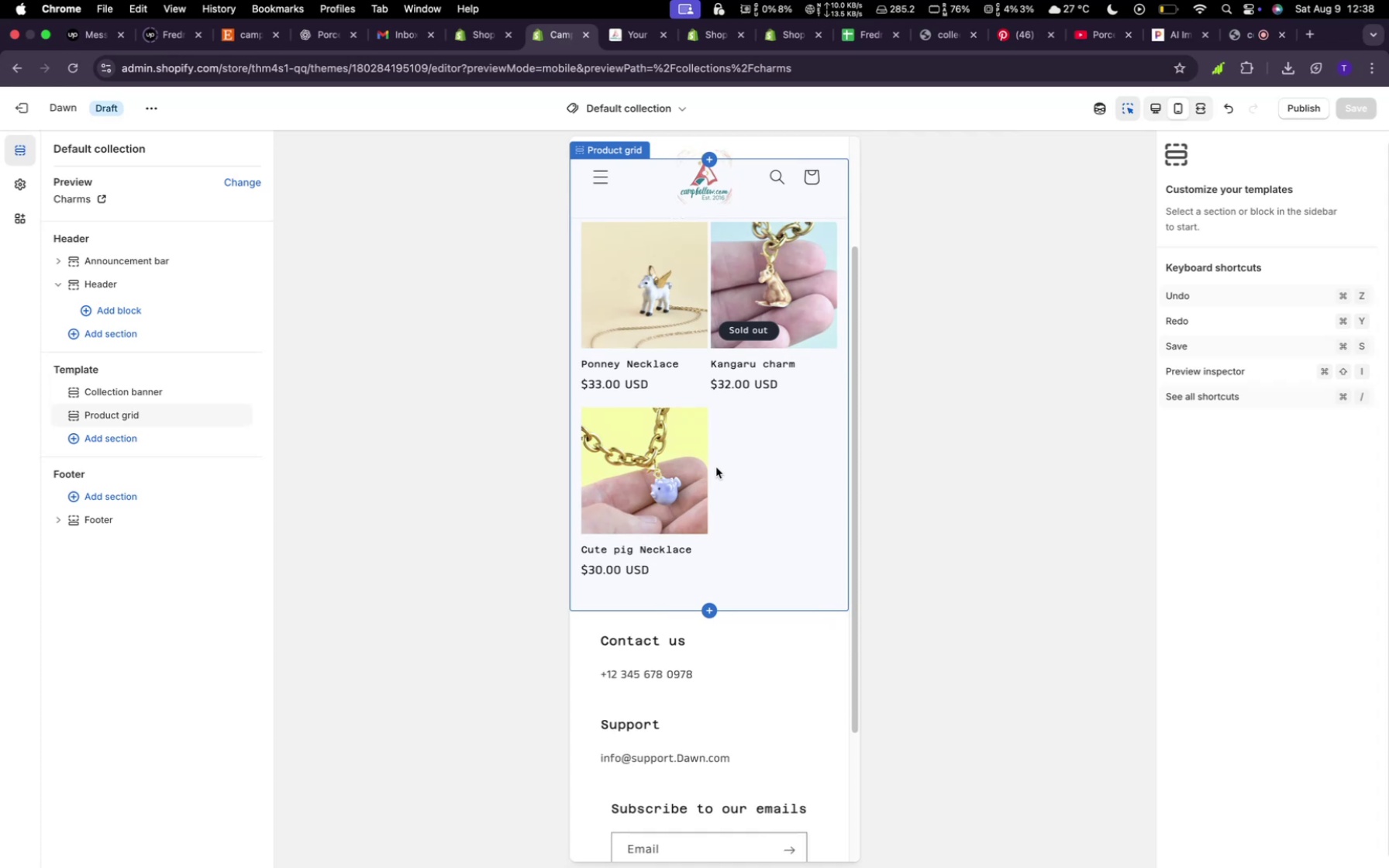 
scroll: coordinate [716, 467], scroll_direction: up, amount: 14.0
 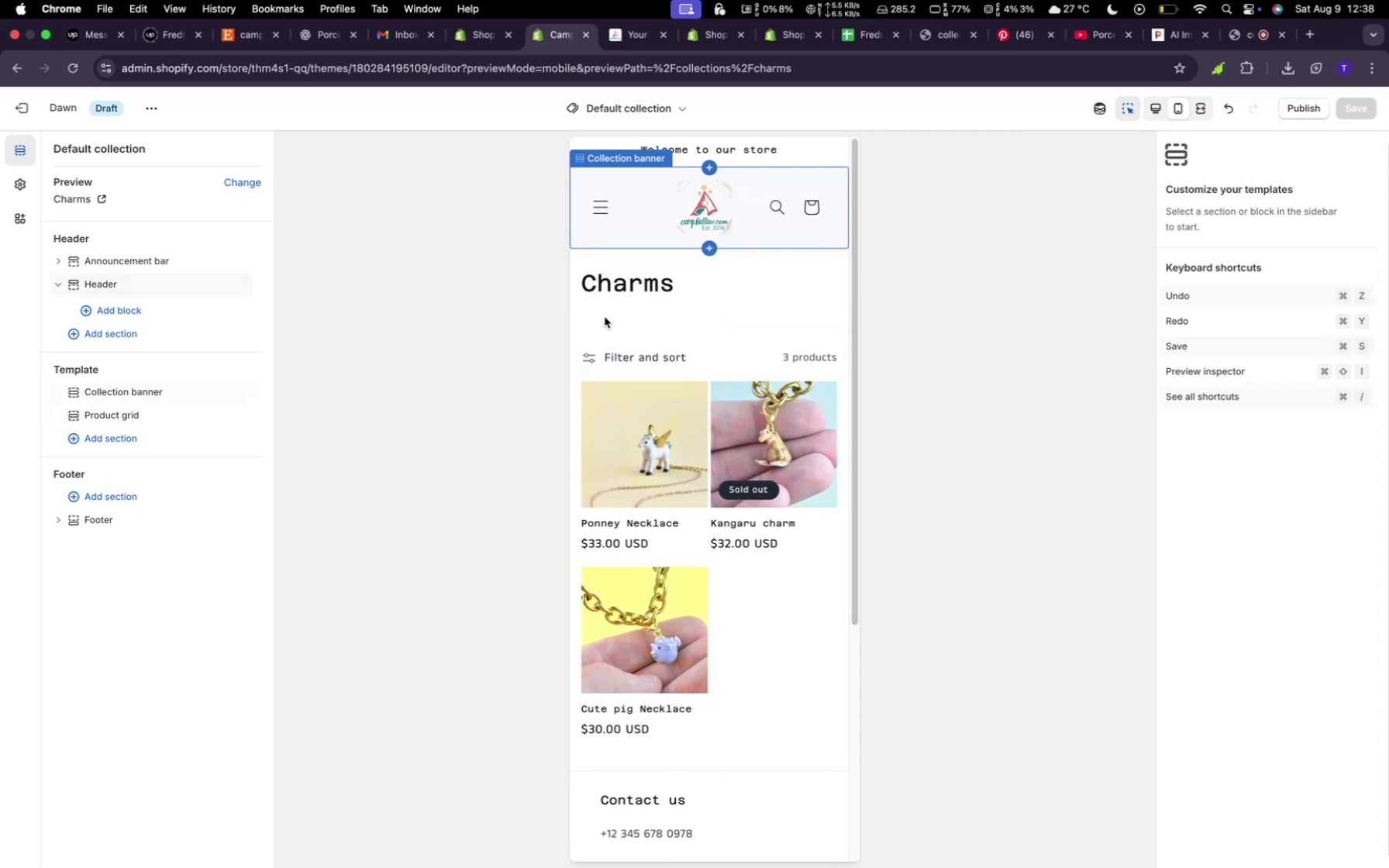 
left_click([593, 364])
 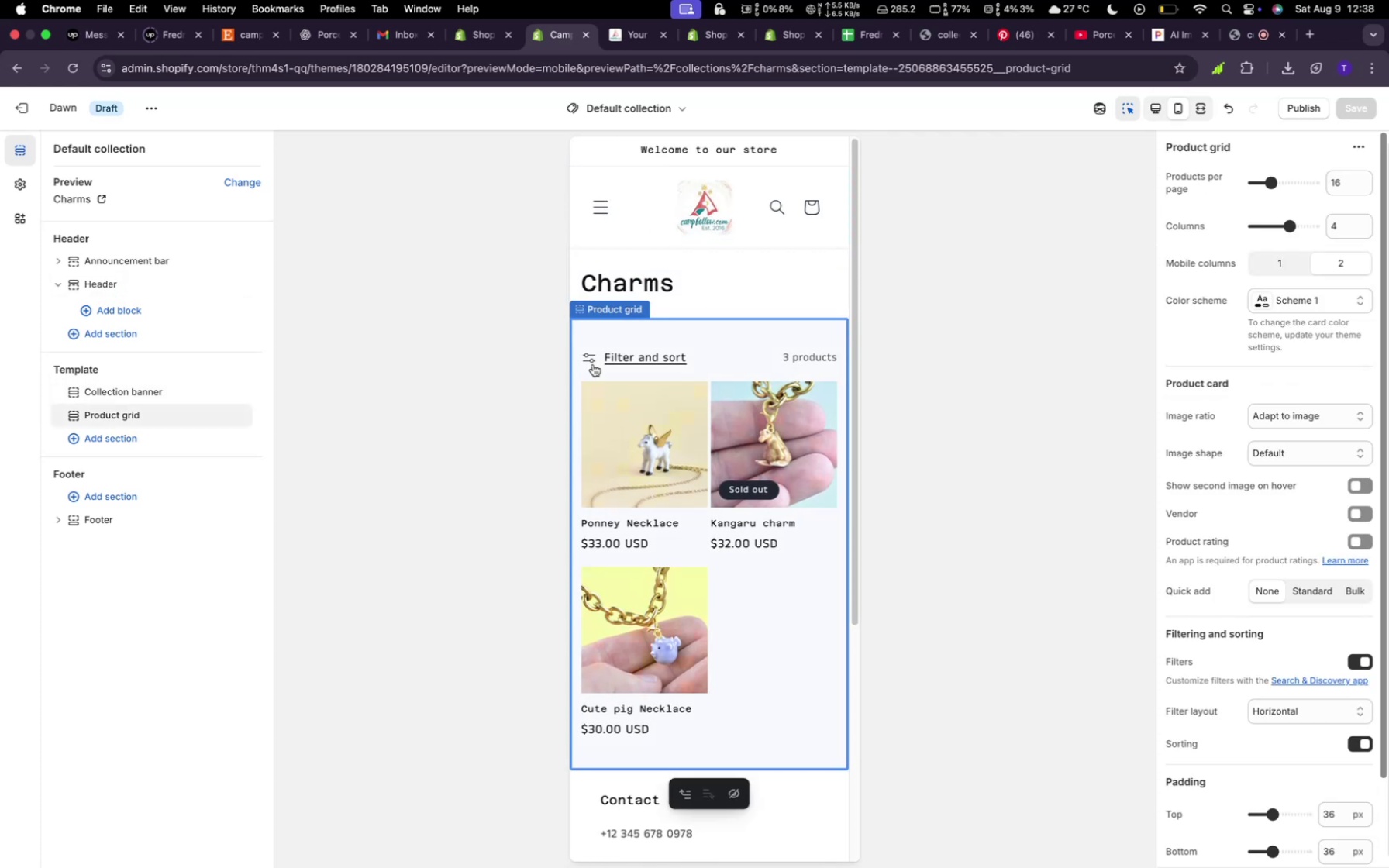 
left_click([593, 364])
 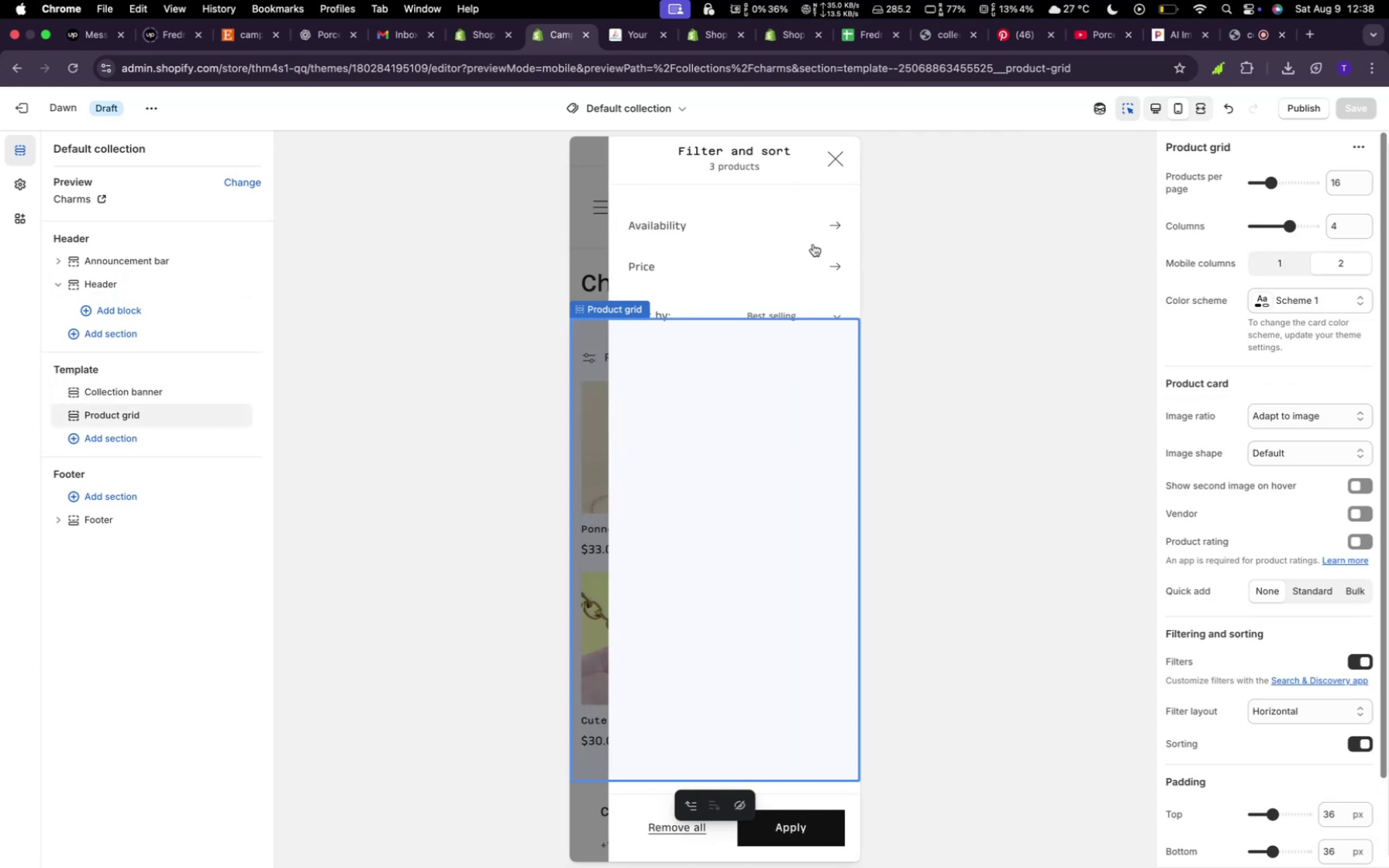 
left_click([795, 263])
 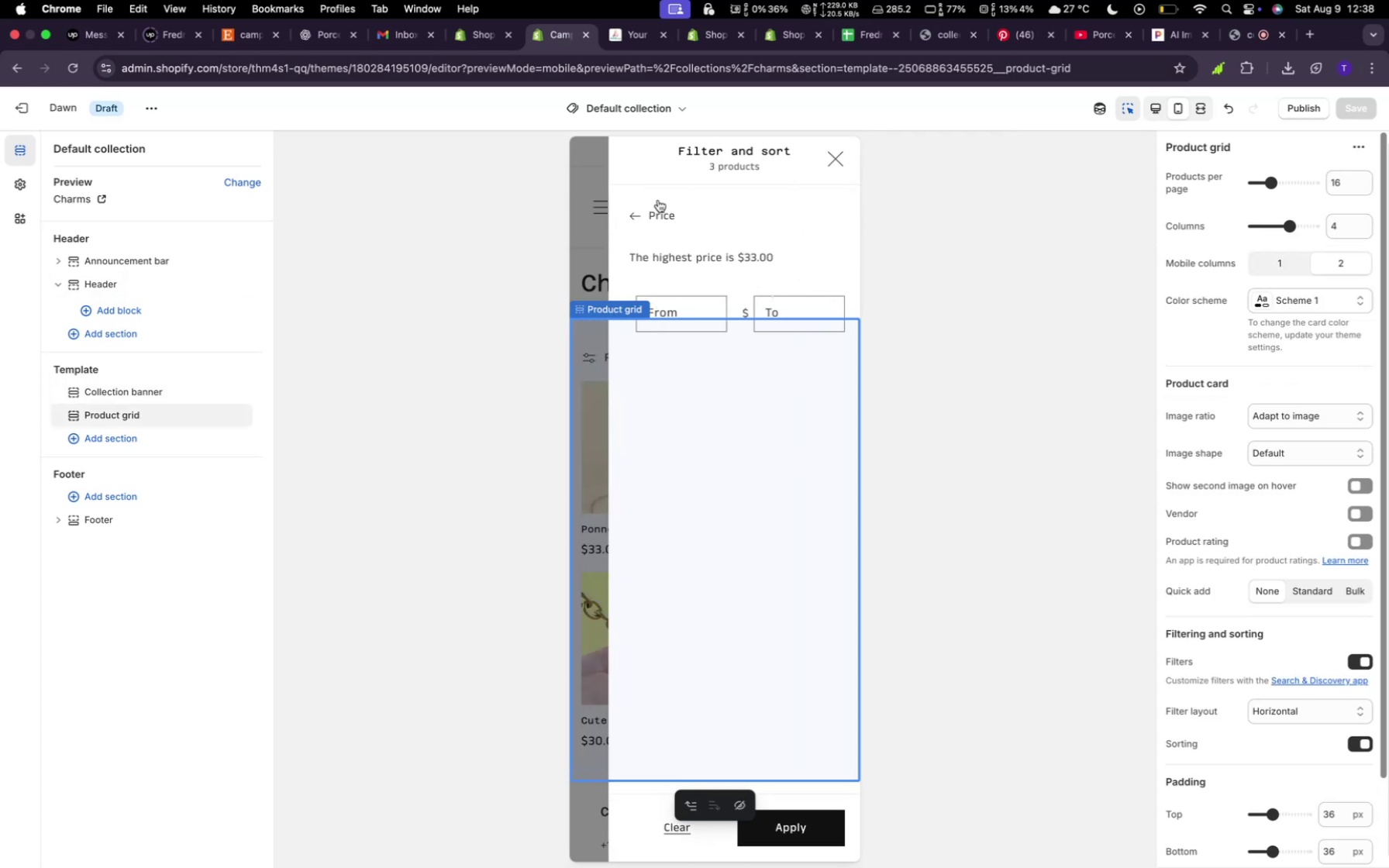 
left_click([632, 217])
 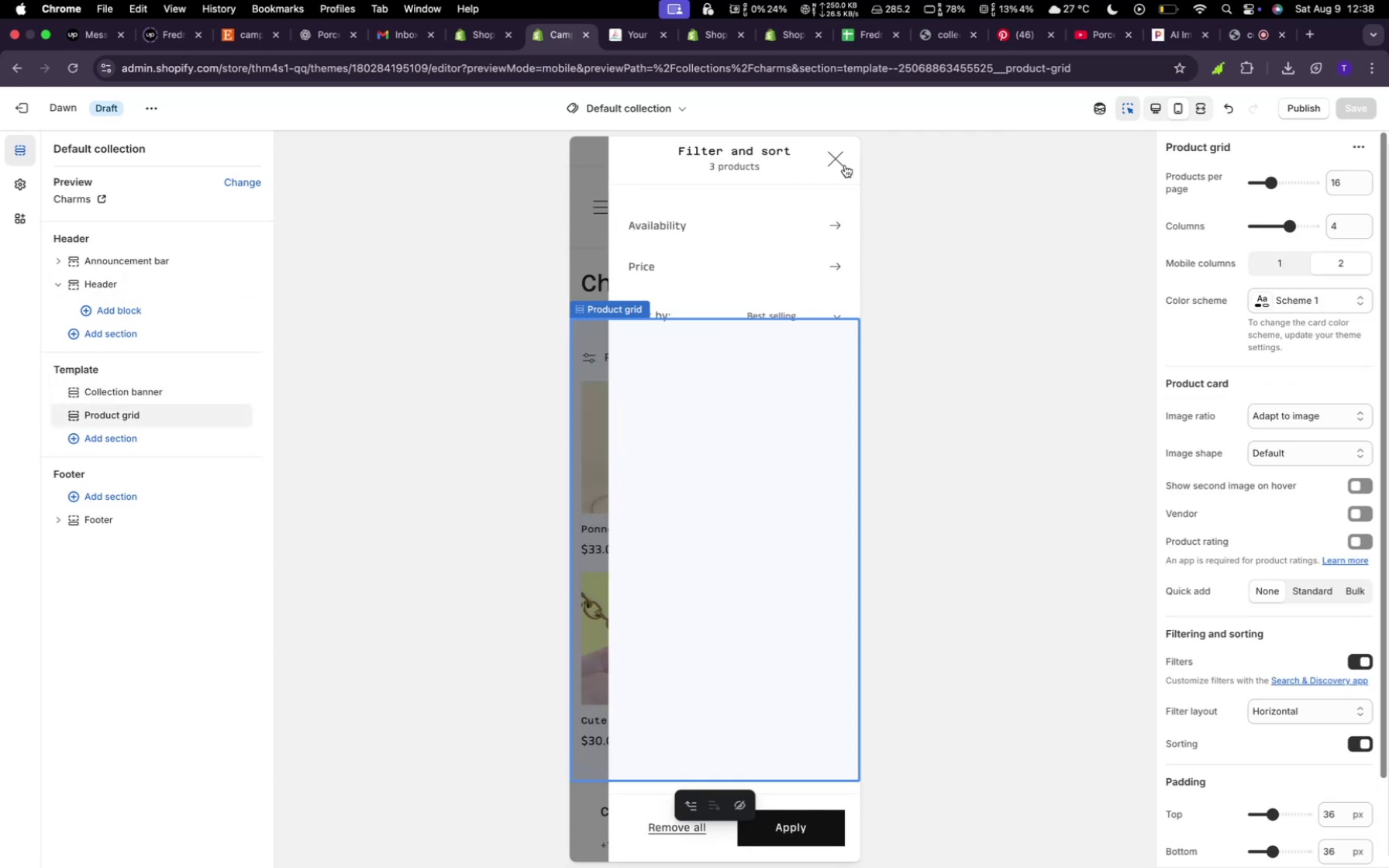 
left_click([845, 165])
 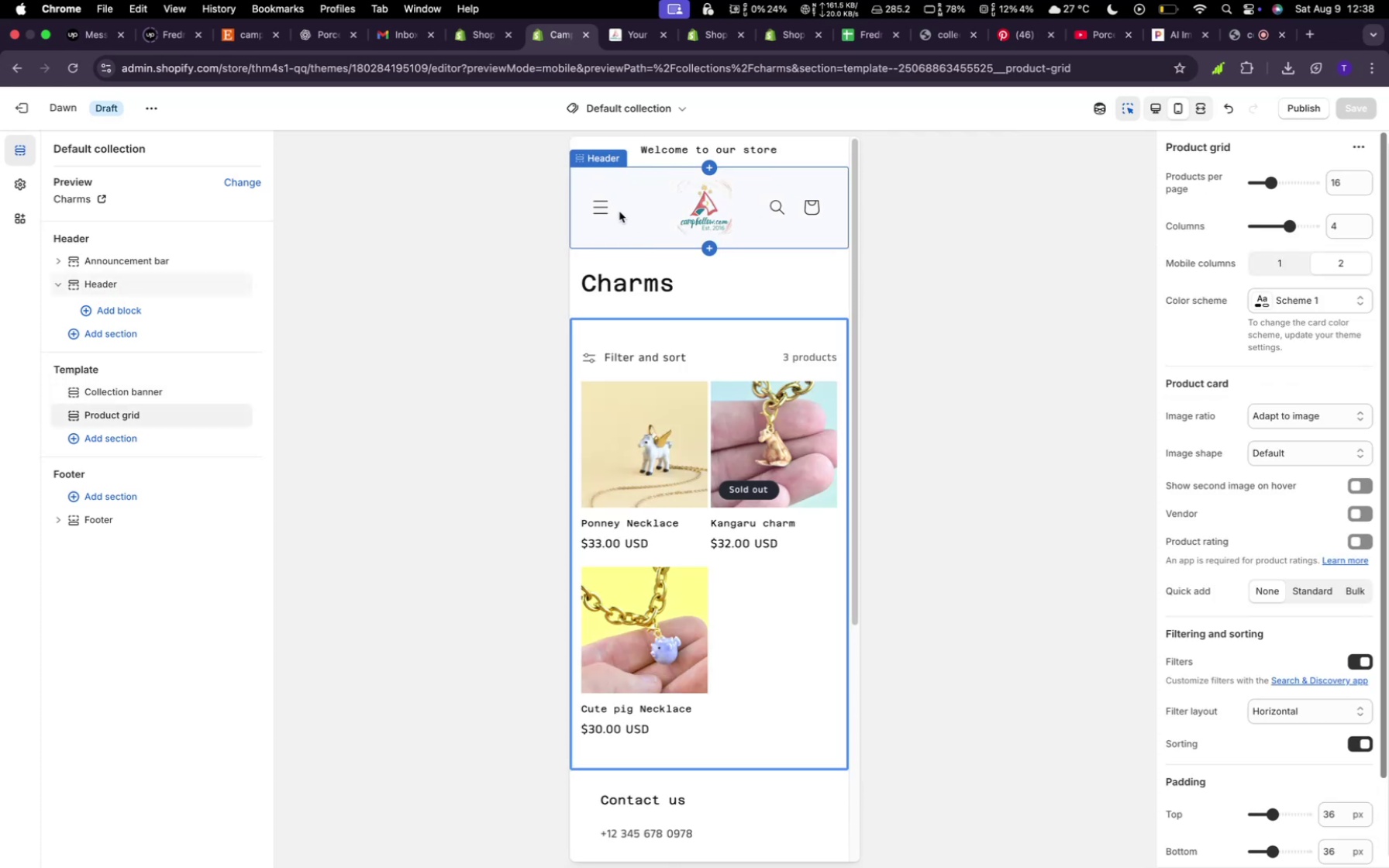 
left_click([615, 212])
 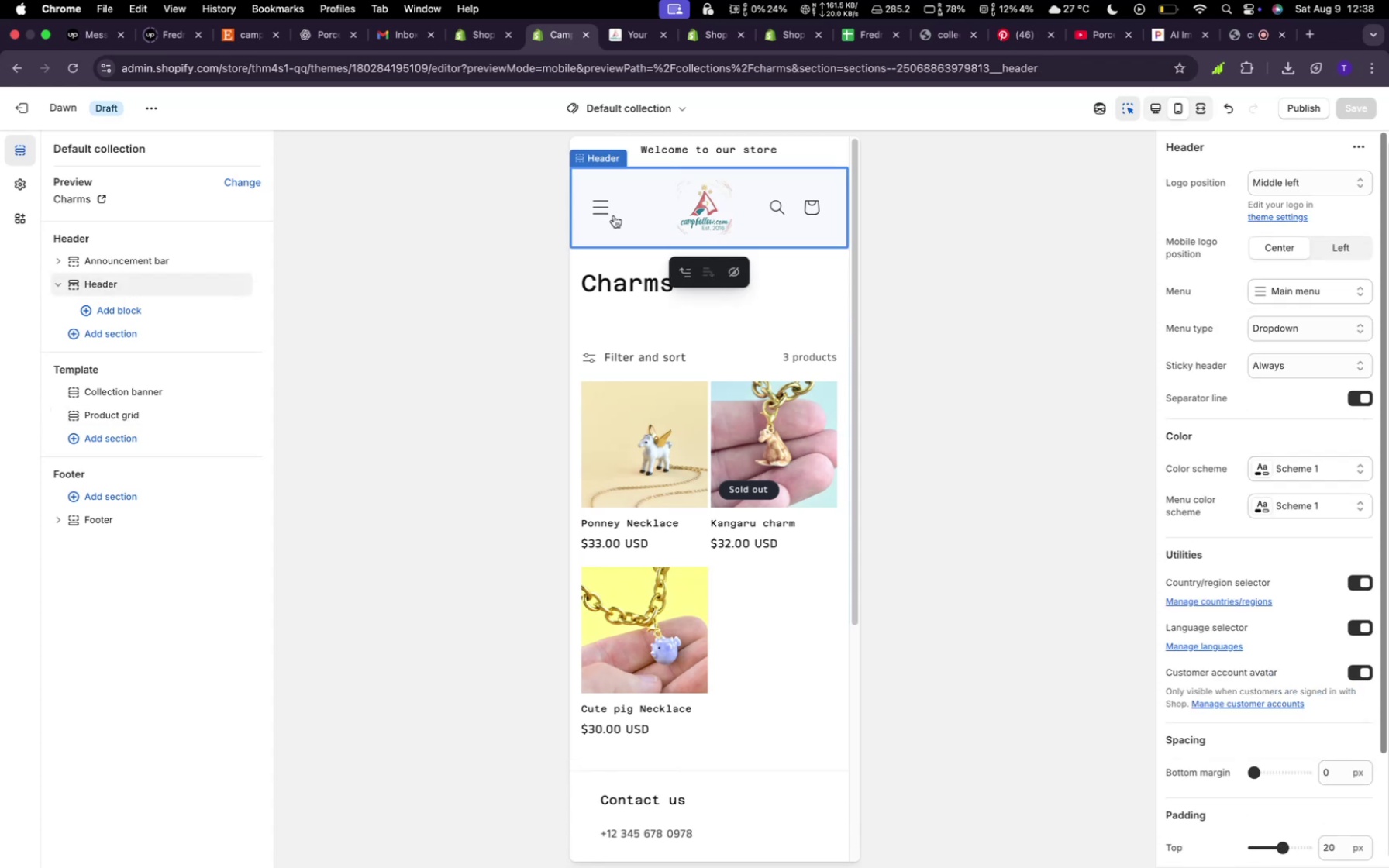 
left_click([606, 212])
 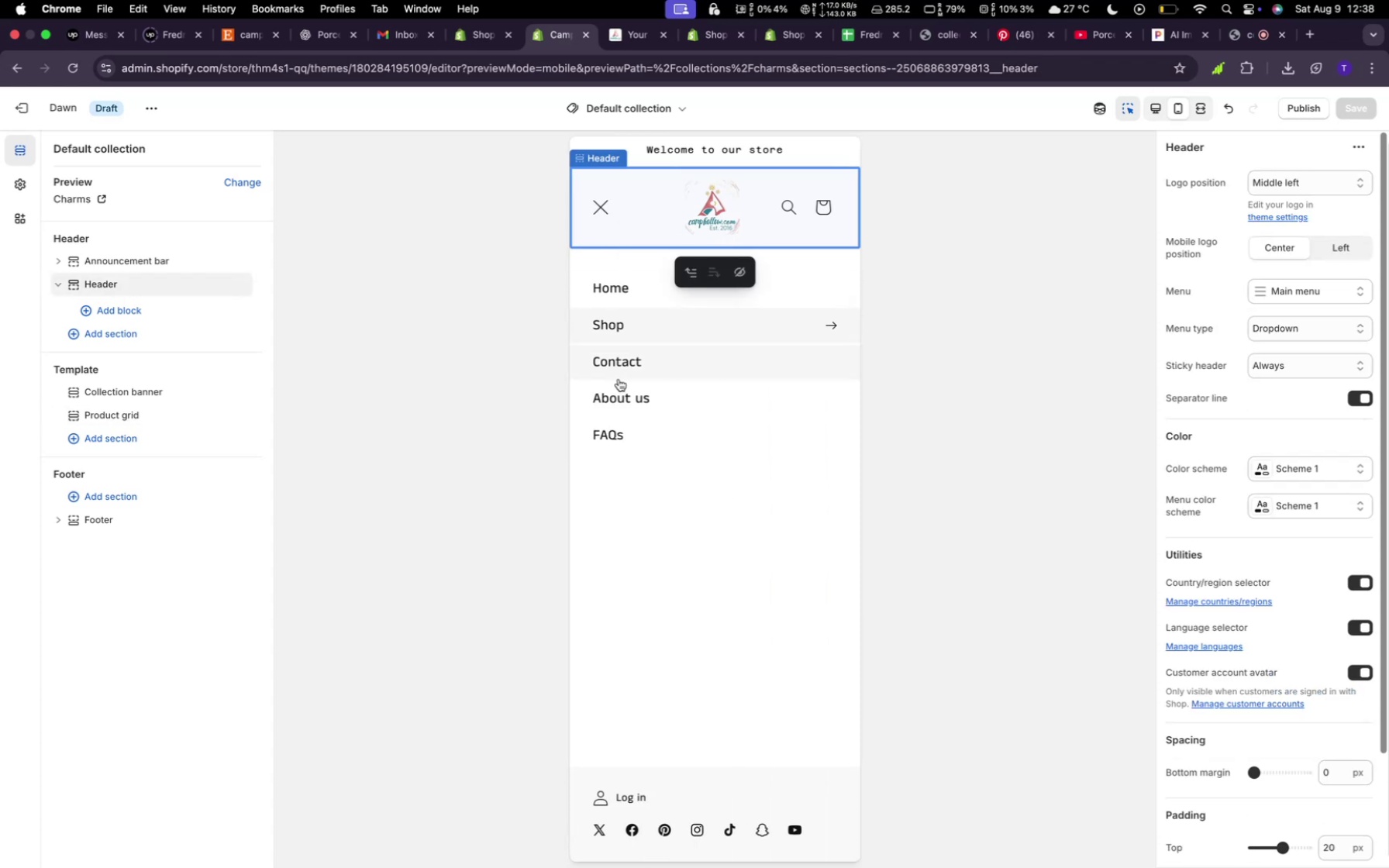 
wait(7.34)
 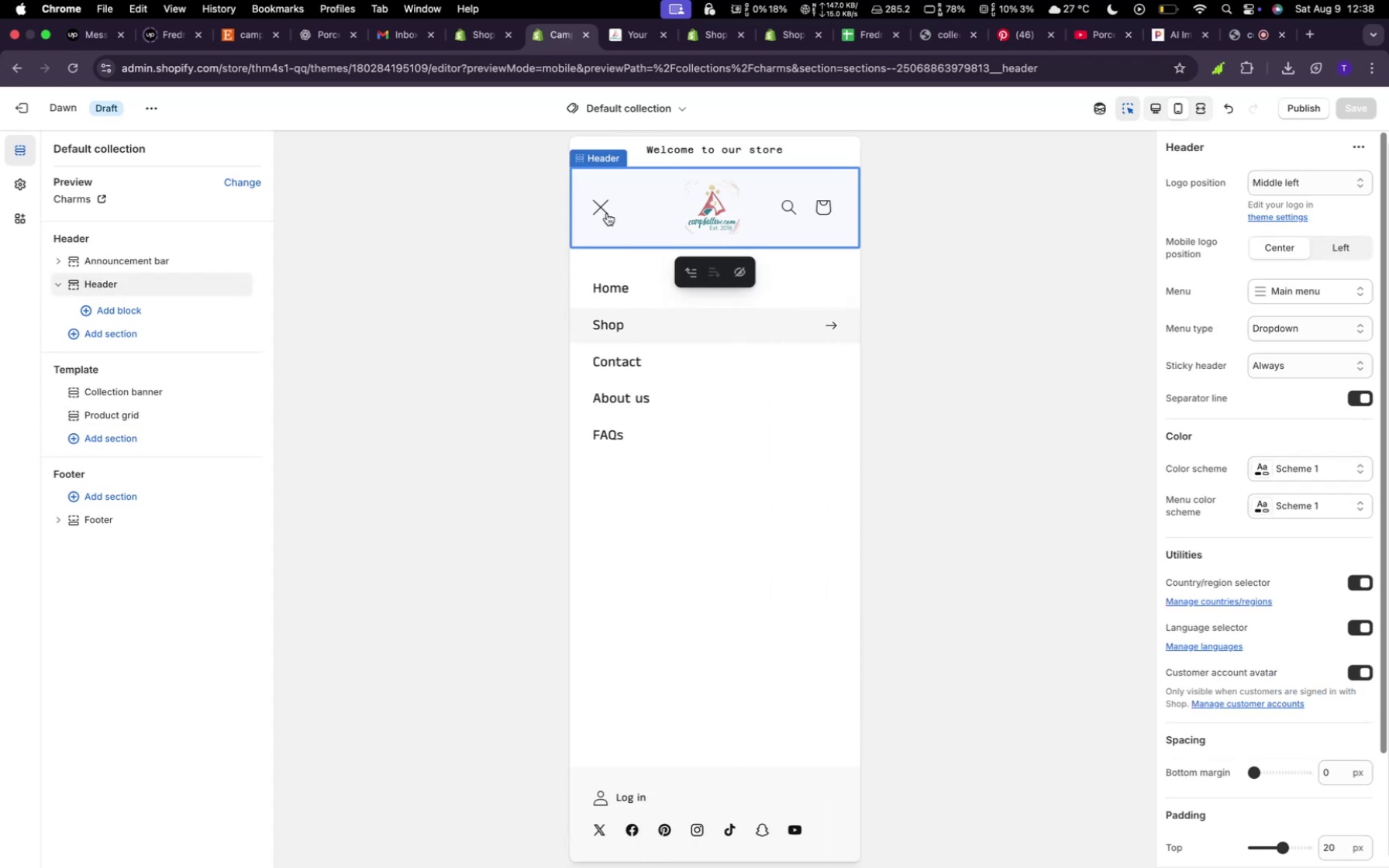 
left_click([636, 427])
 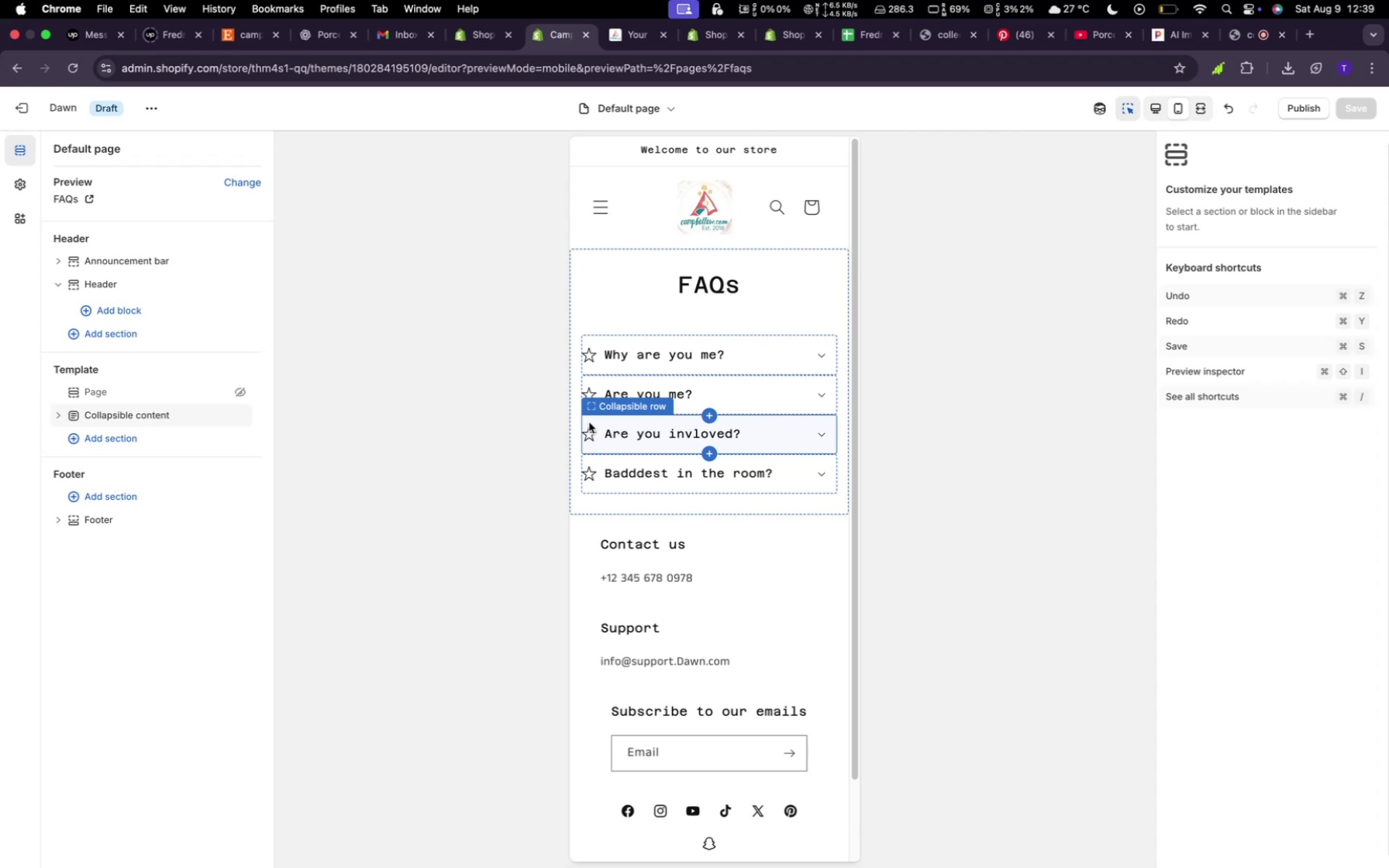 
wait(51.48)
 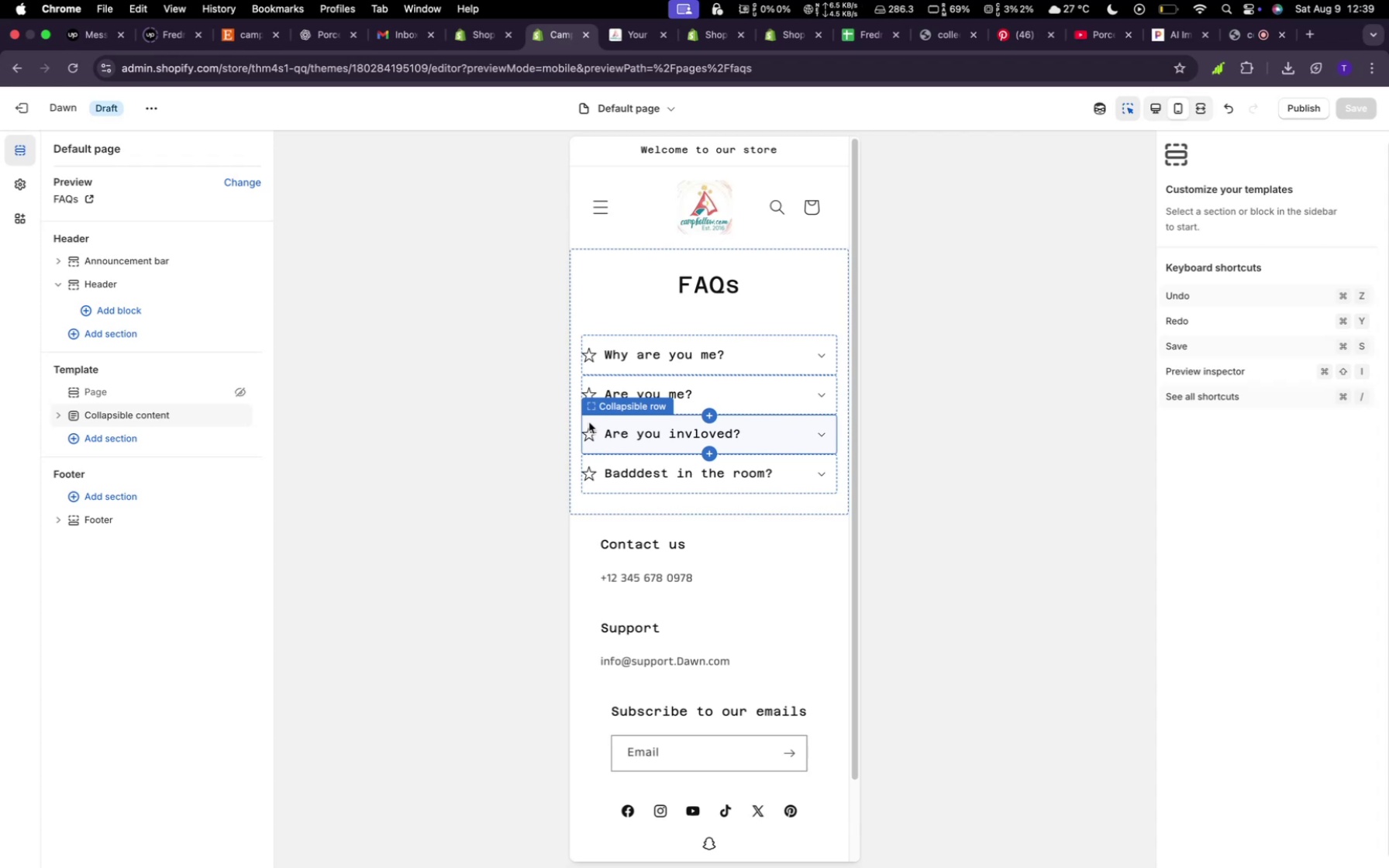 
left_click([816, 479])
 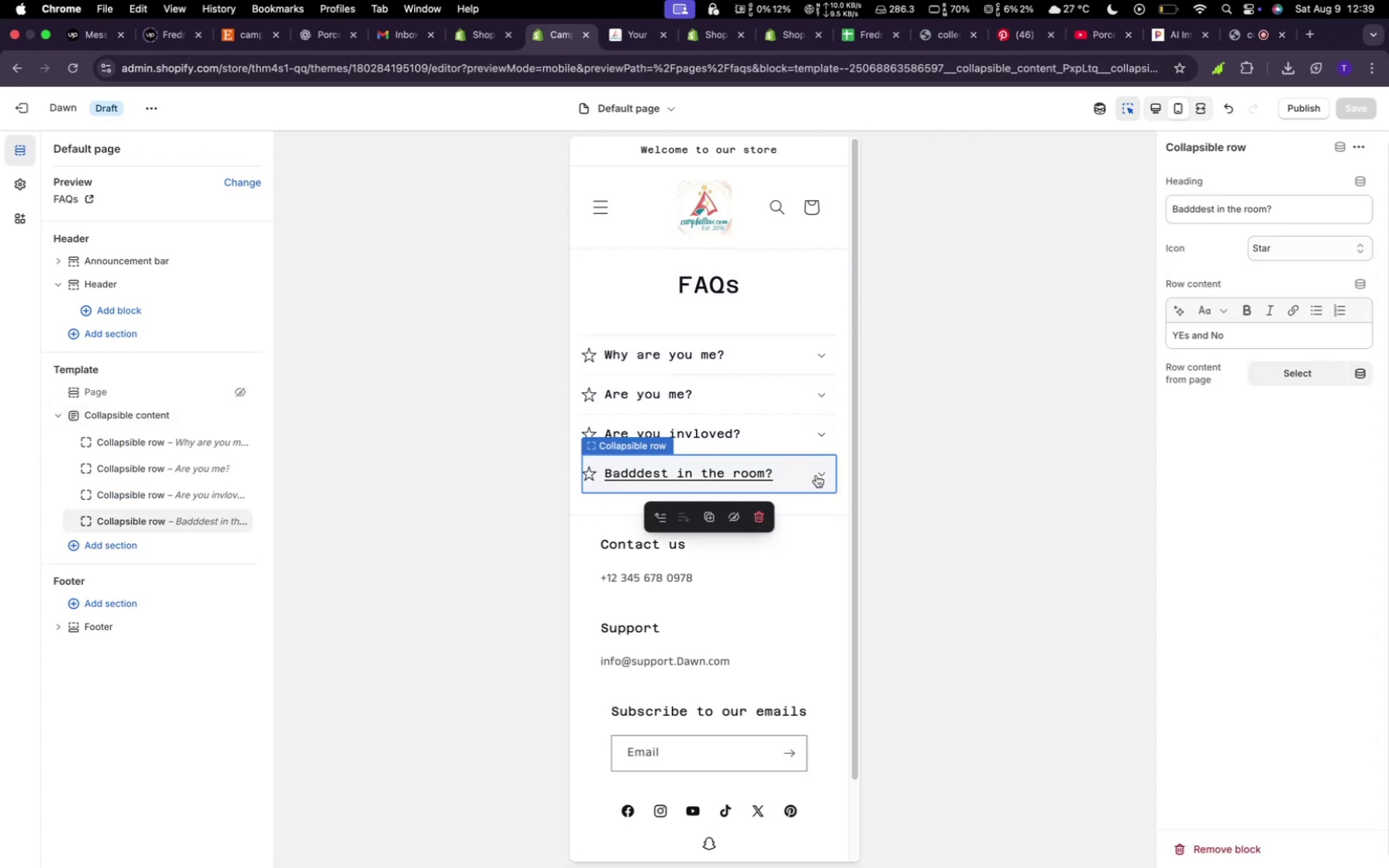 
left_click([816, 475])
 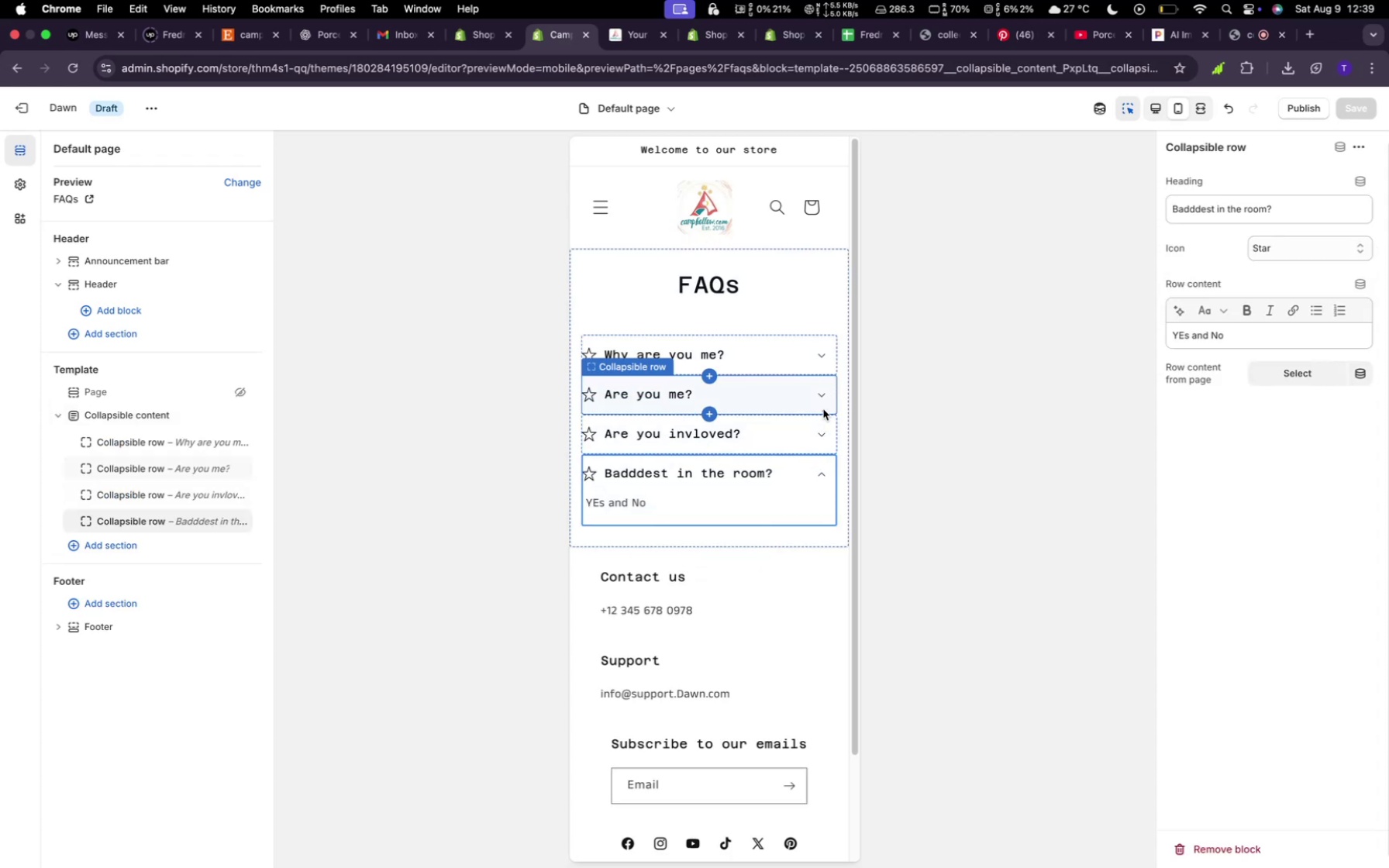 
left_click([822, 394])
 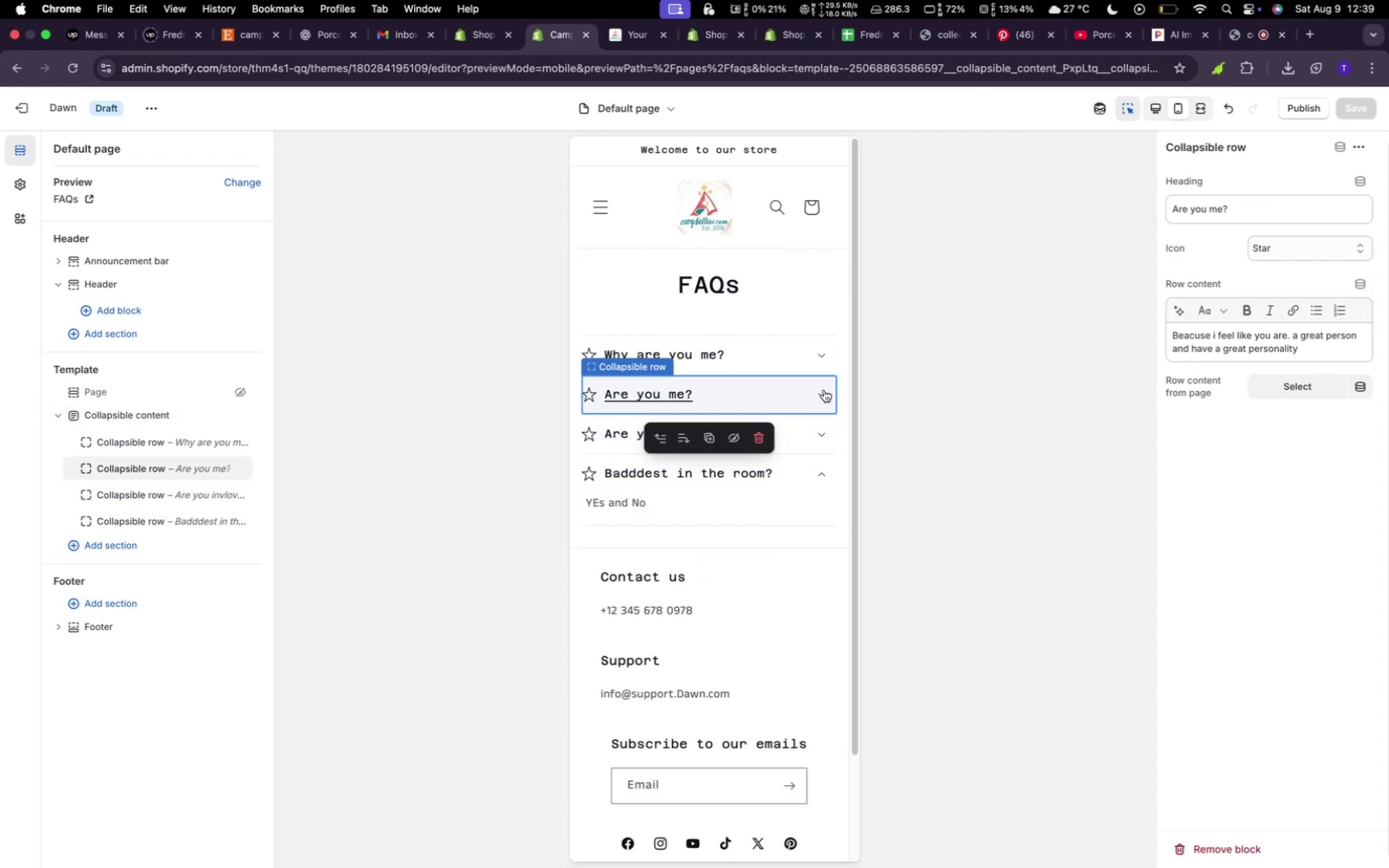 
left_click([824, 390])
 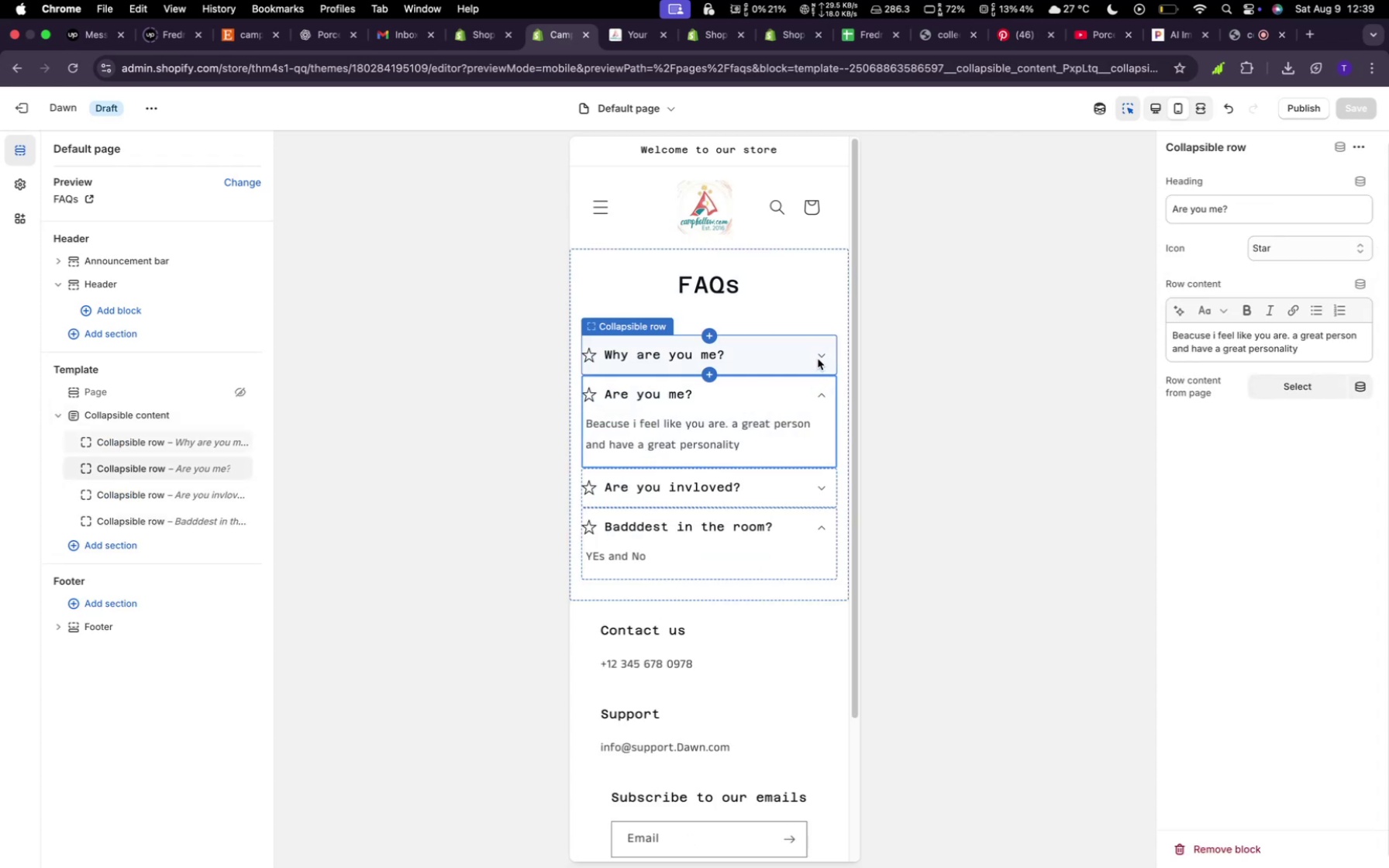 
left_click([819, 356])
 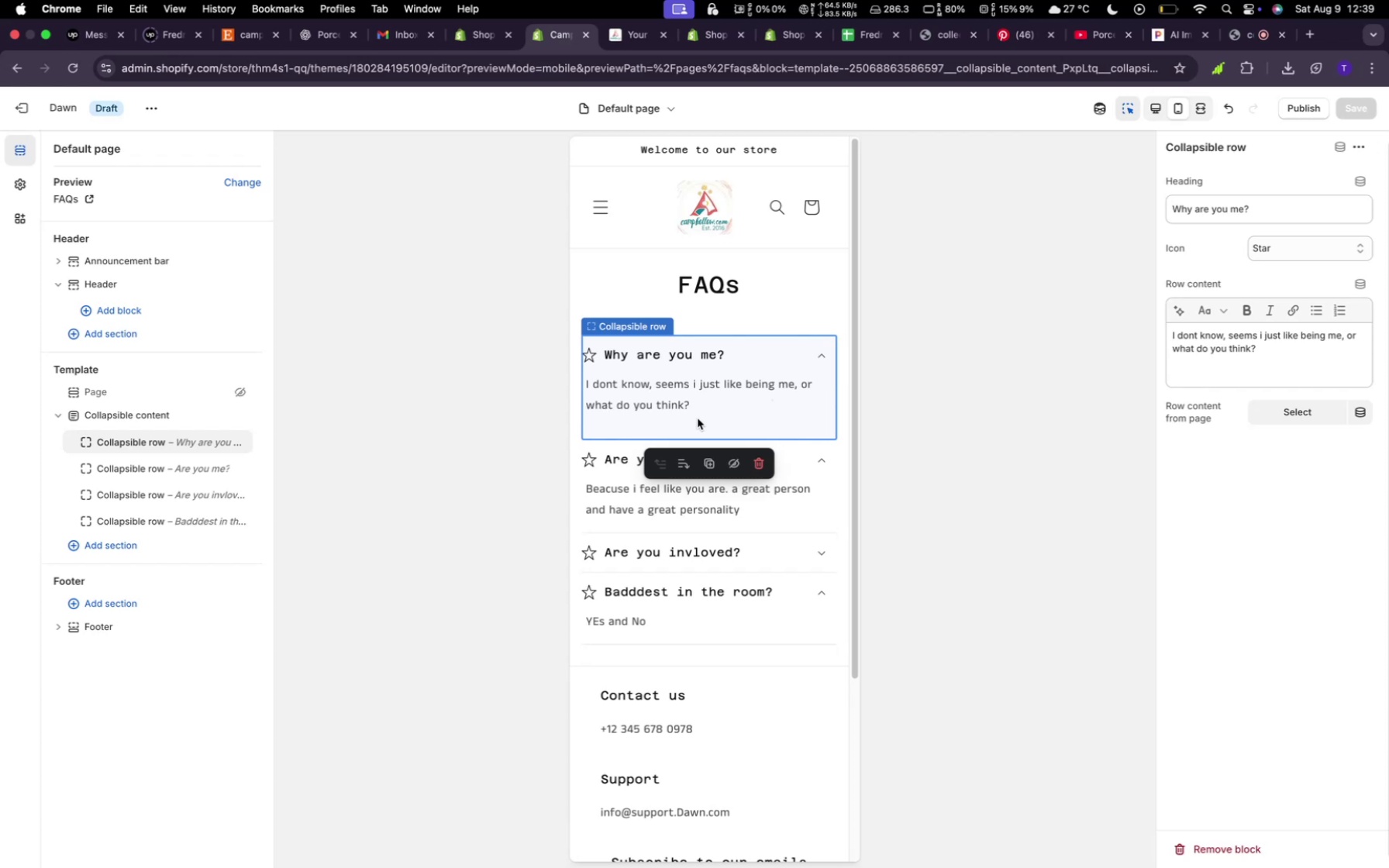 
wait(6.1)
 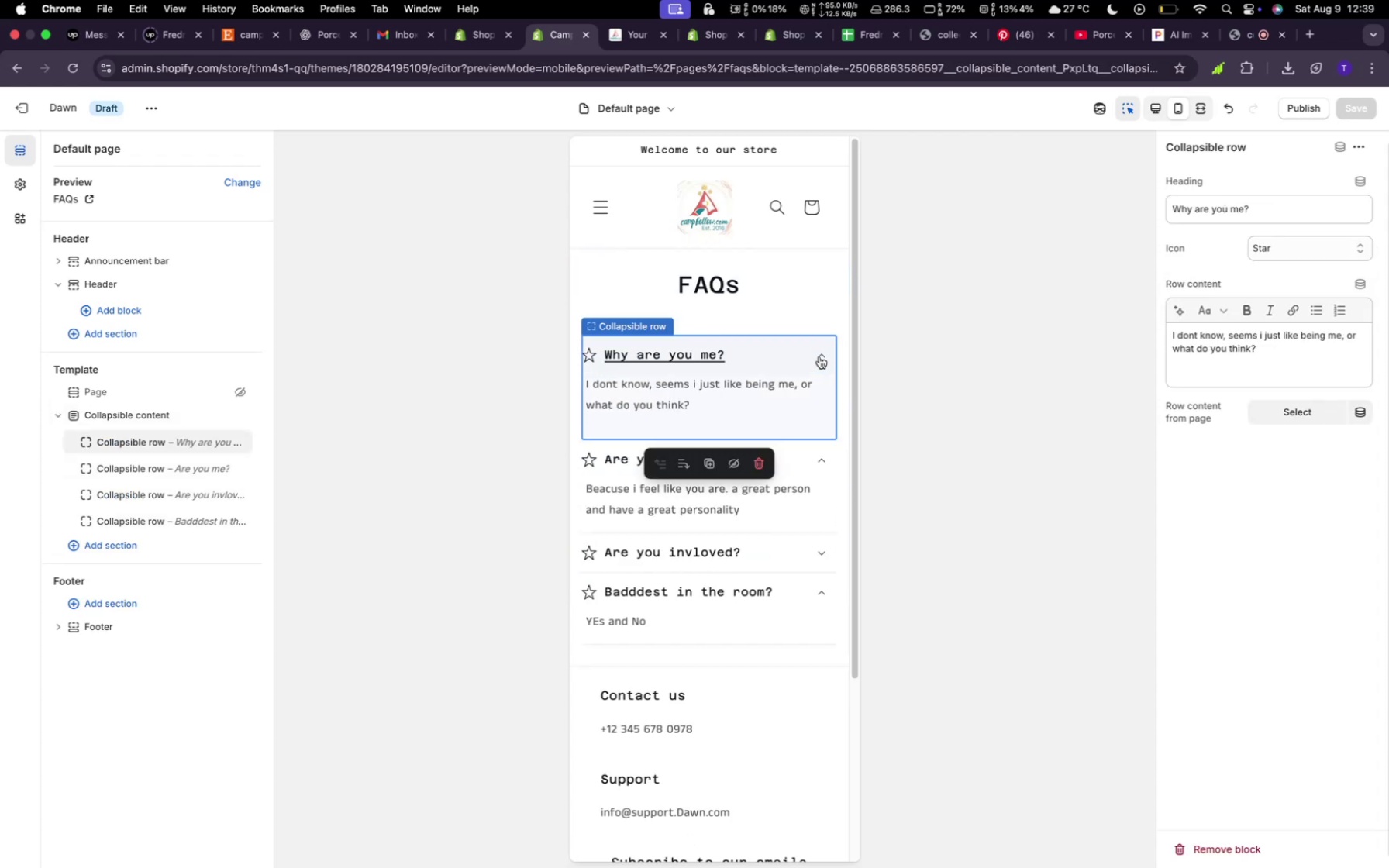 
left_click([601, 208])
 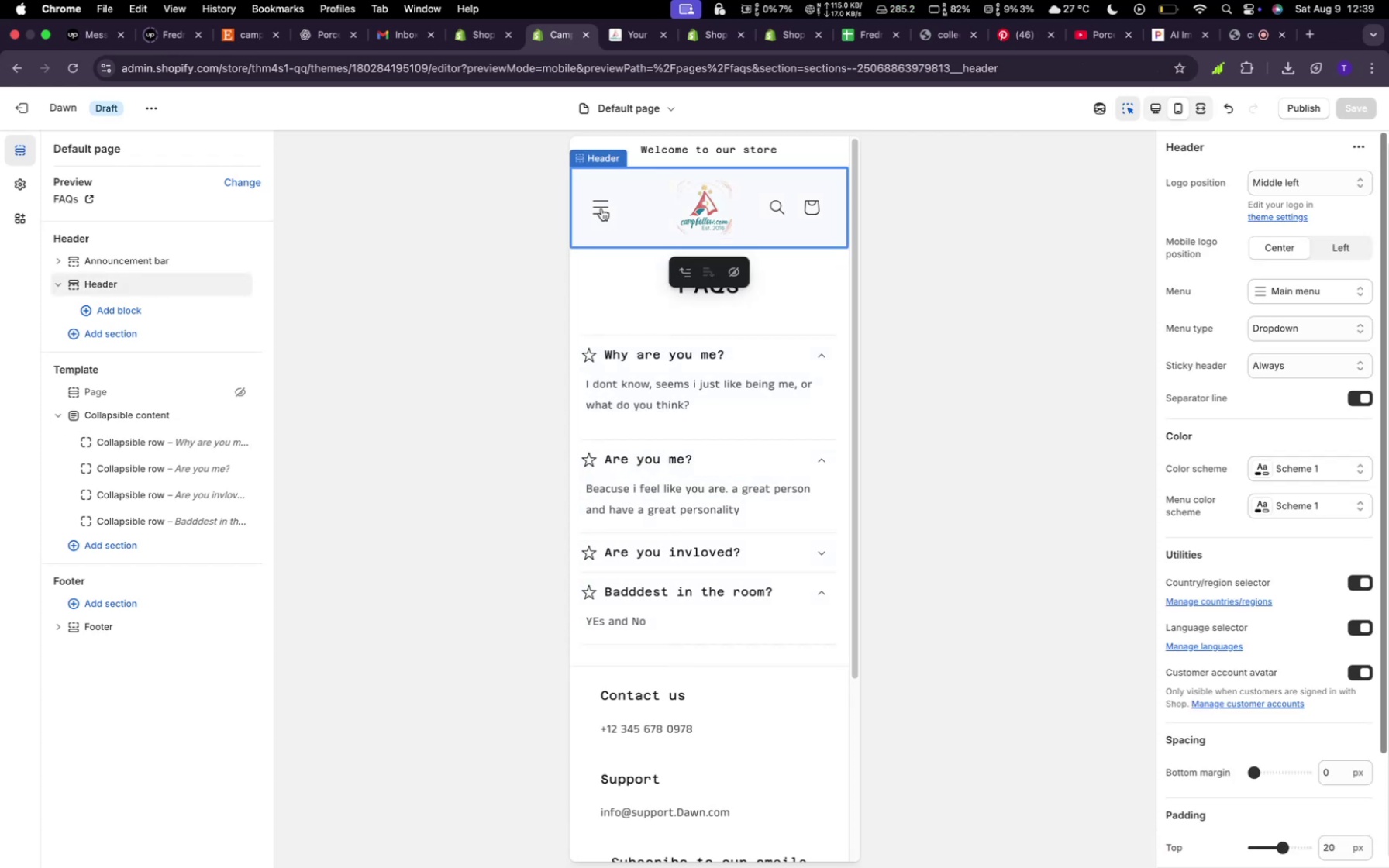 
wait(5.88)
 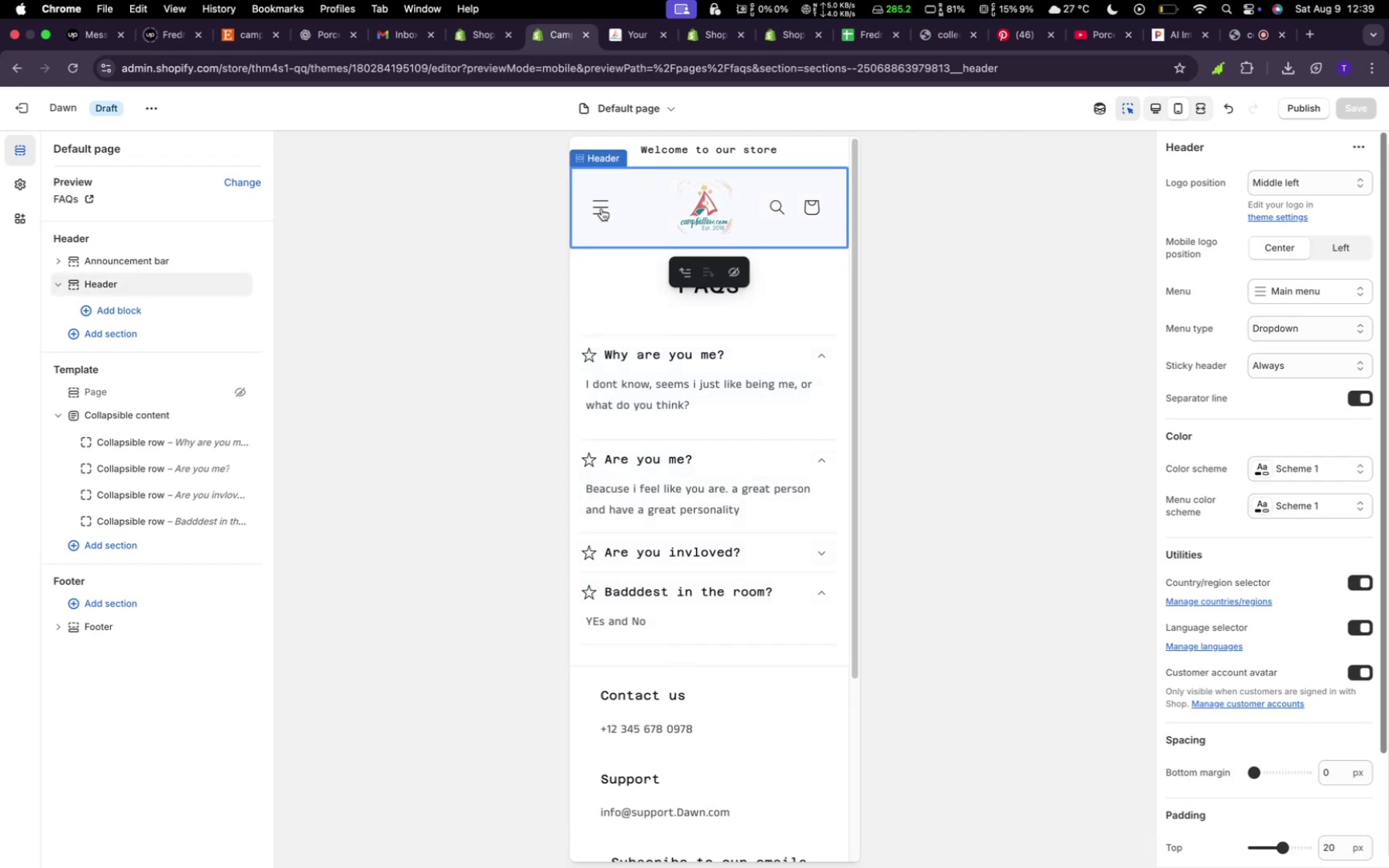 
left_click([601, 208])
 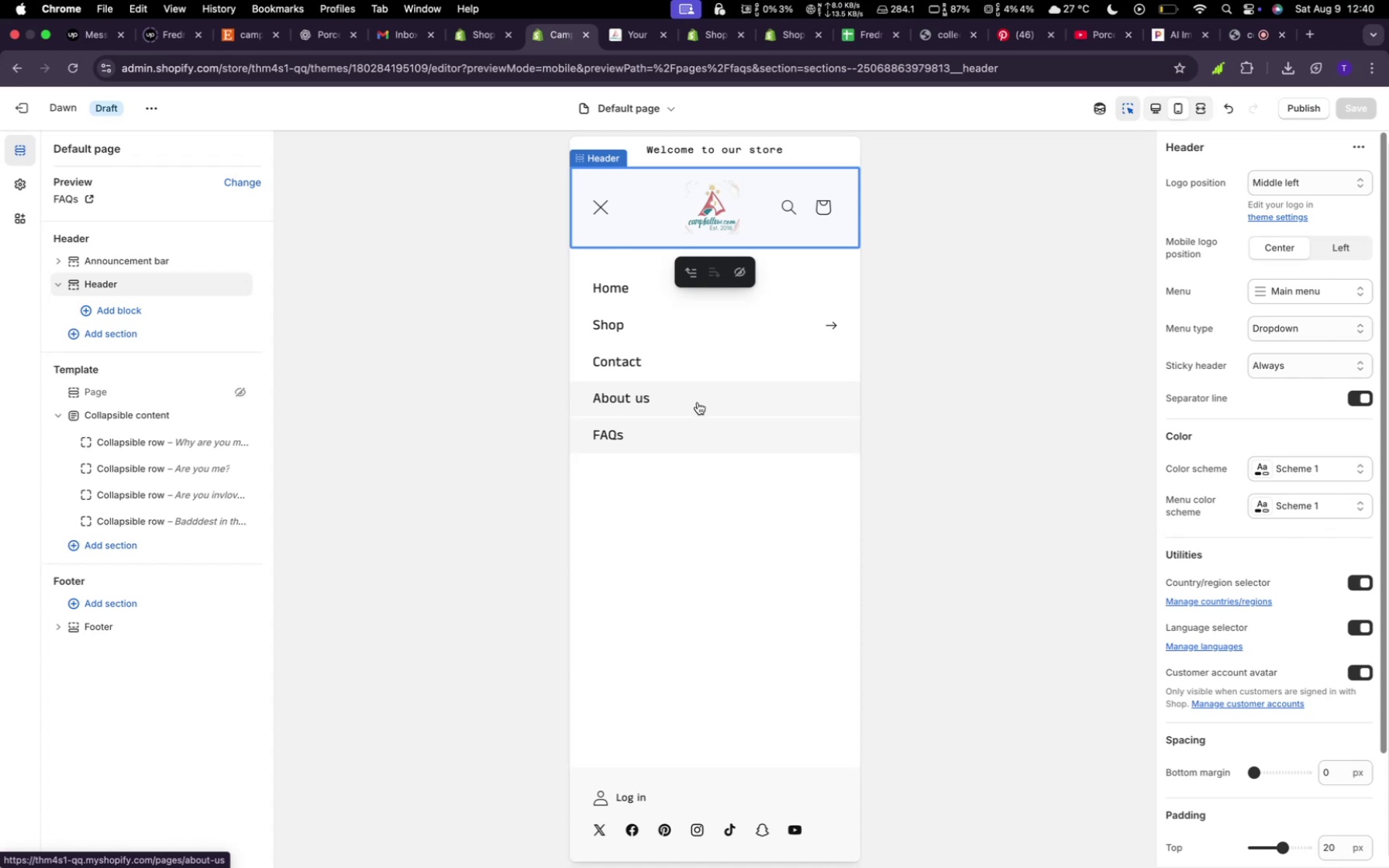 
wait(63.09)
 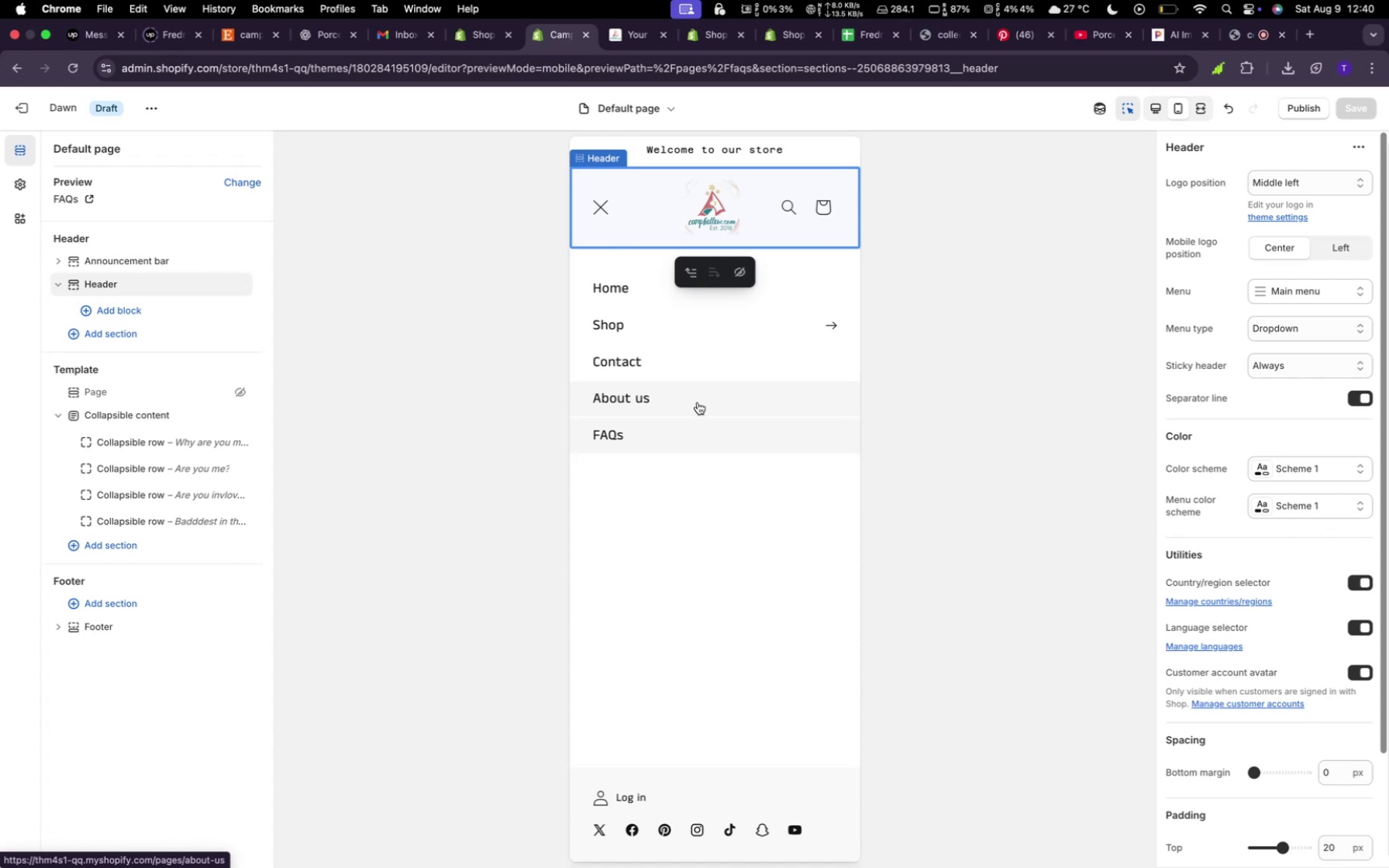 
left_click([595, 214])
 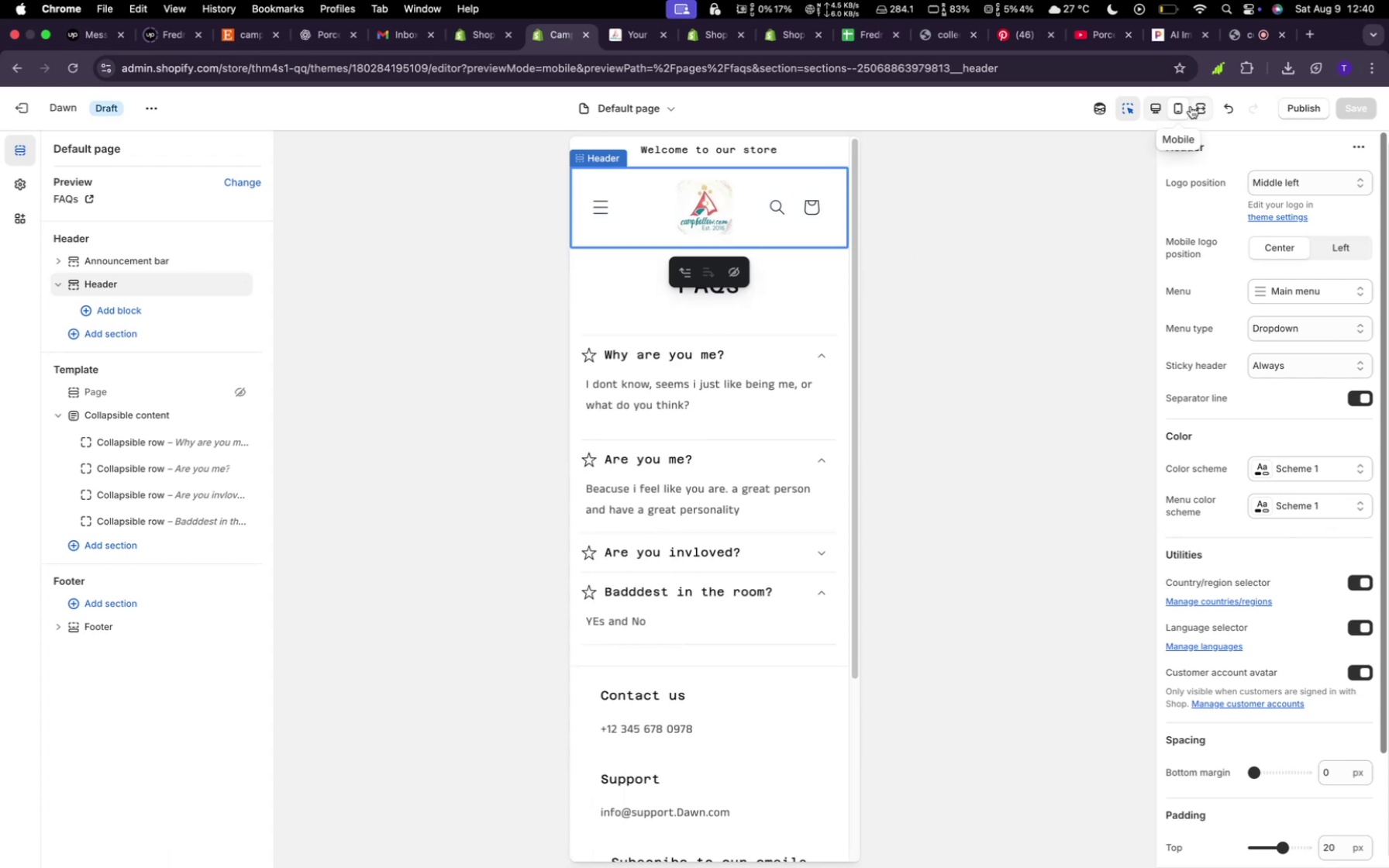 
left_click([1199, 108])
 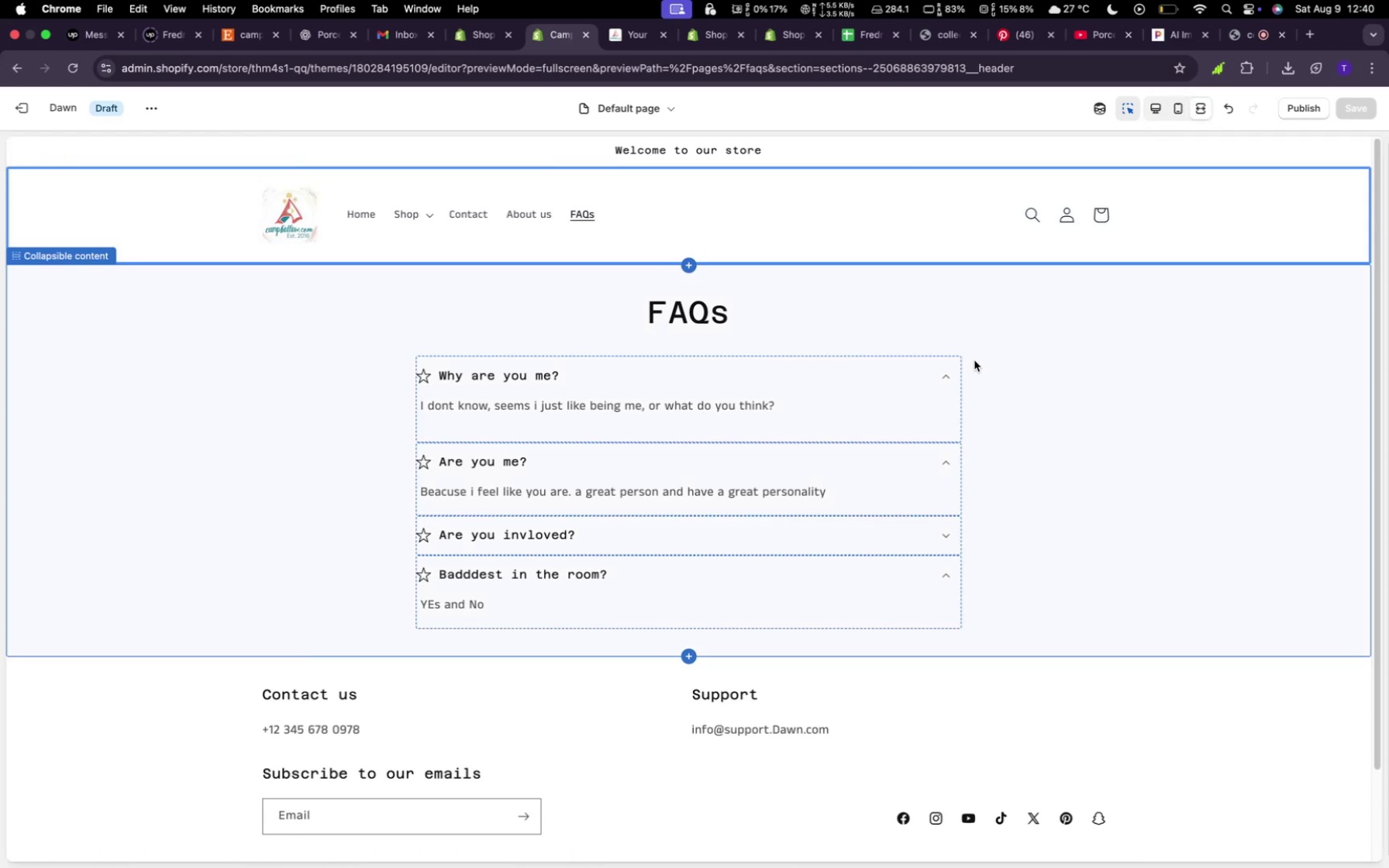 
scroll: coordinate [974, 360], scroll_direction: down, amount: 13.0
 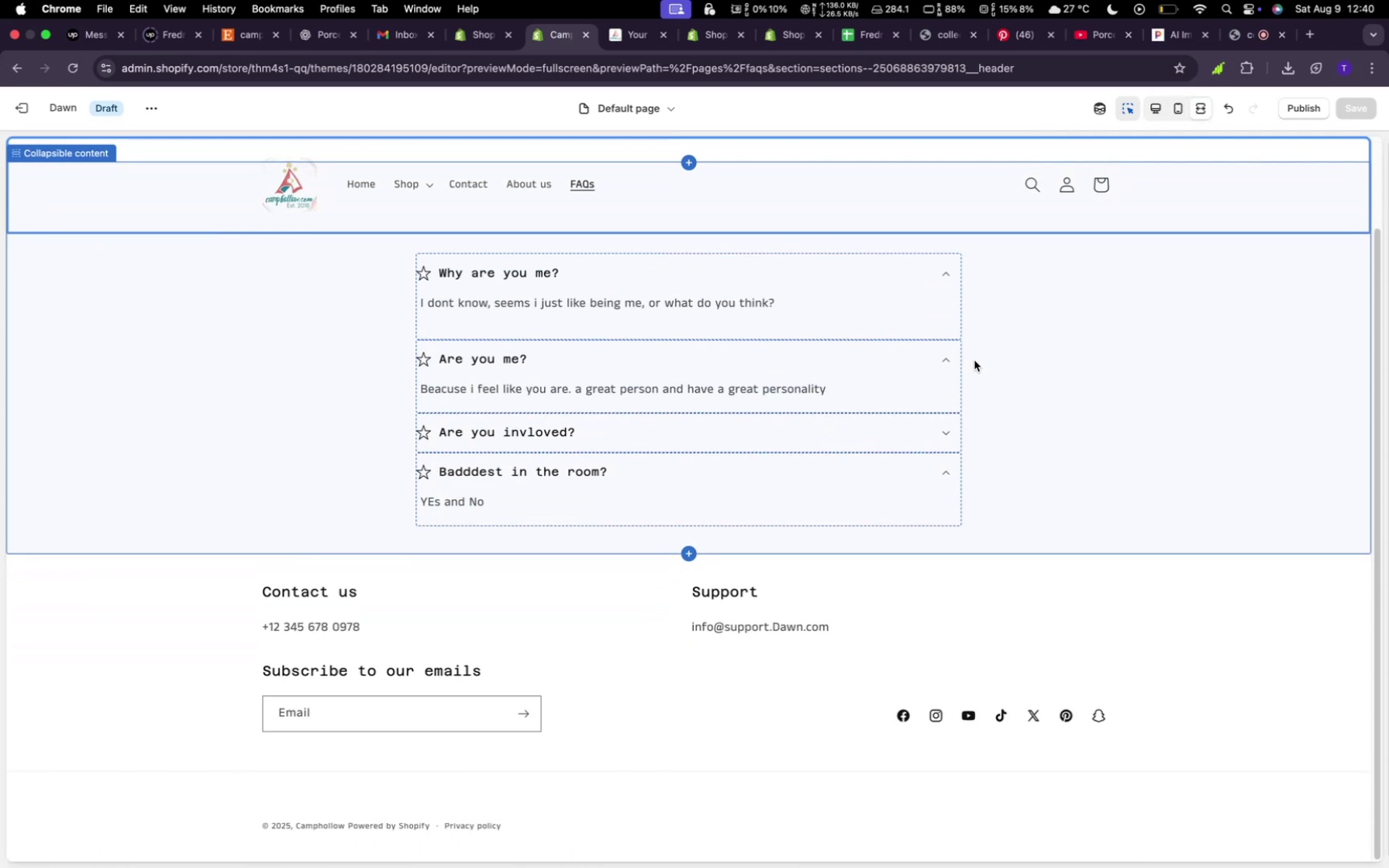 
scroll: coordinate [978, 390], scroll_direction: up, amount: 70.0
 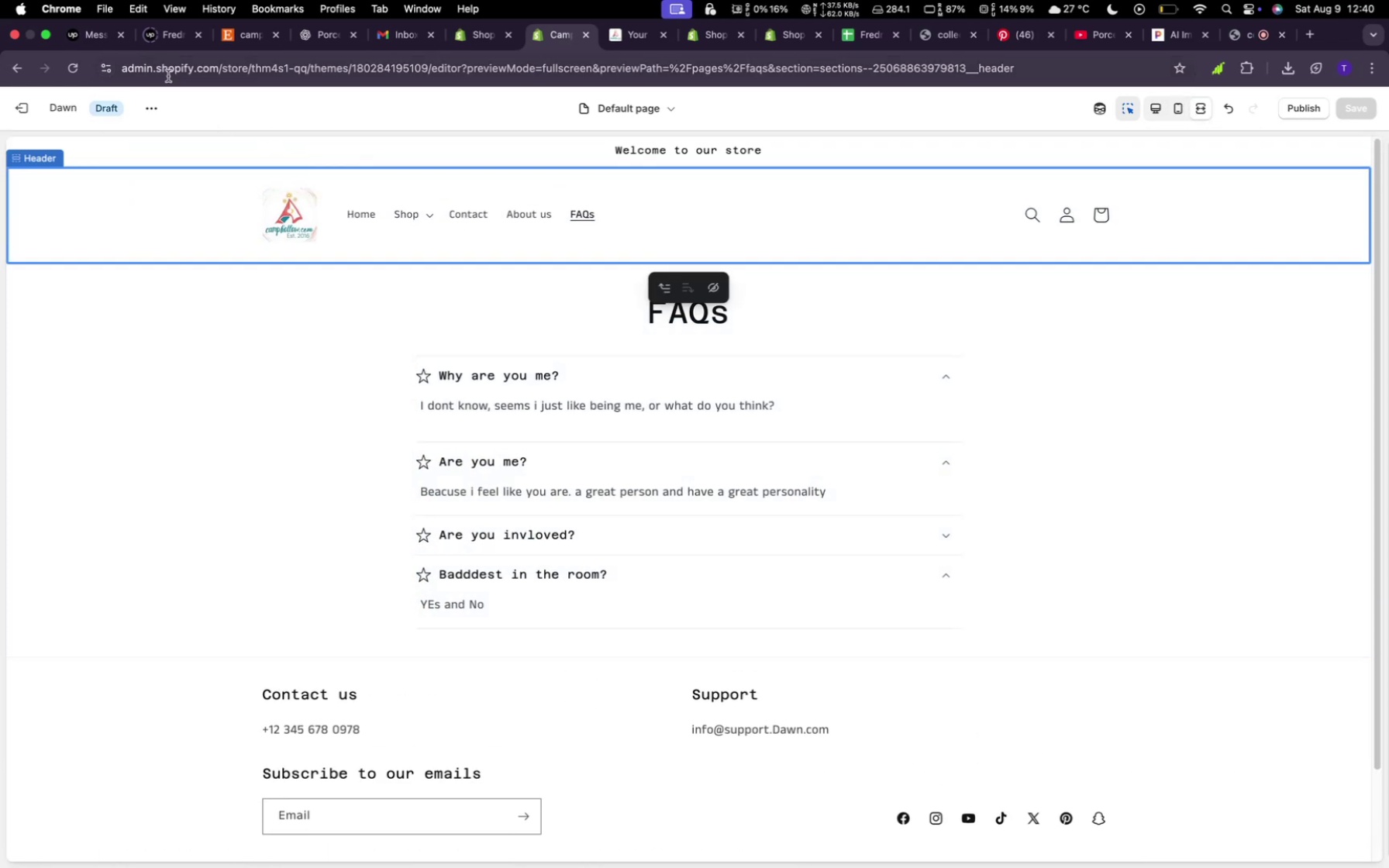 
left_click([247, 34])
 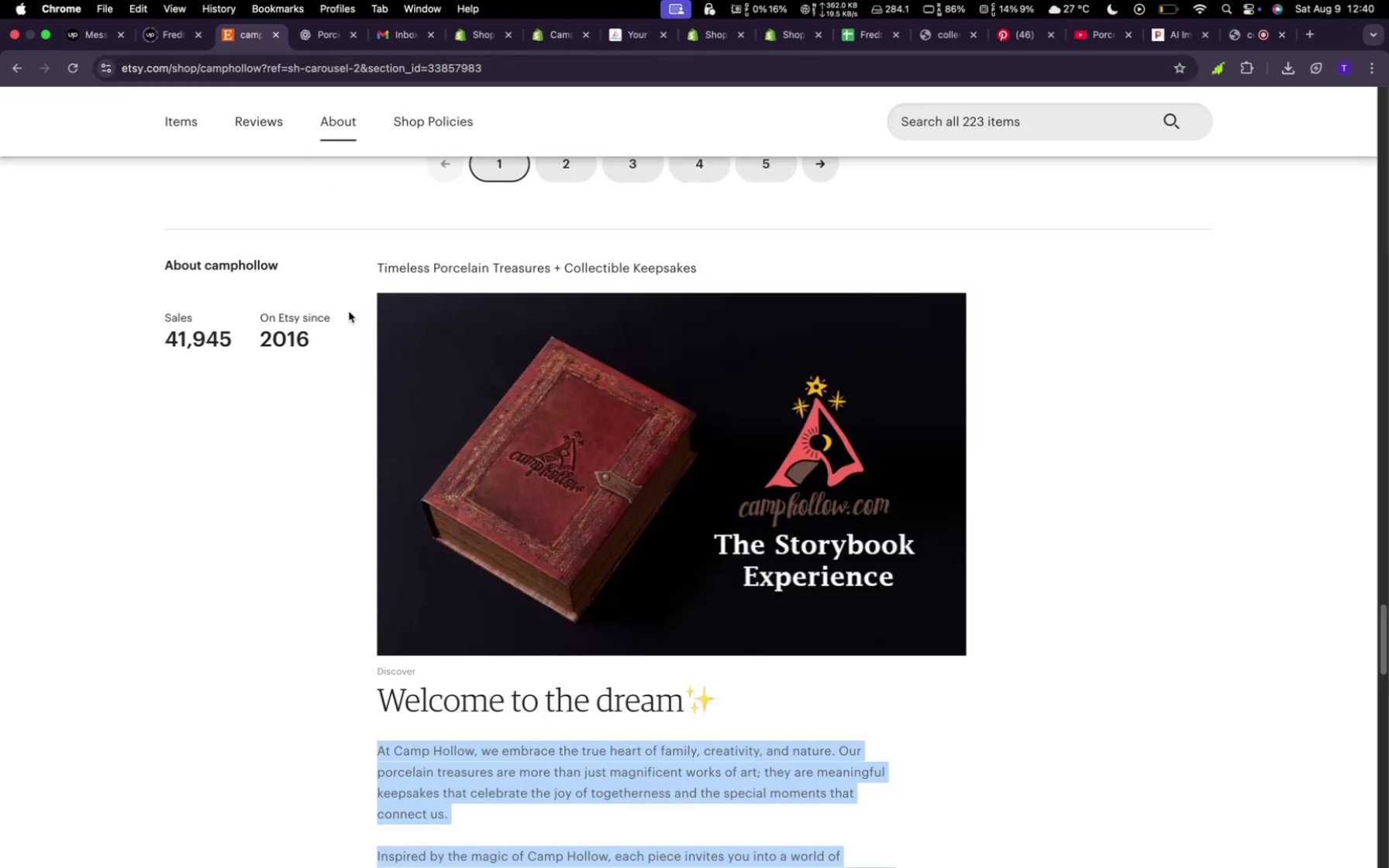 
scroll: coordinate [611, 381], scroll_direction: up, amount: 7.0
 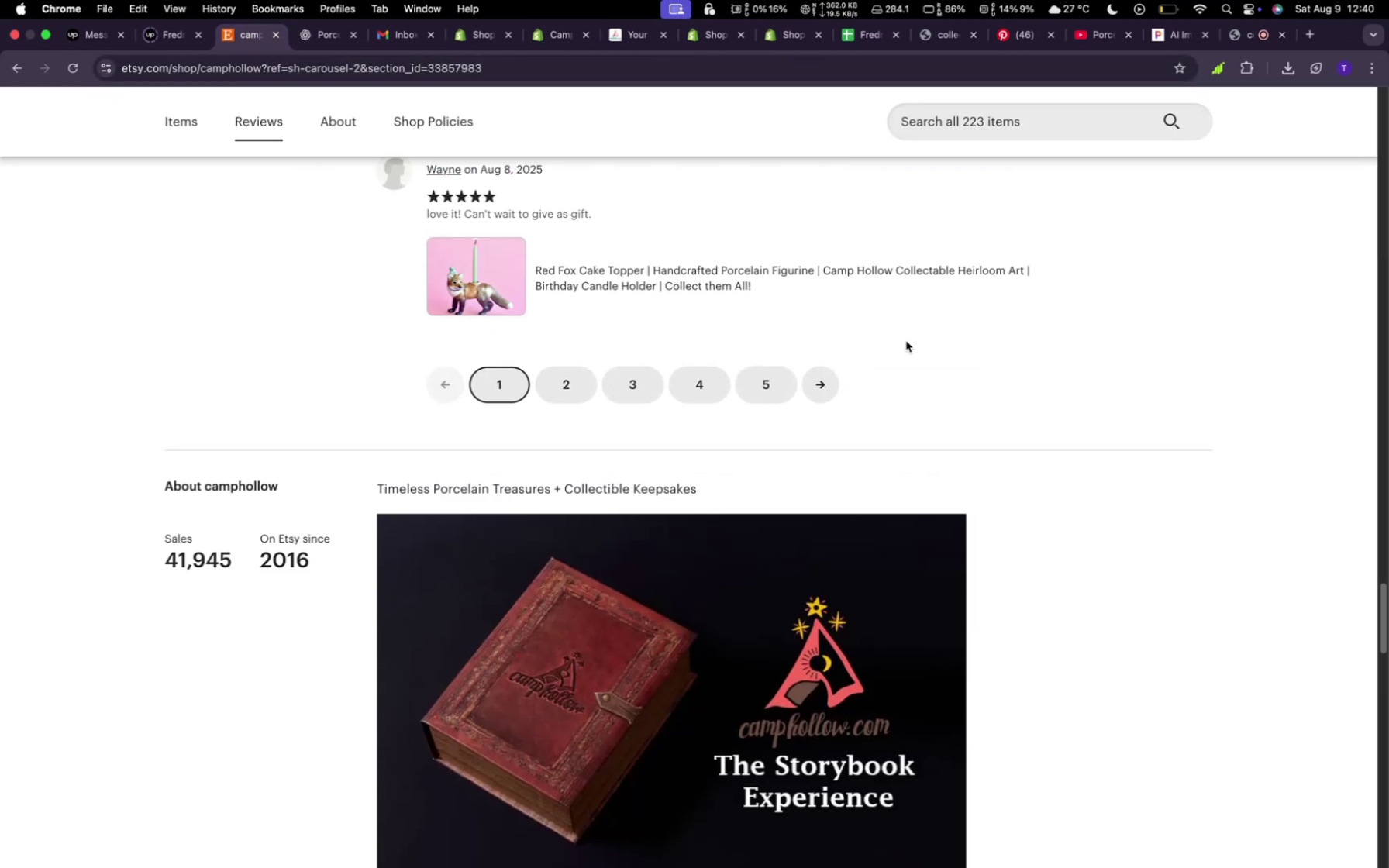 
left_click([927, 333])
 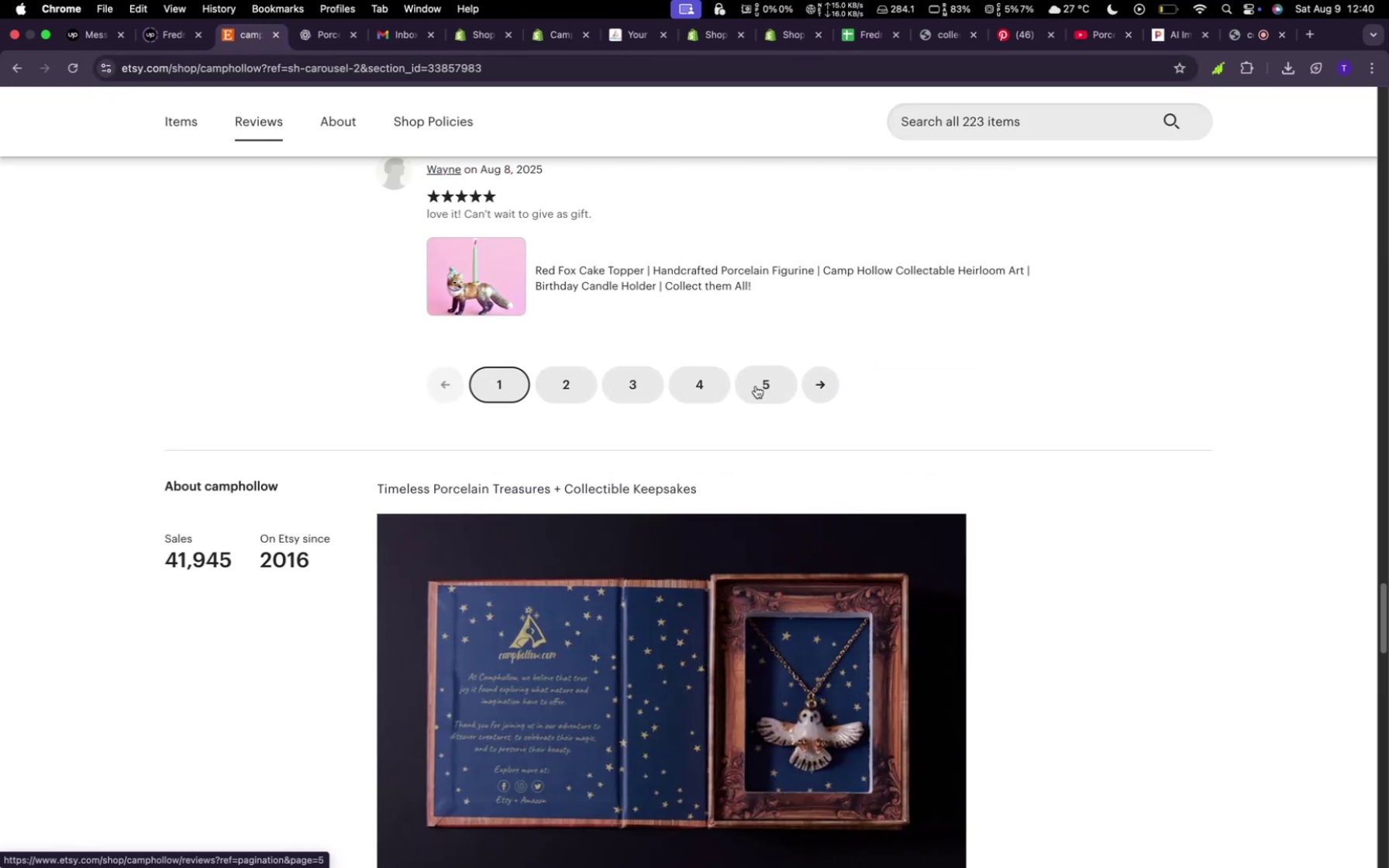 
wait(6.66)
 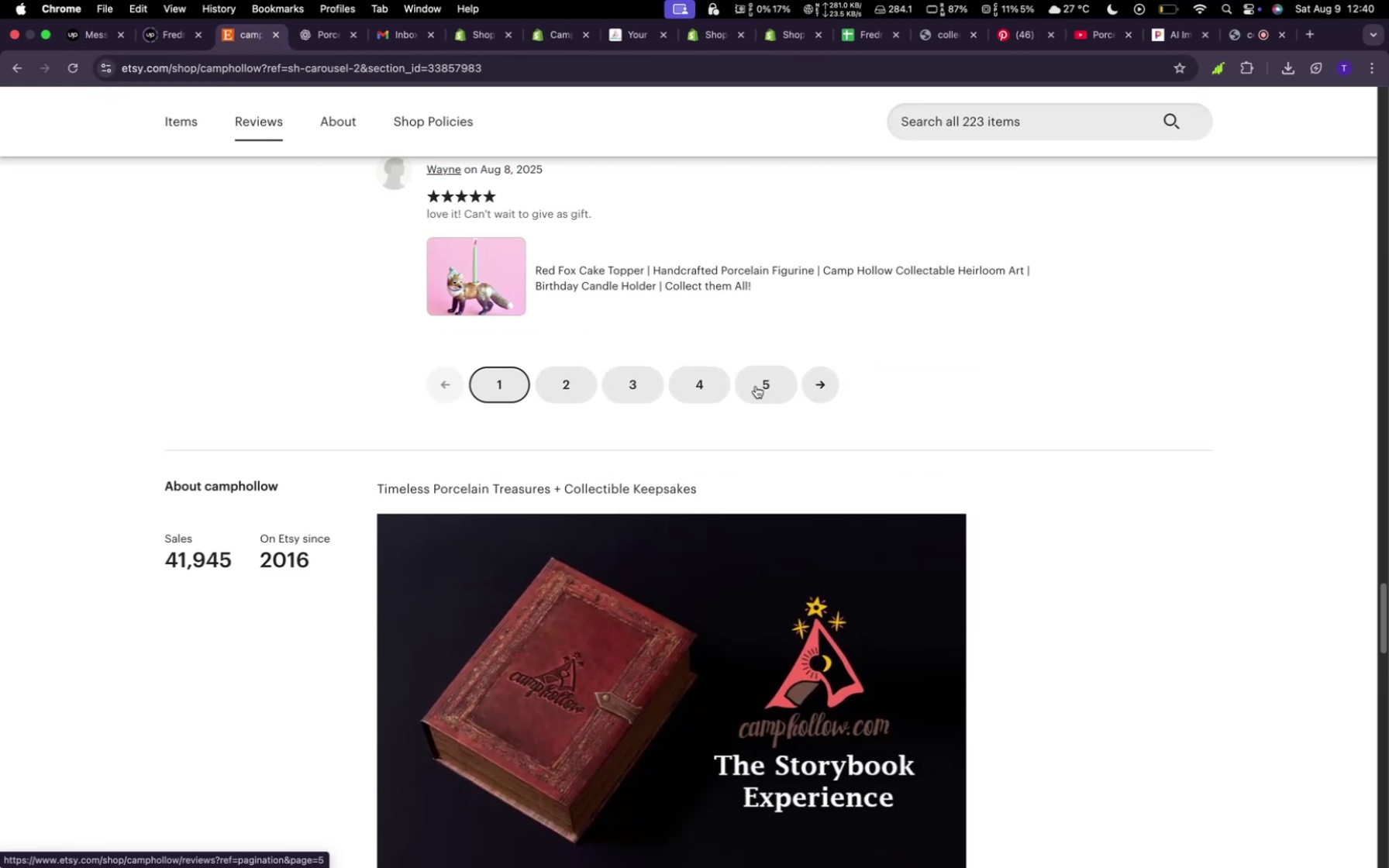 
scroll: coordinate [756, 386], scroll_direction: down, amount: 4.0
 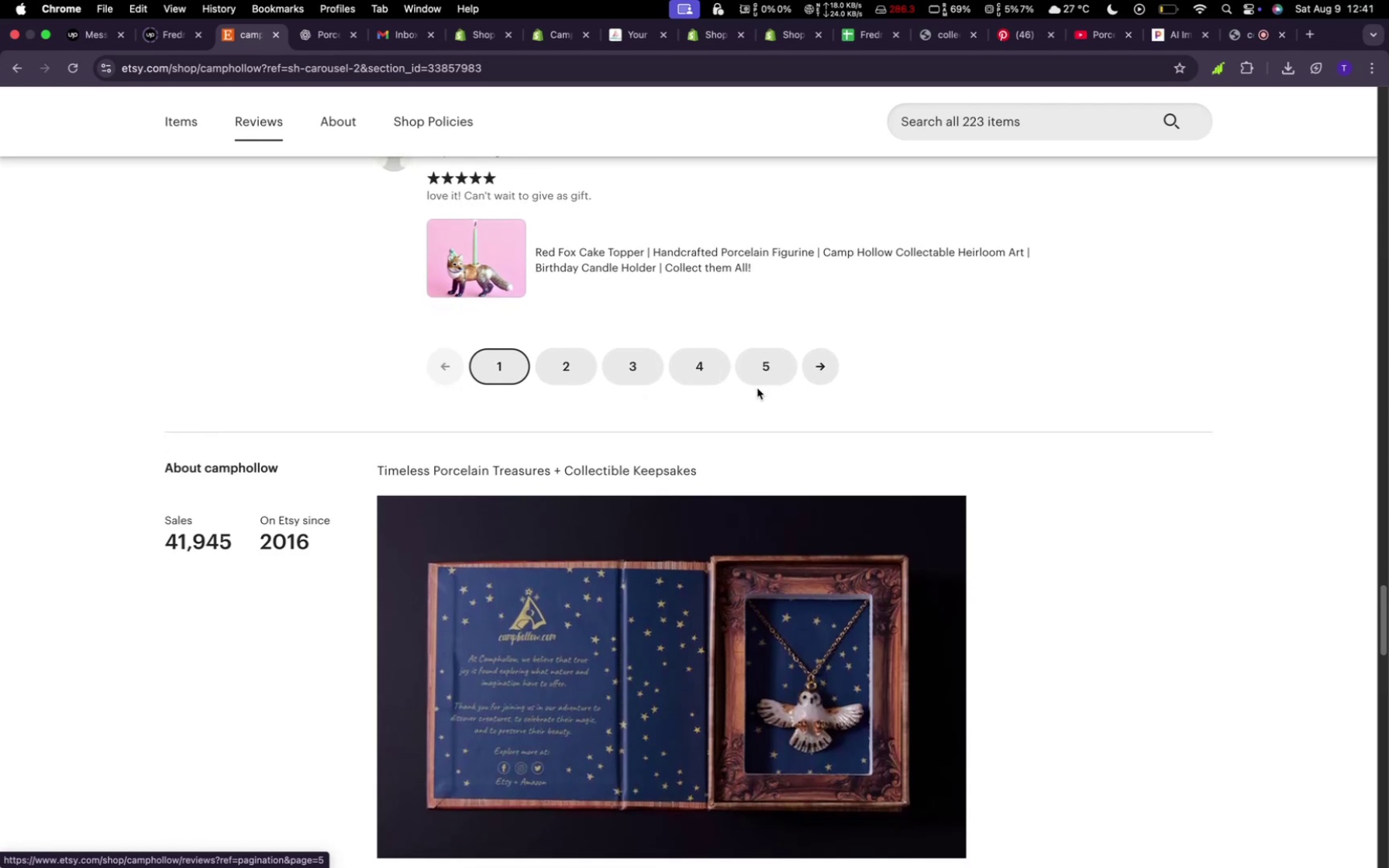 
scroll: coordinate [757, 396], scroll_direction: up, amount: 167.0
 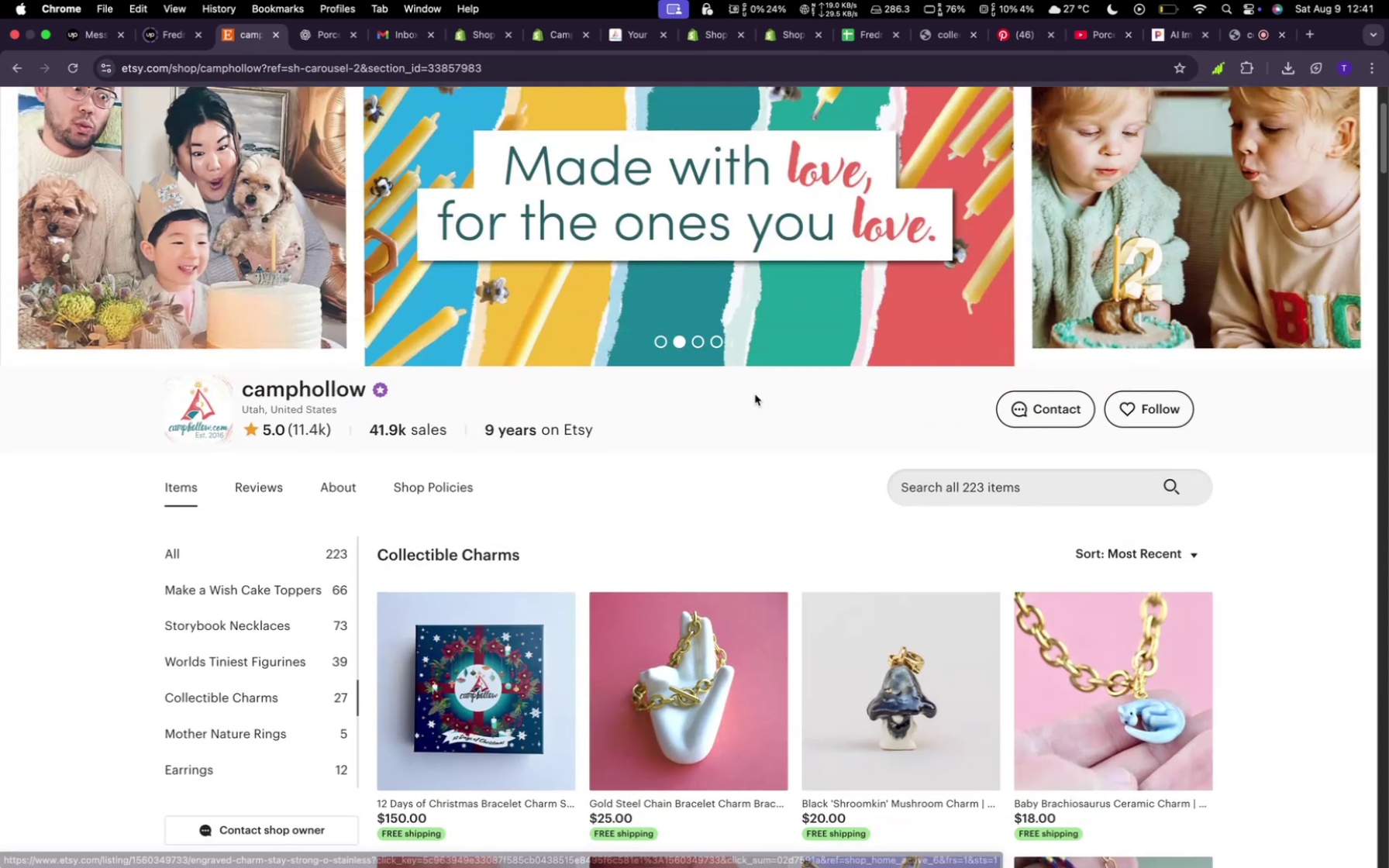 
scroll: coordinate [755, 394], scroll_direction: up, amount: 10.0
 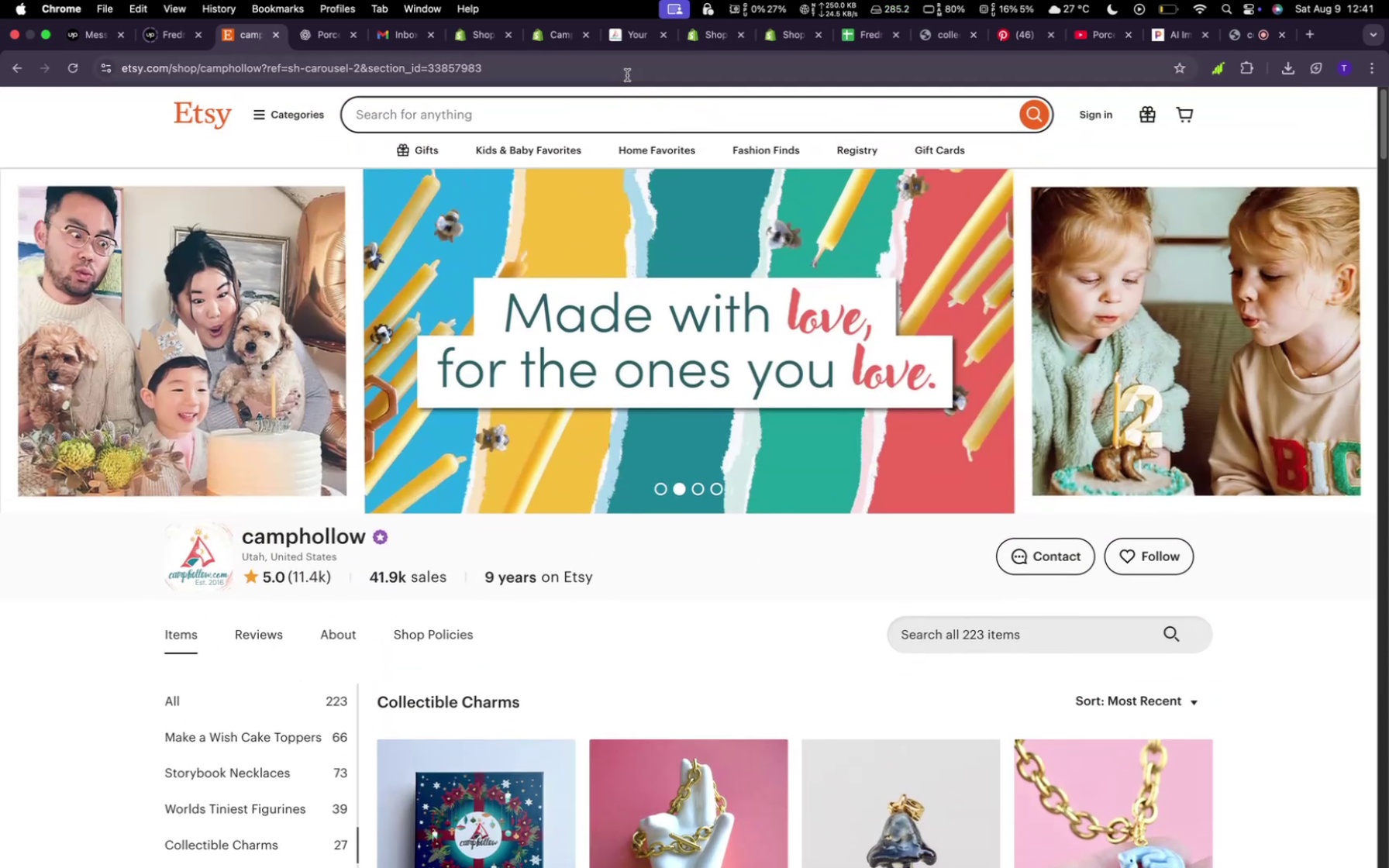 
left_click([546, 46])
 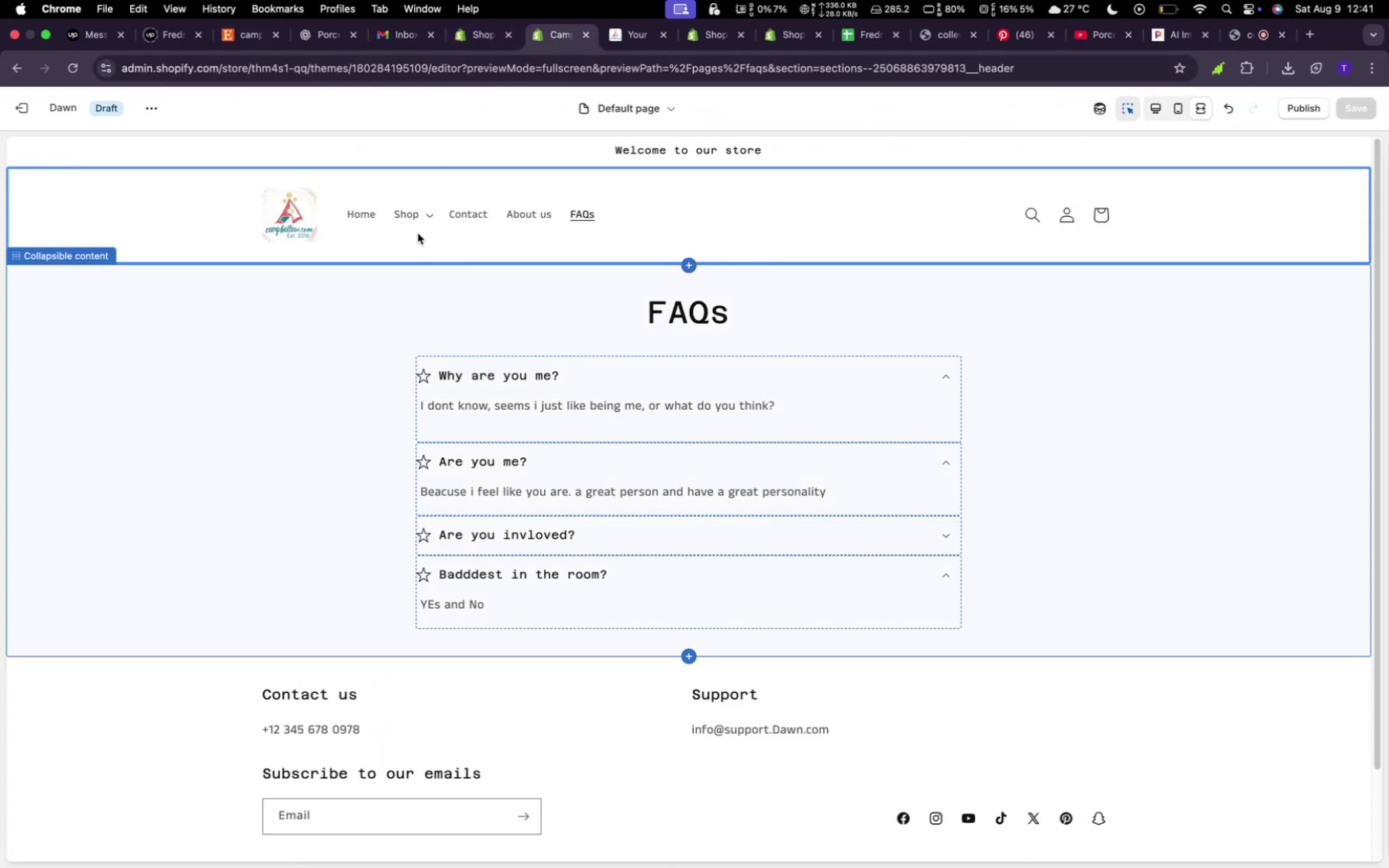 
left_click([360, 217])
 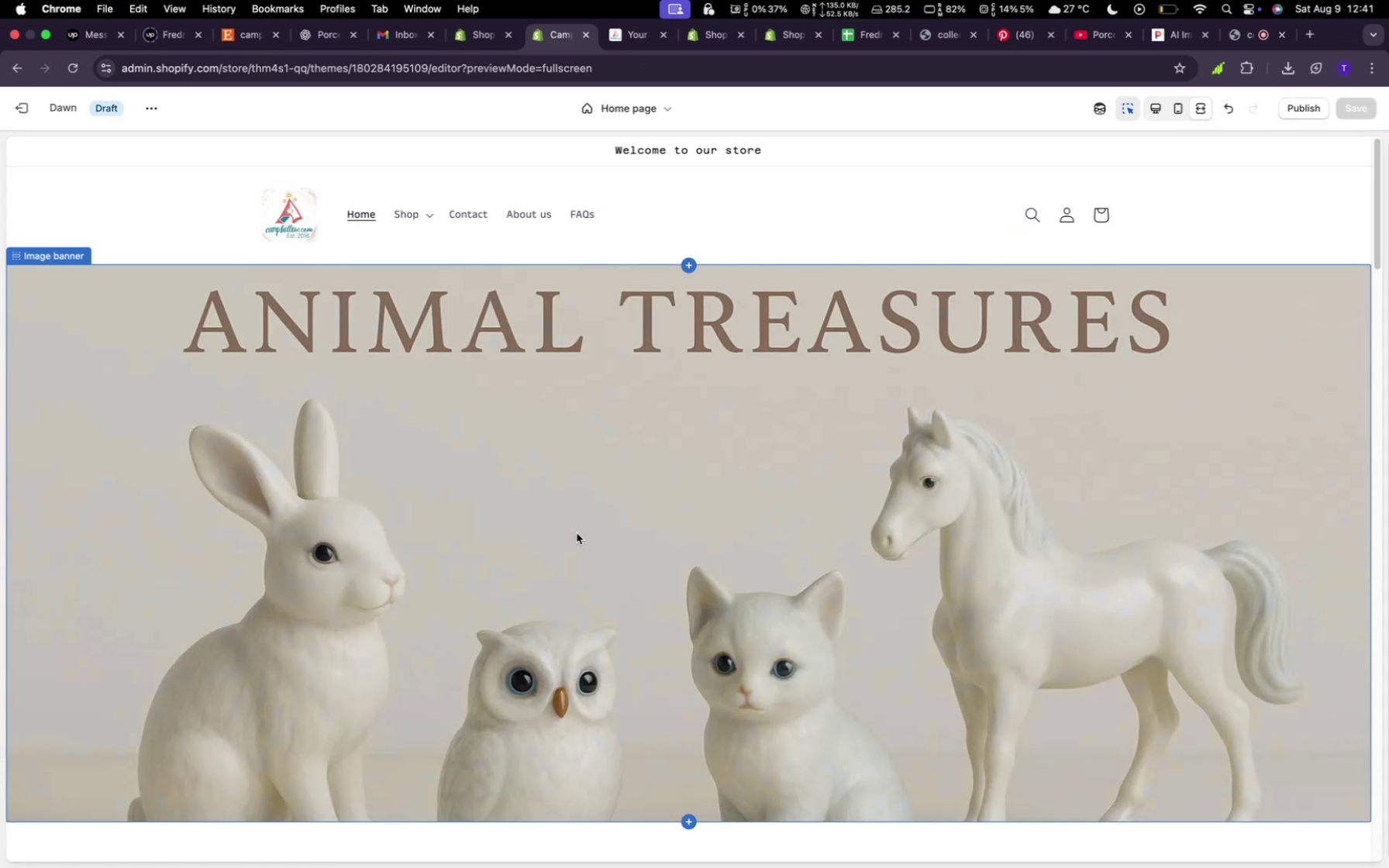 
scroll: coordinate [572, 532], scroll_direction: down, amount: 140.0
 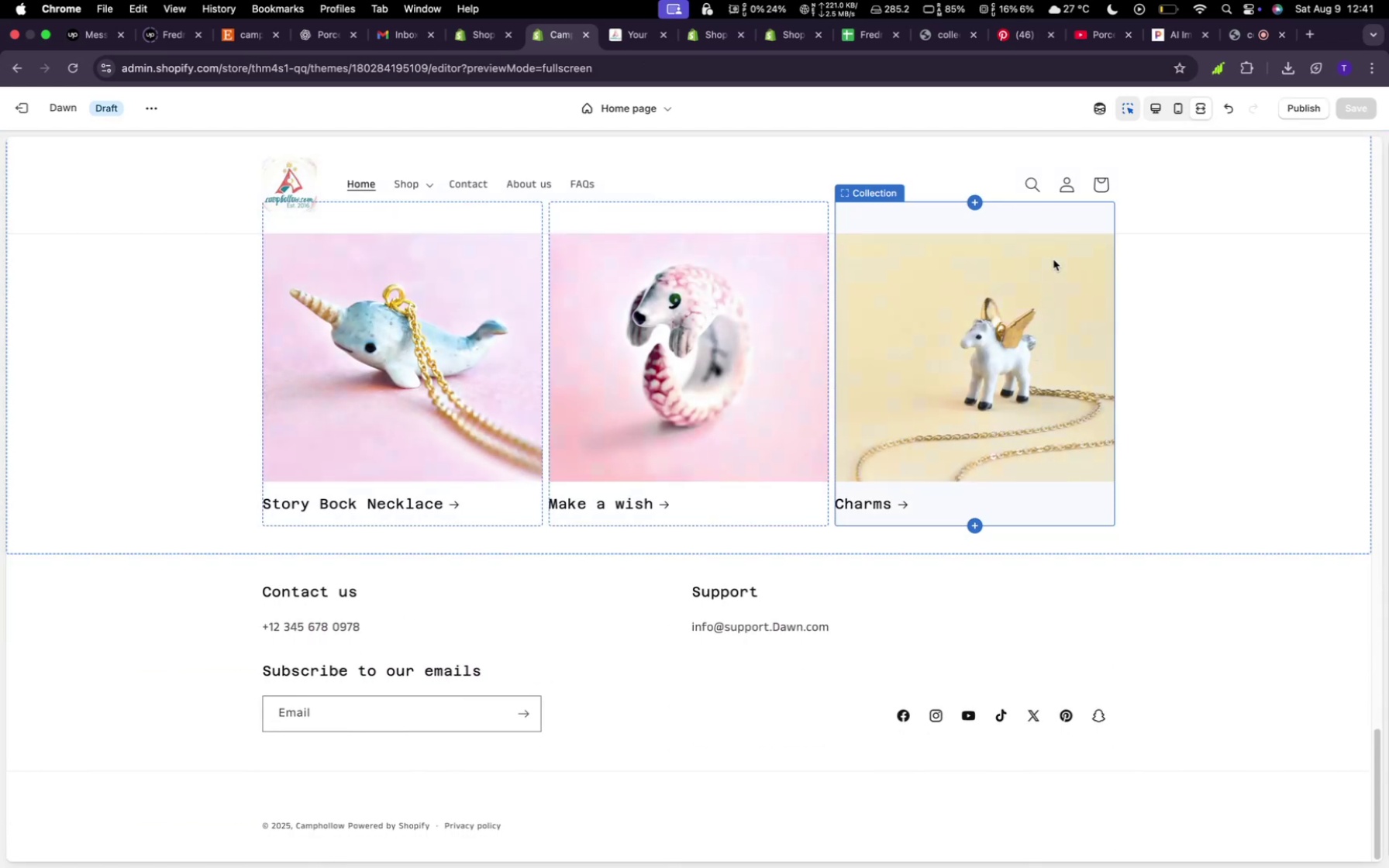 
scroll: coordinate [822, 337], scroll_direction: up, amount: 44.0
 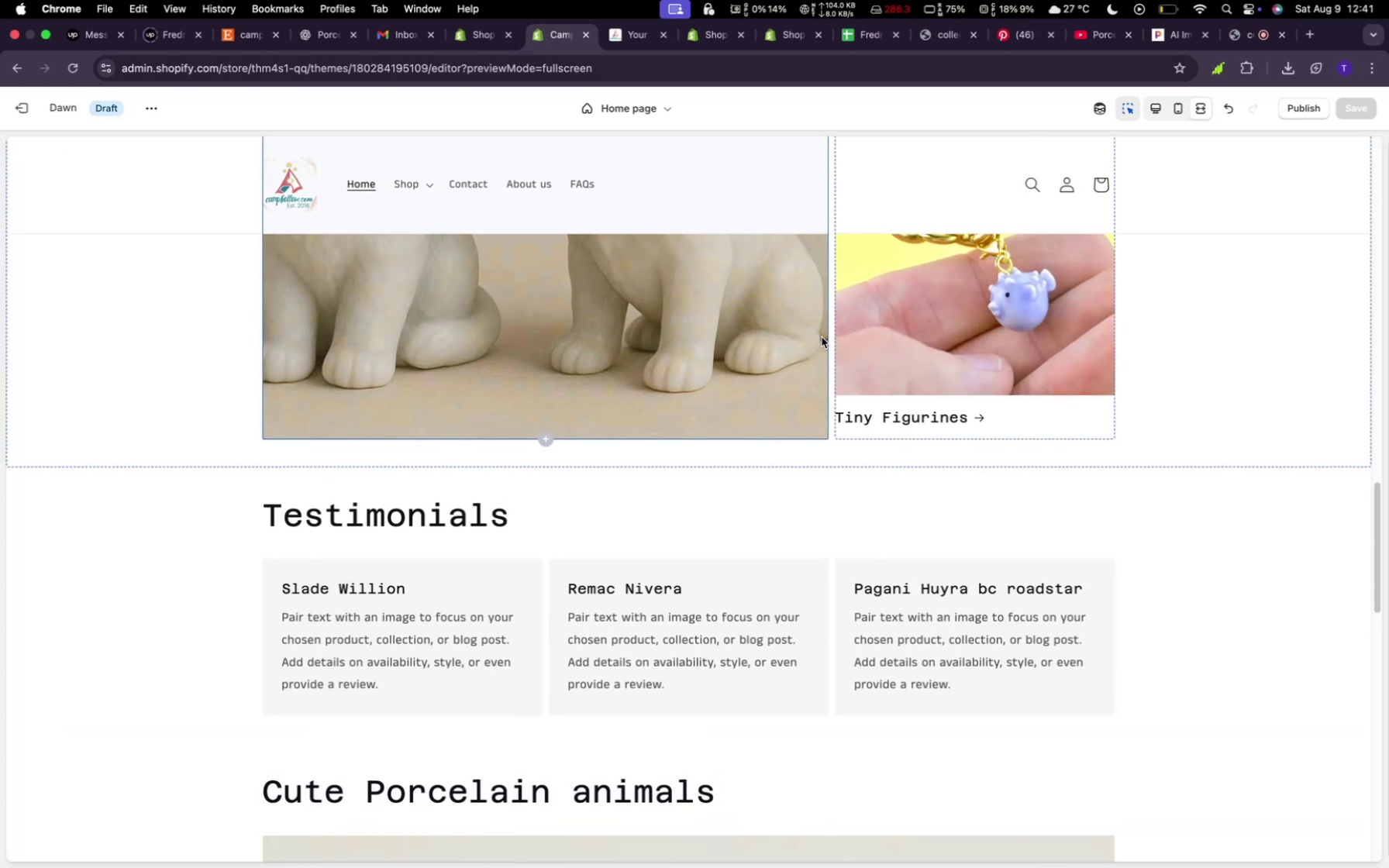 
scroll: coordinate [822, 337], scroll_direction: down, amount: 2.0
 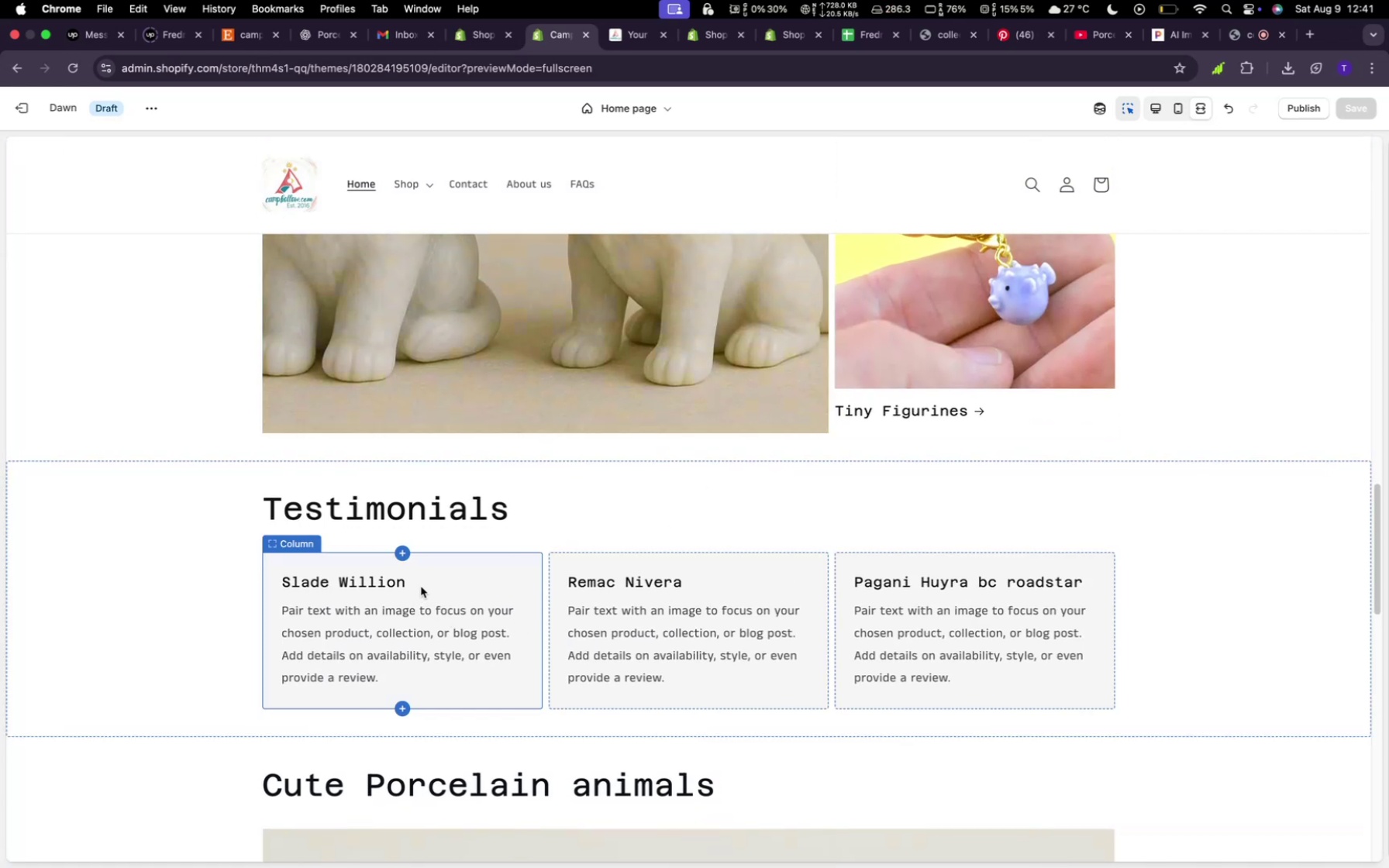 
left_click([521, 506])
 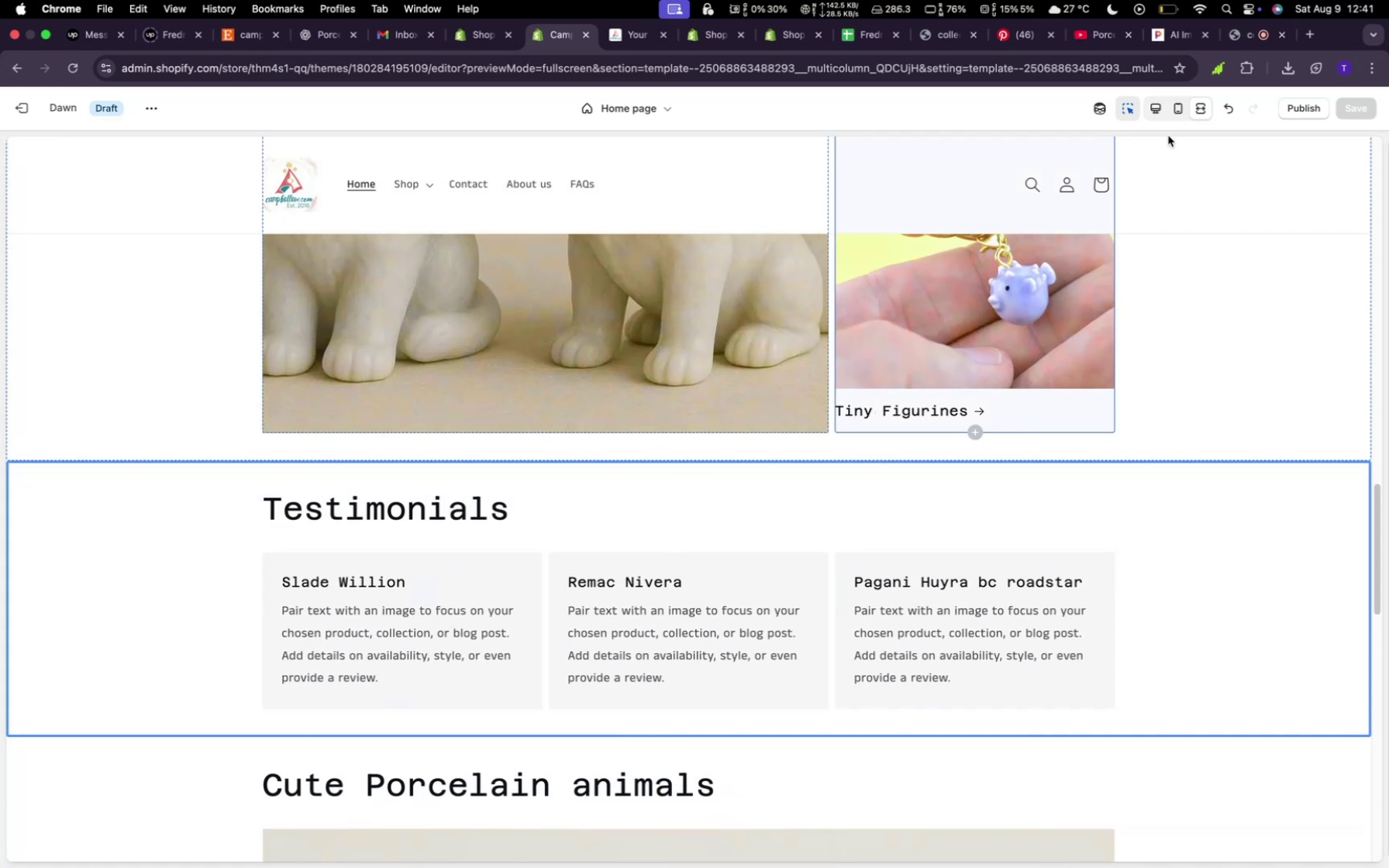 
left_click([1160, 106])
 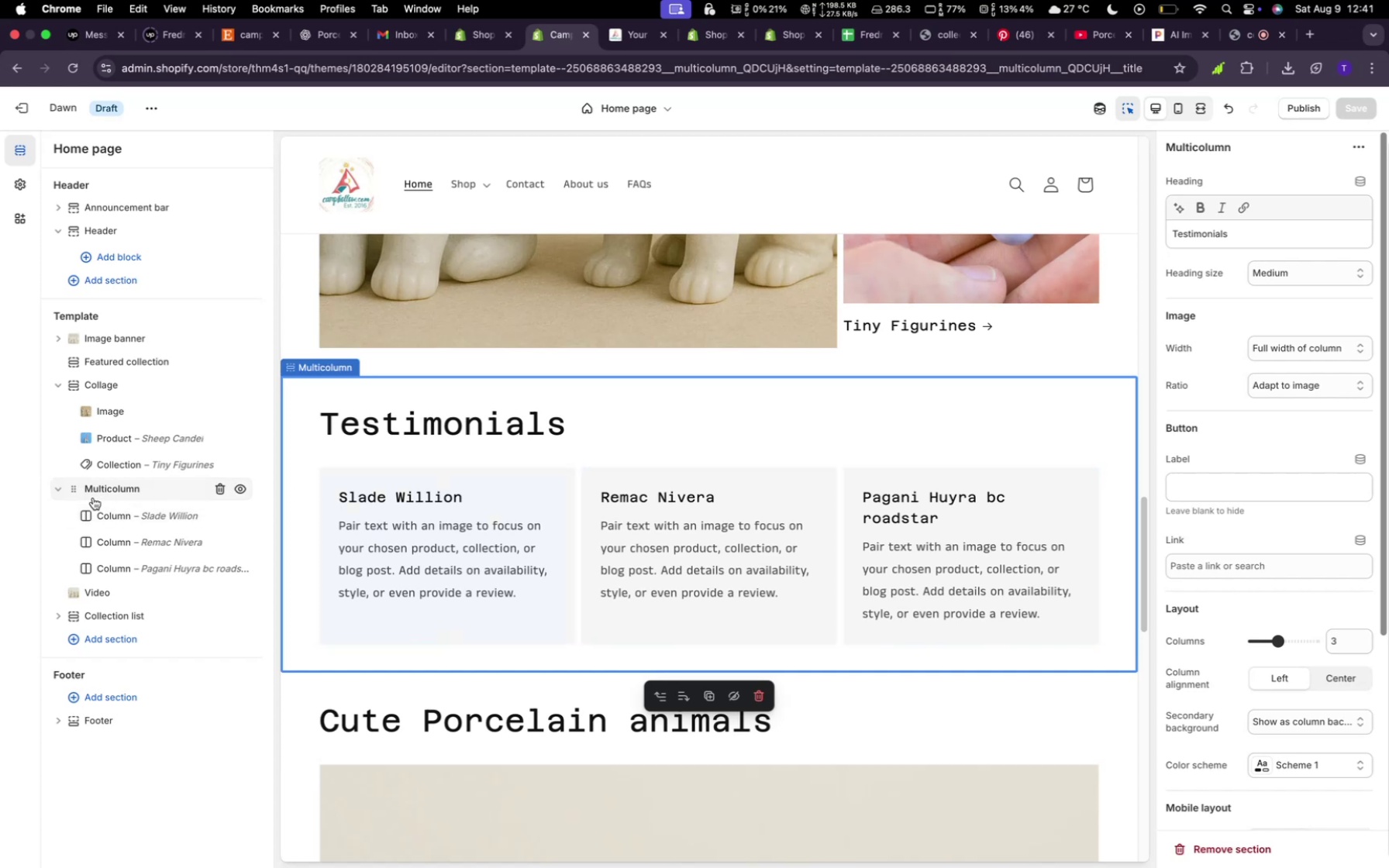 
left_click_drag(start_coordinate=[74, 493], to_coordinate=[60, 555])
 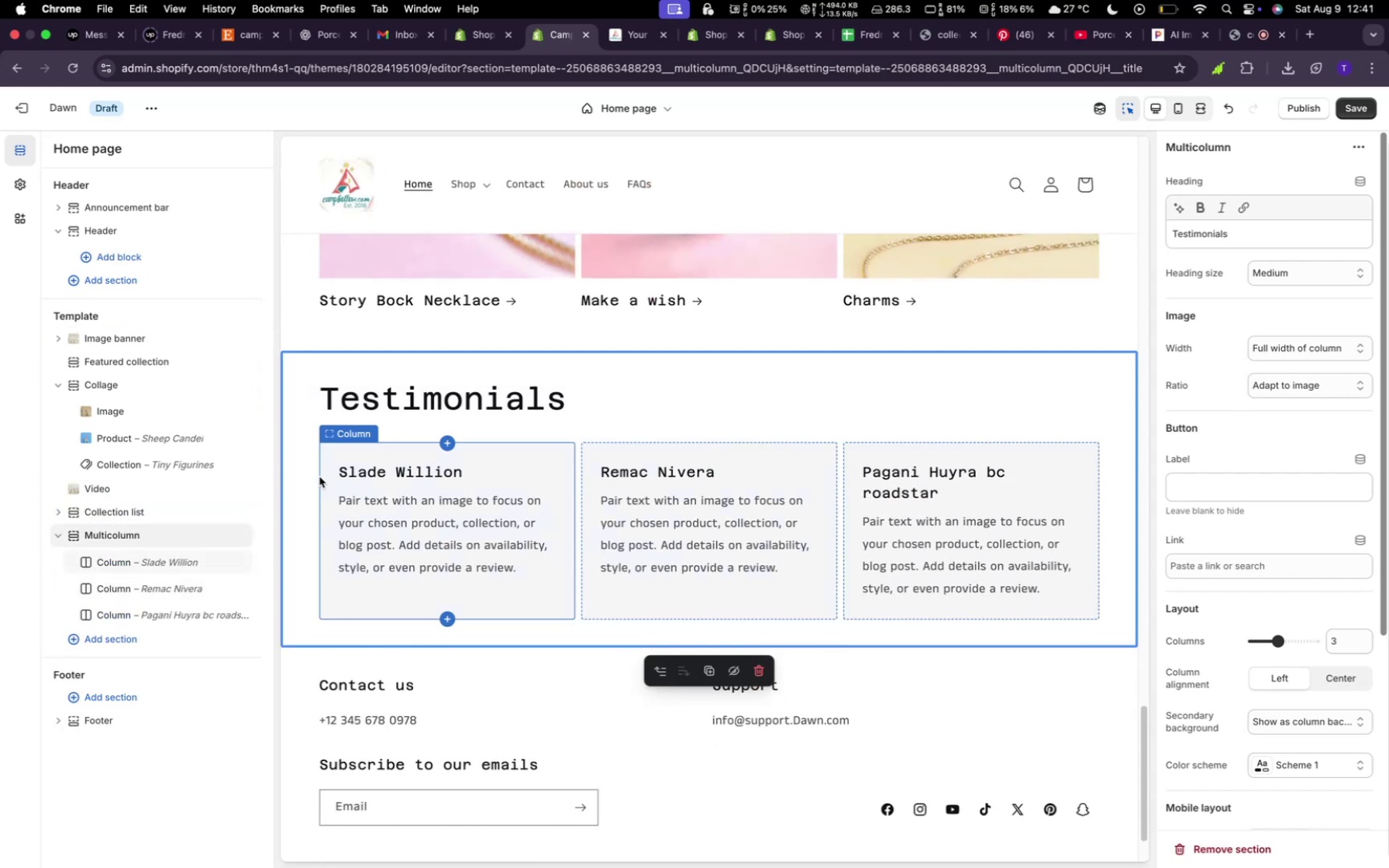 
wait(6.91)
 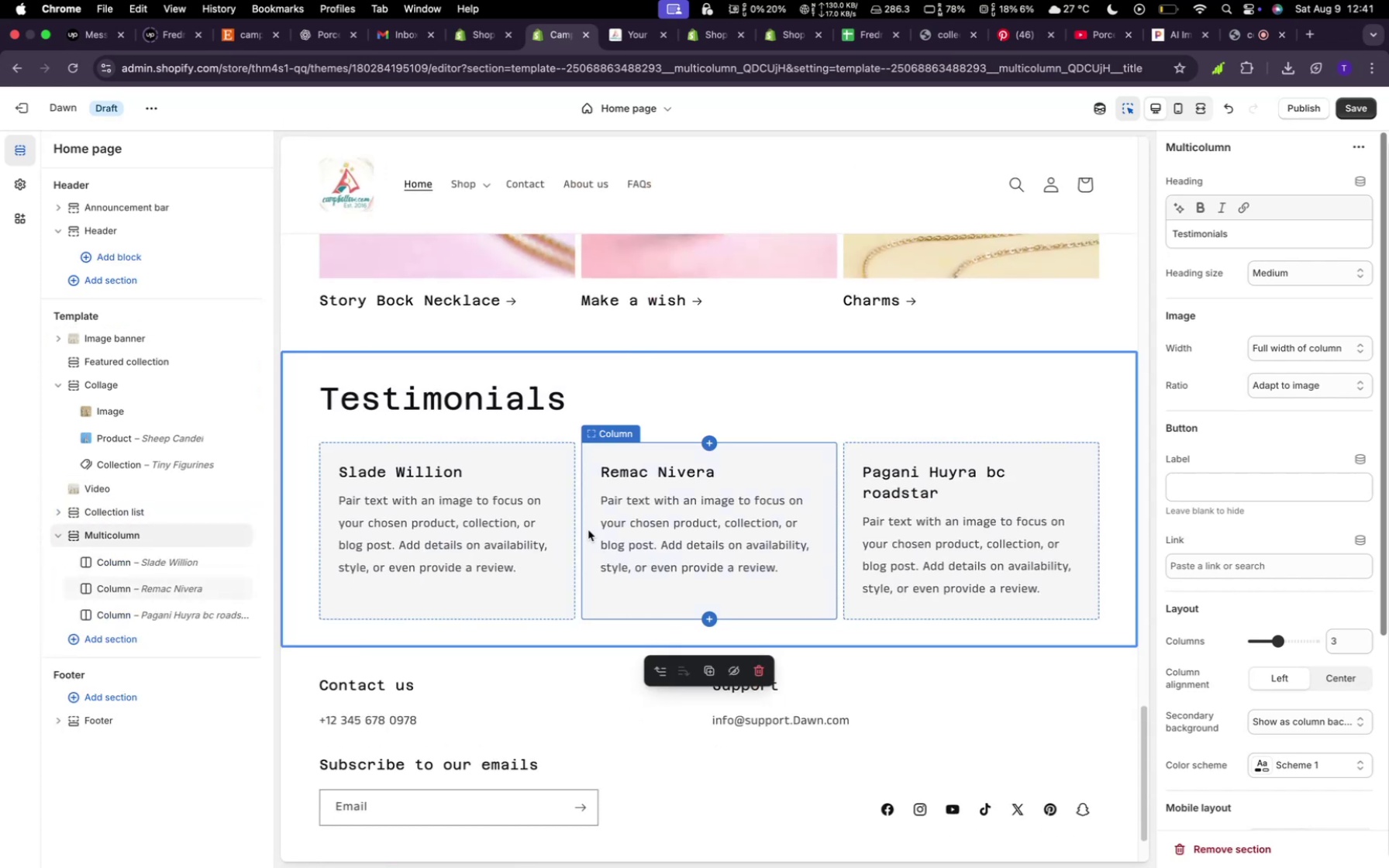 
left_click([53, 385])
 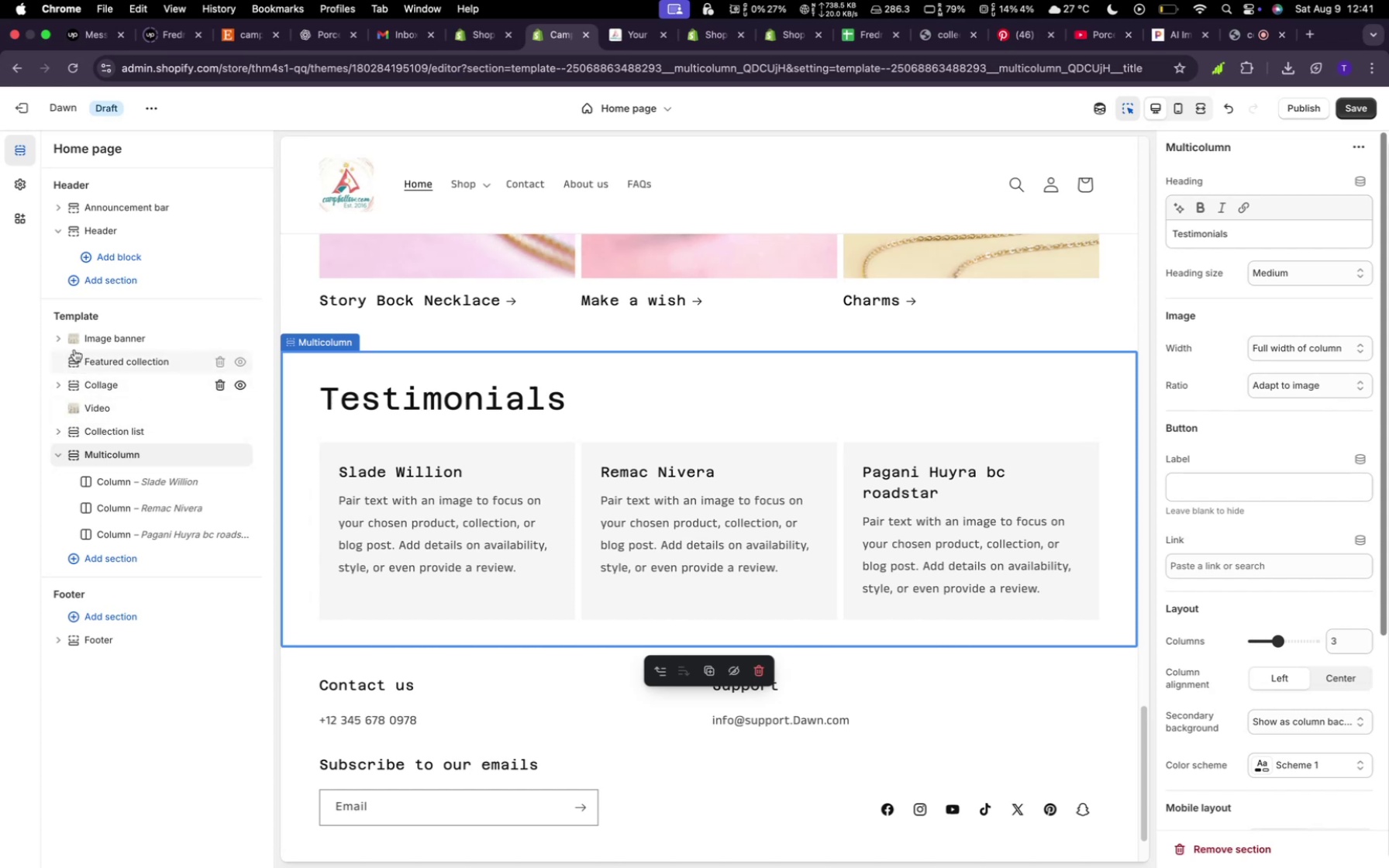 
left_click([60, 339])
 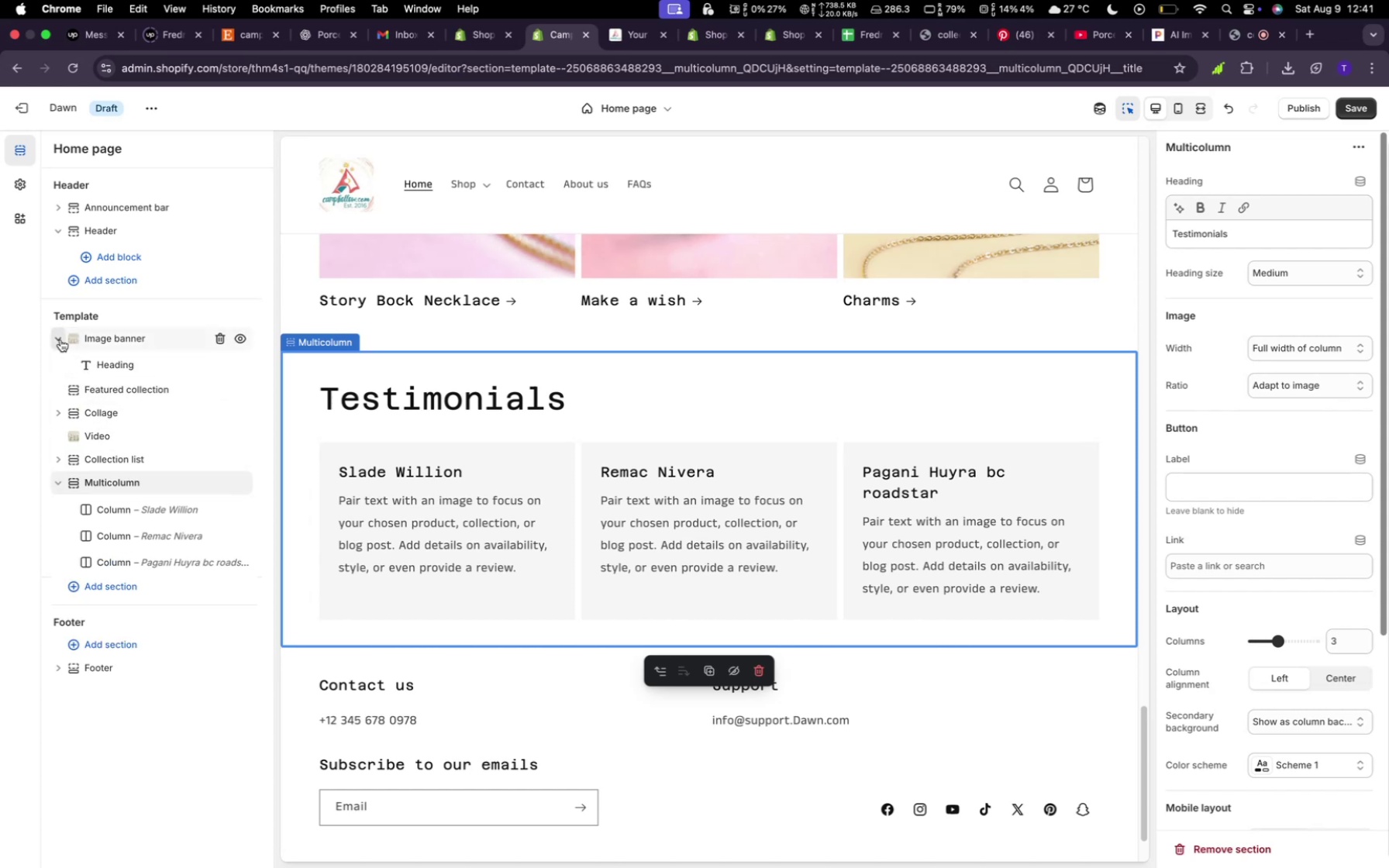 
left_click([60, 339])
 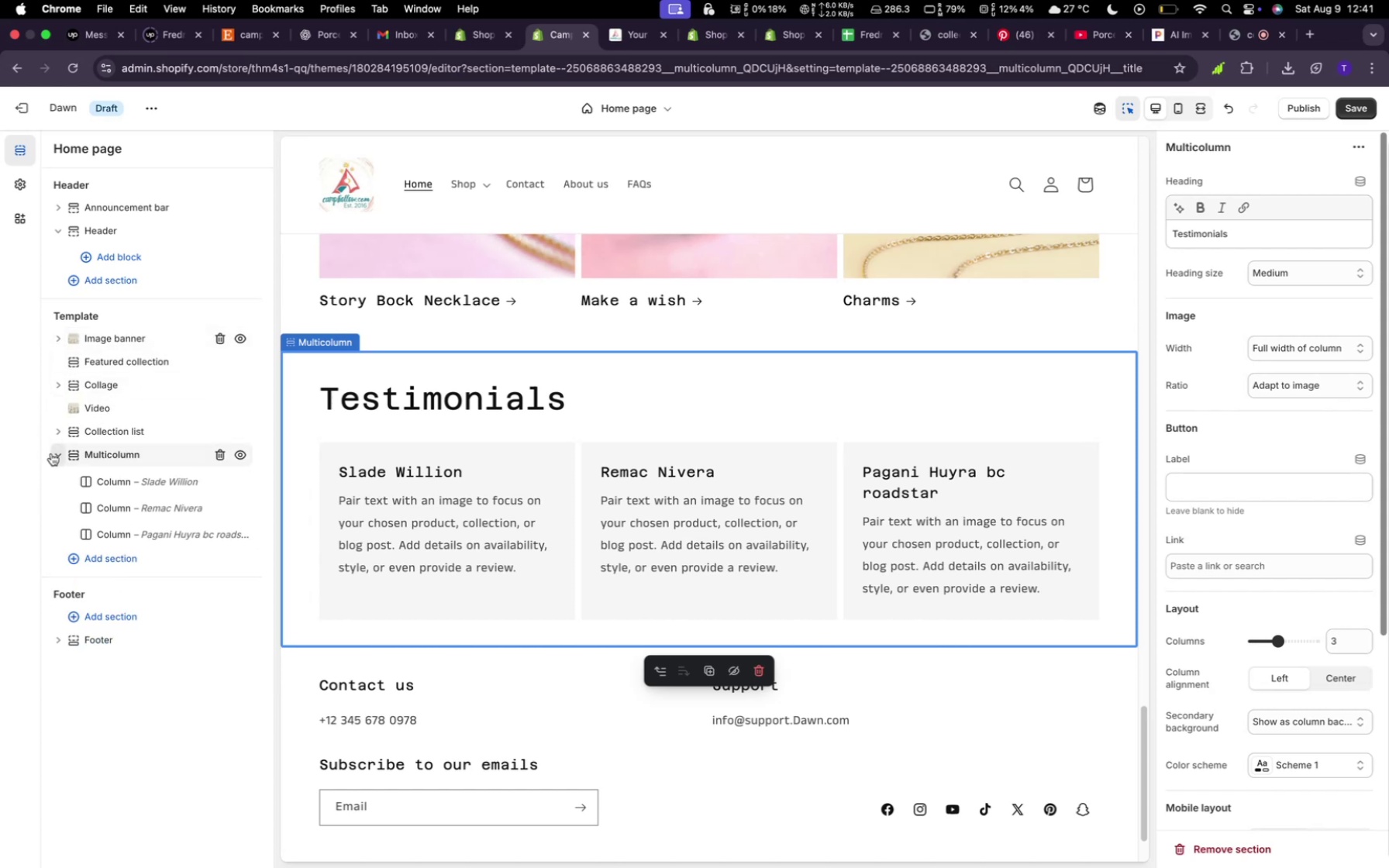 
left_click([51, 453])
 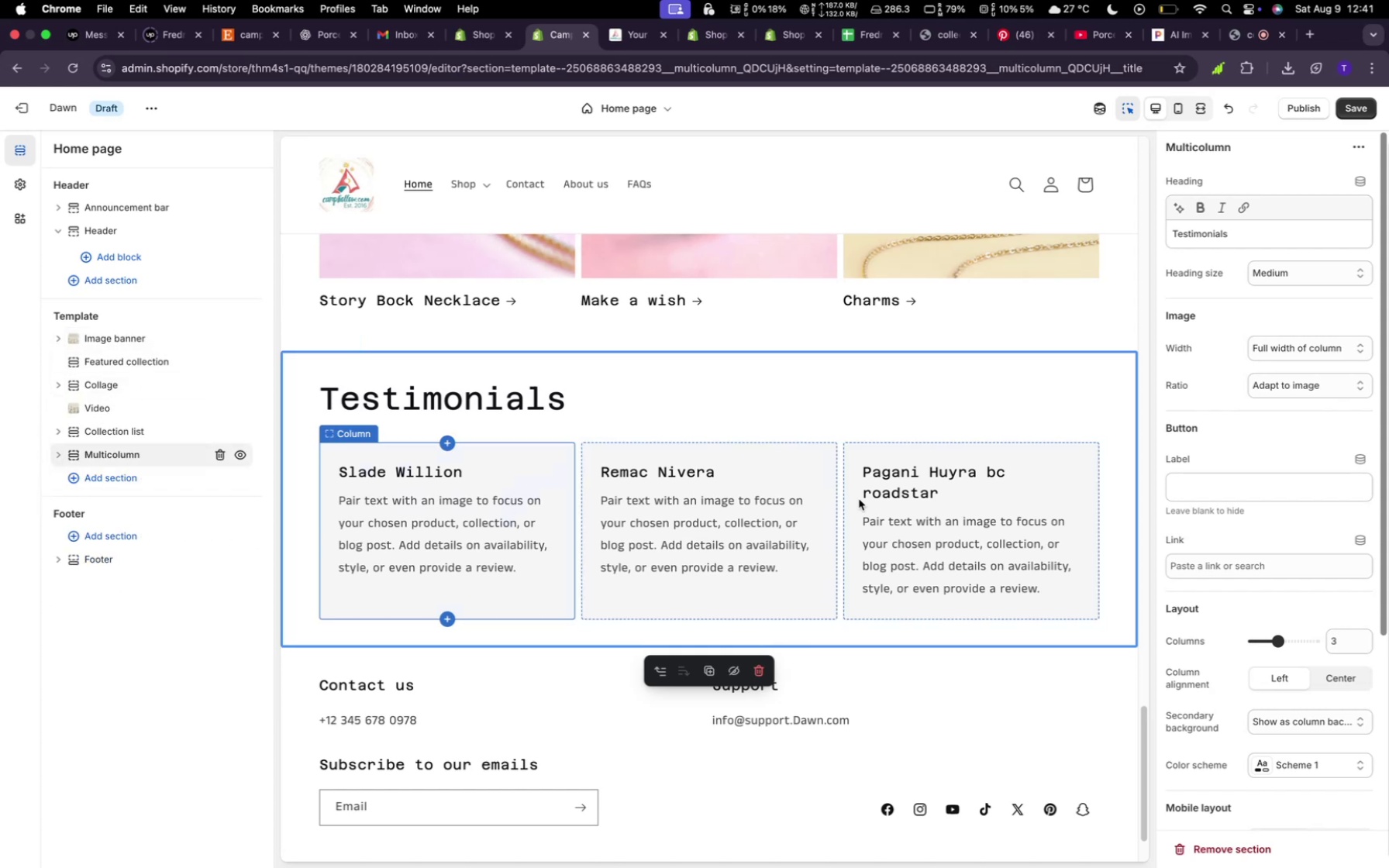 
left_click([813, 371])
 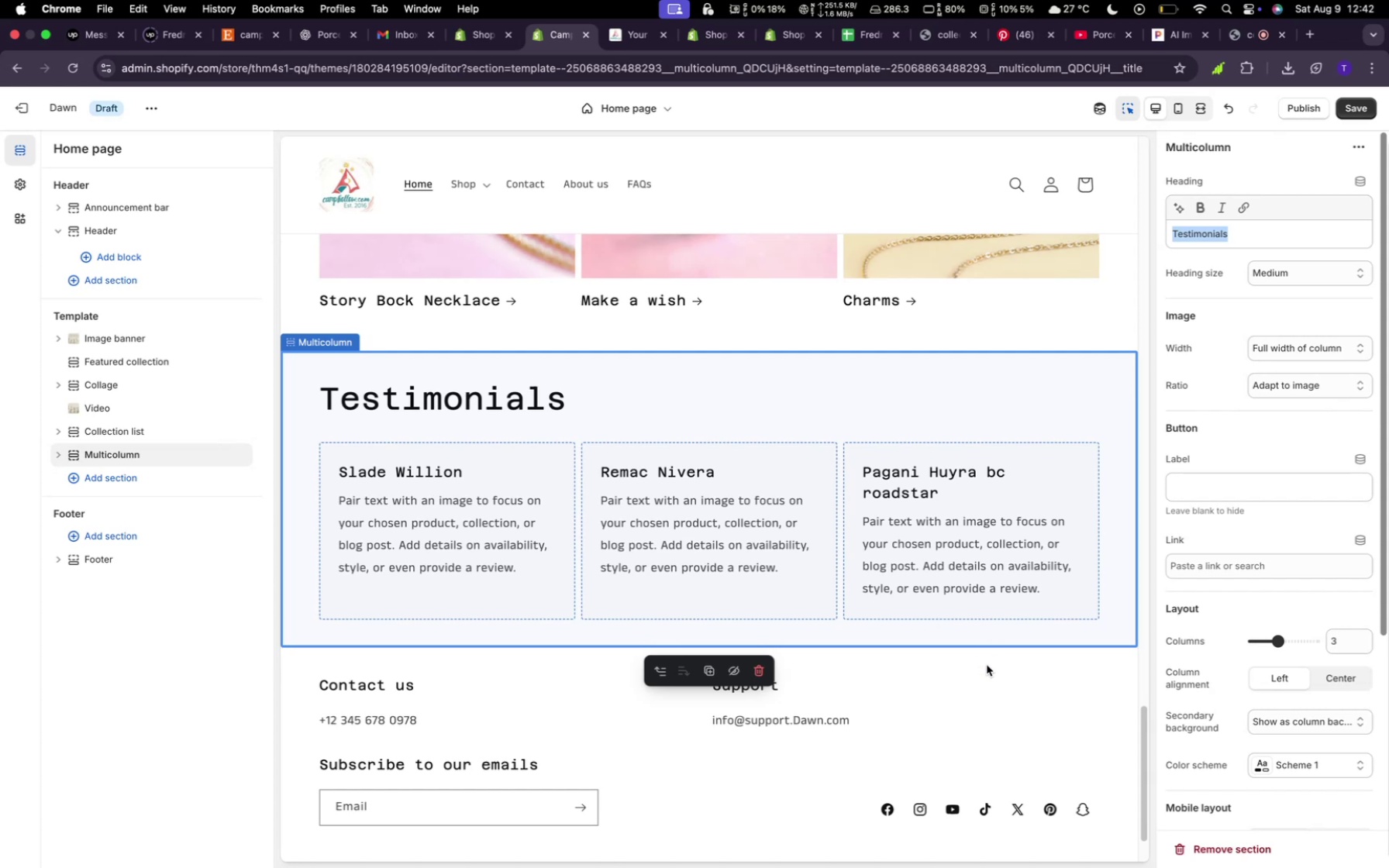 
left_click([987, 684])
 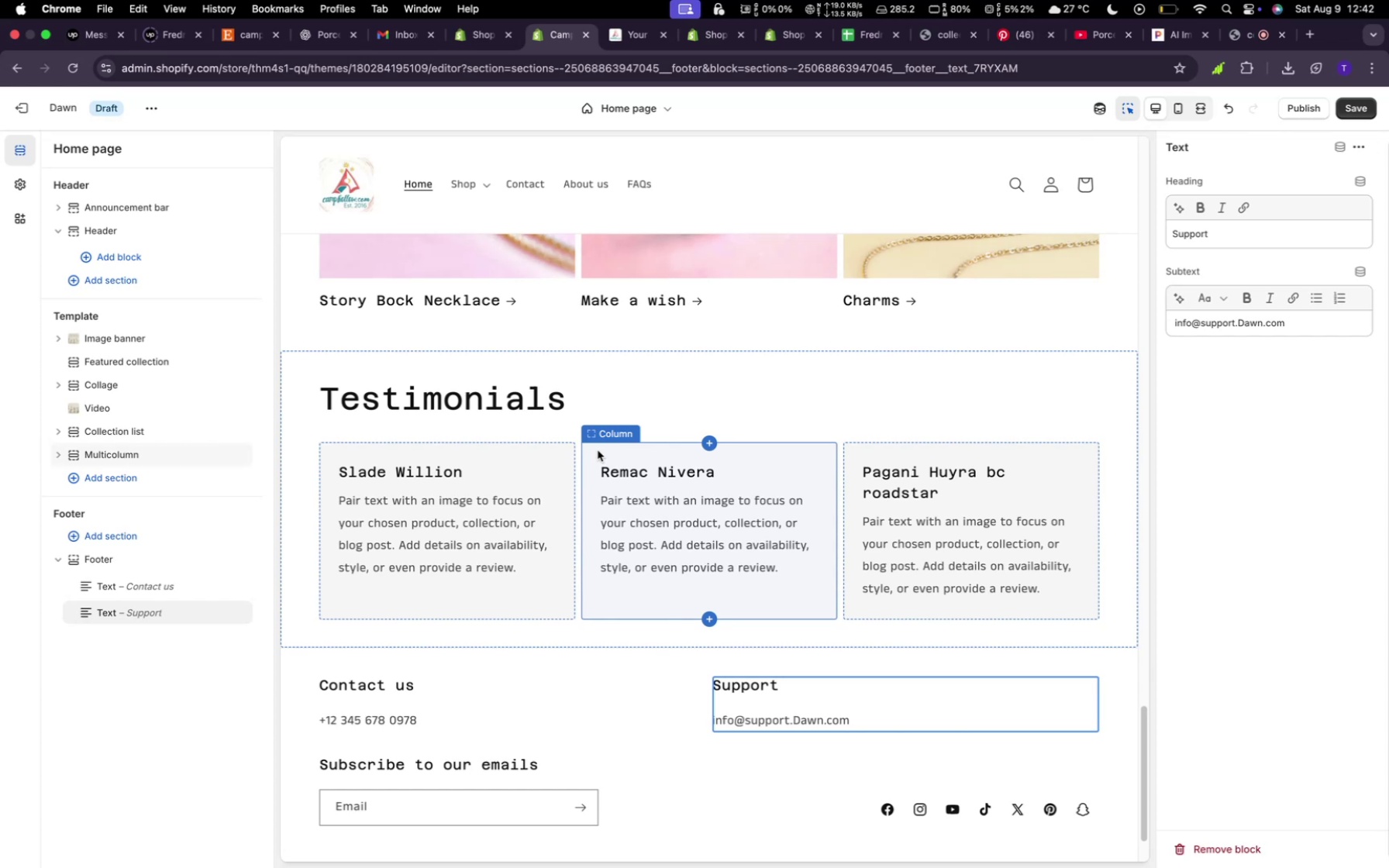 
wait(22.47)
 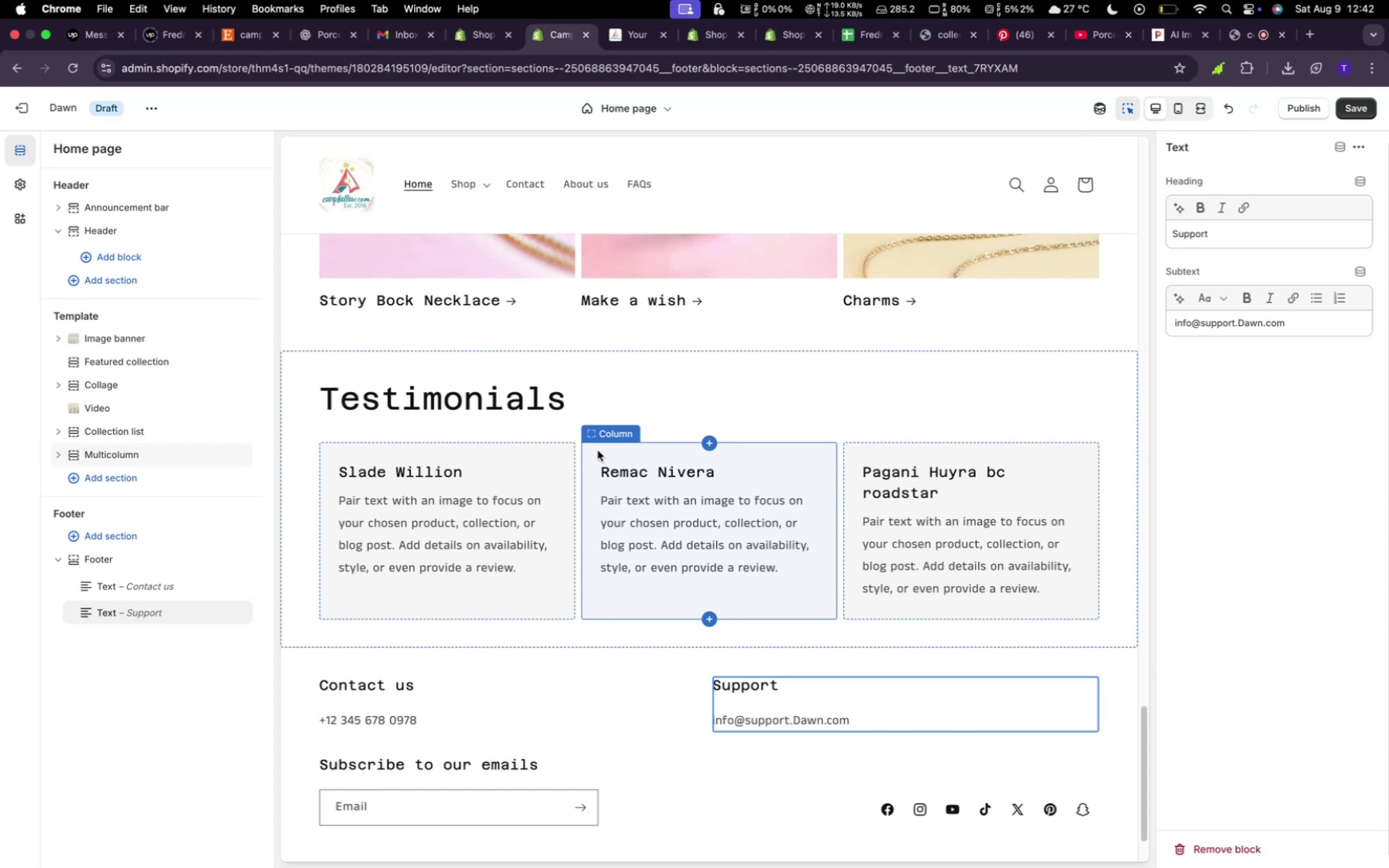 
scroll: coordinate [785, 483], scroll_direction: up, amount: 73.0
 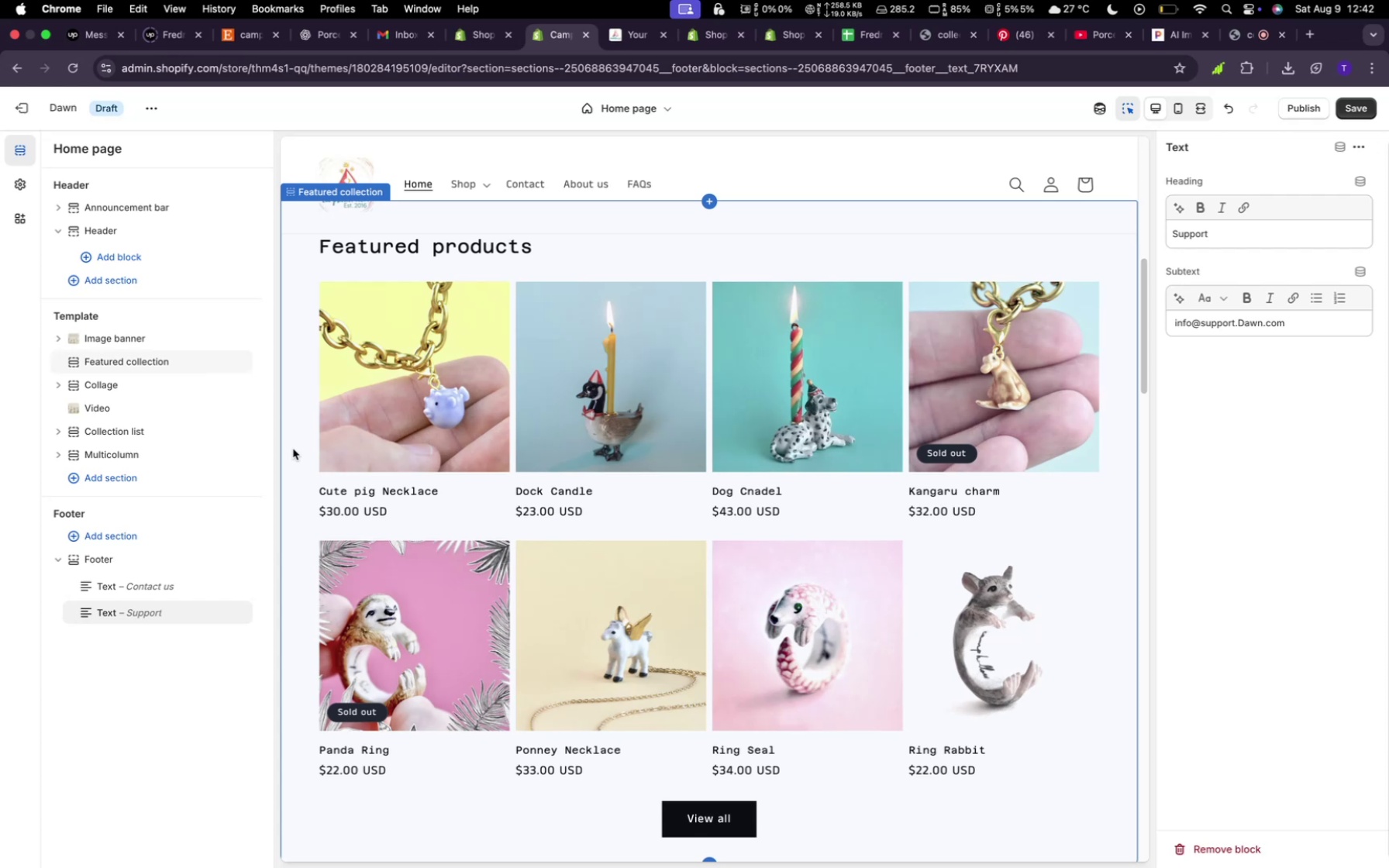 
wait(17.32)
 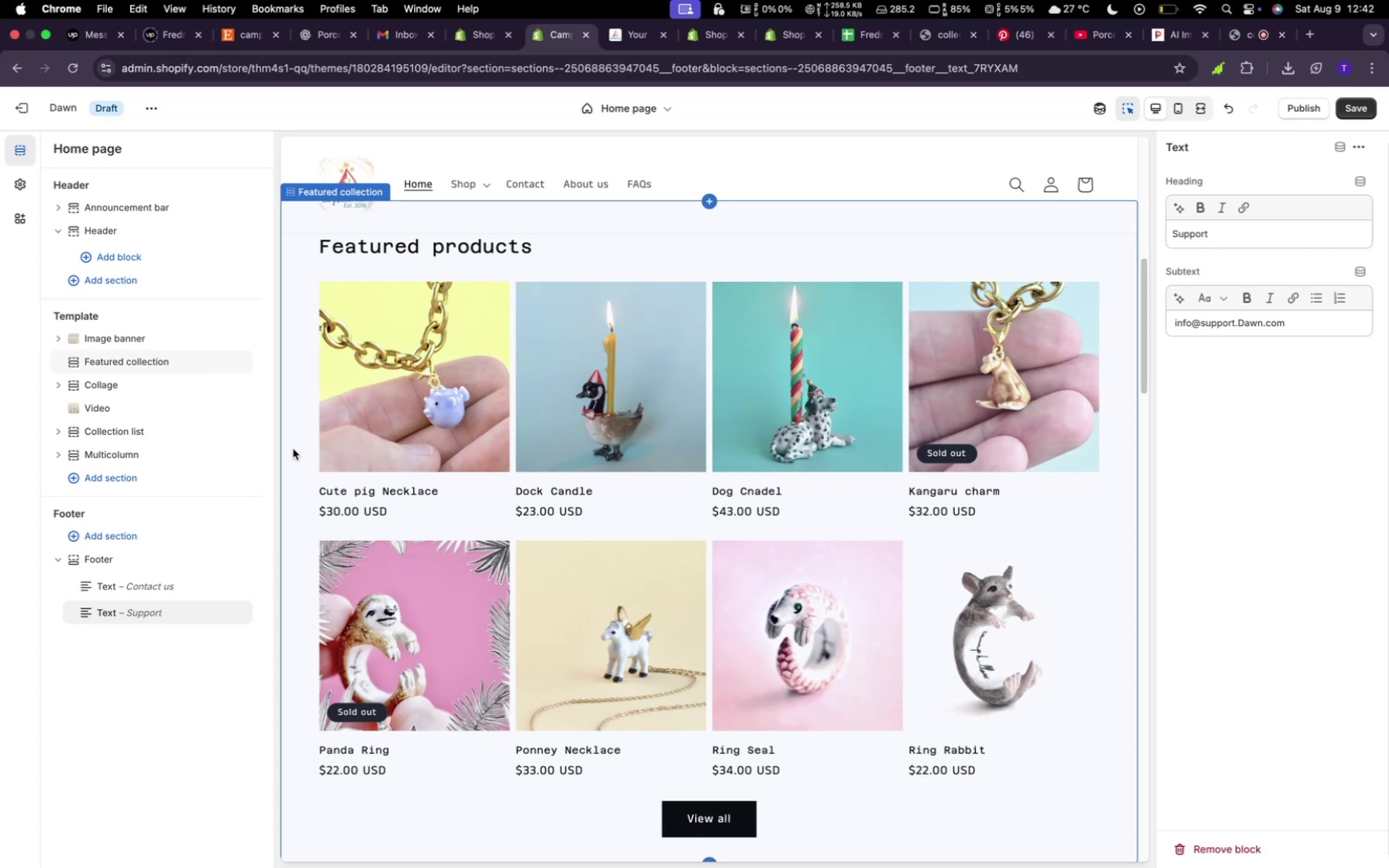 
mouse_move([29, 188])
 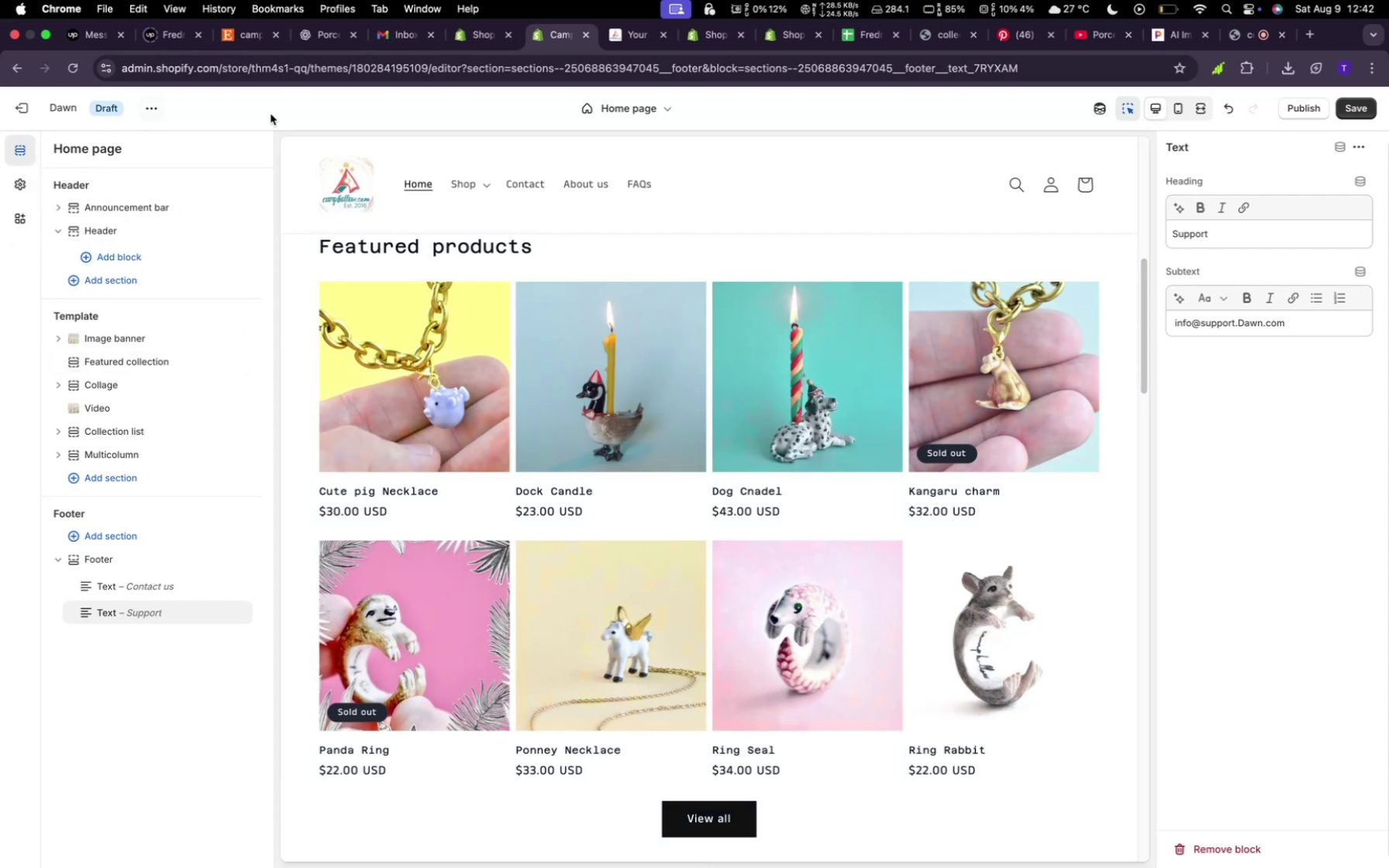 
left_click([487, 36])
 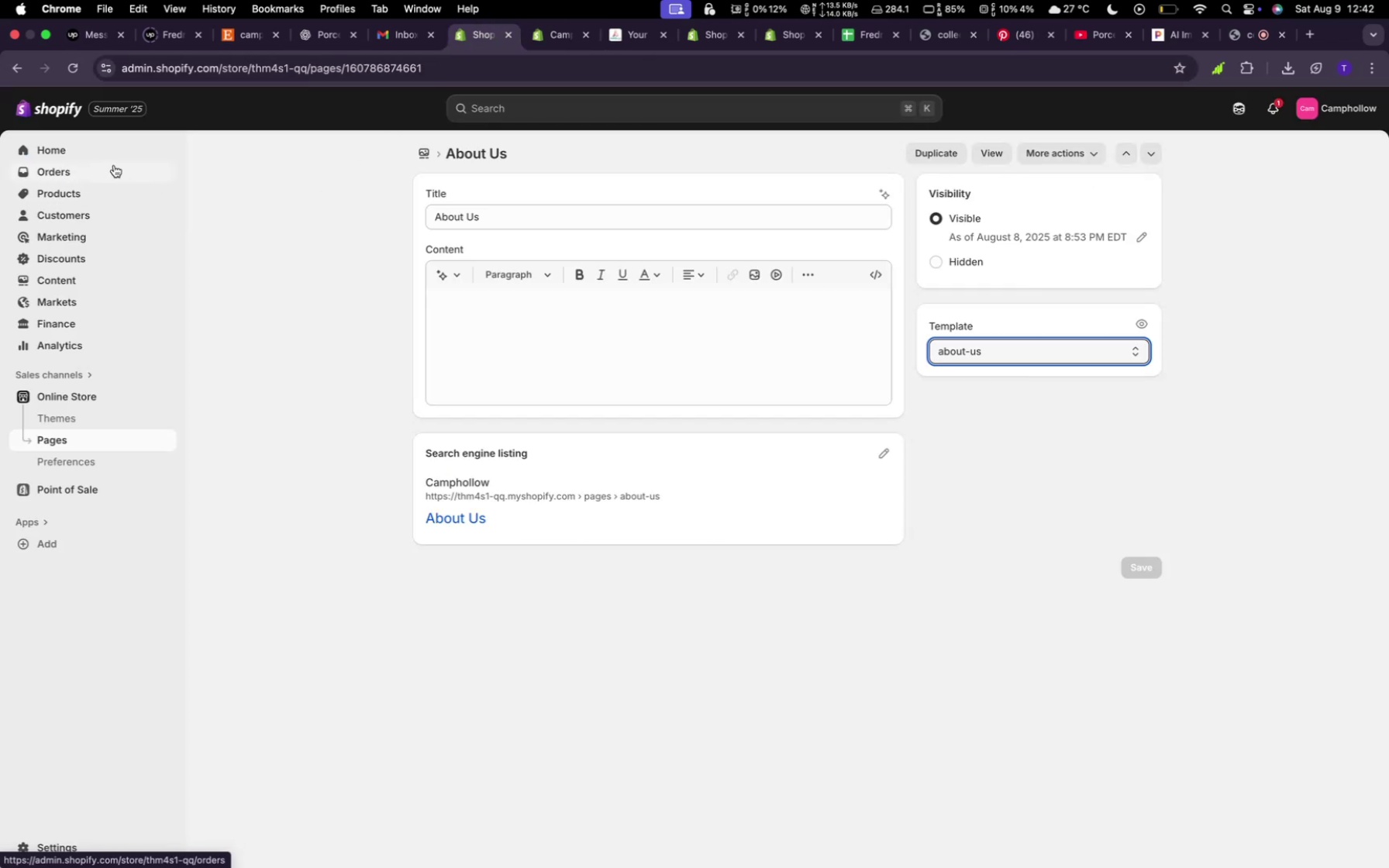 
left_click([109, 151])
 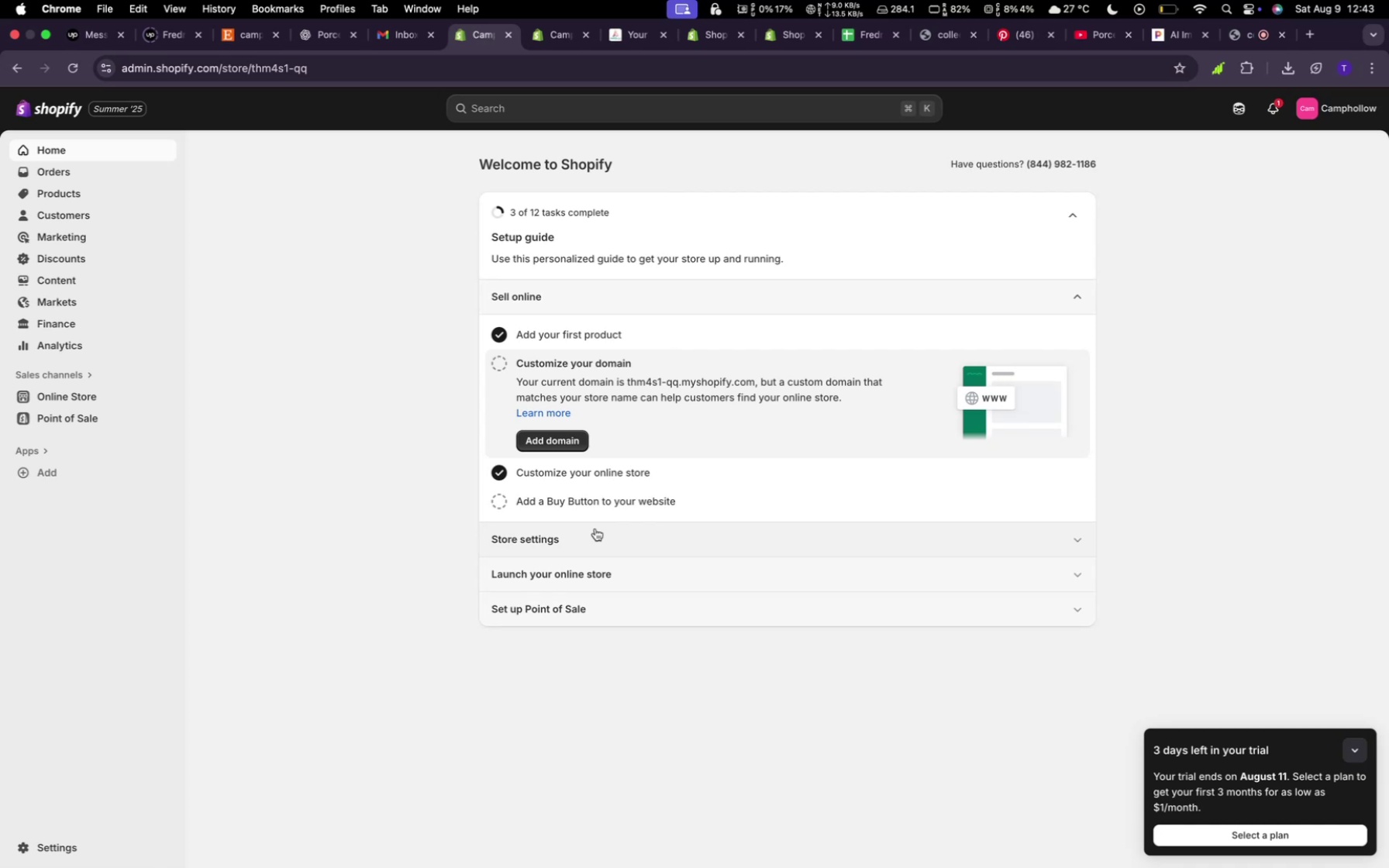 
wait(32.4)
 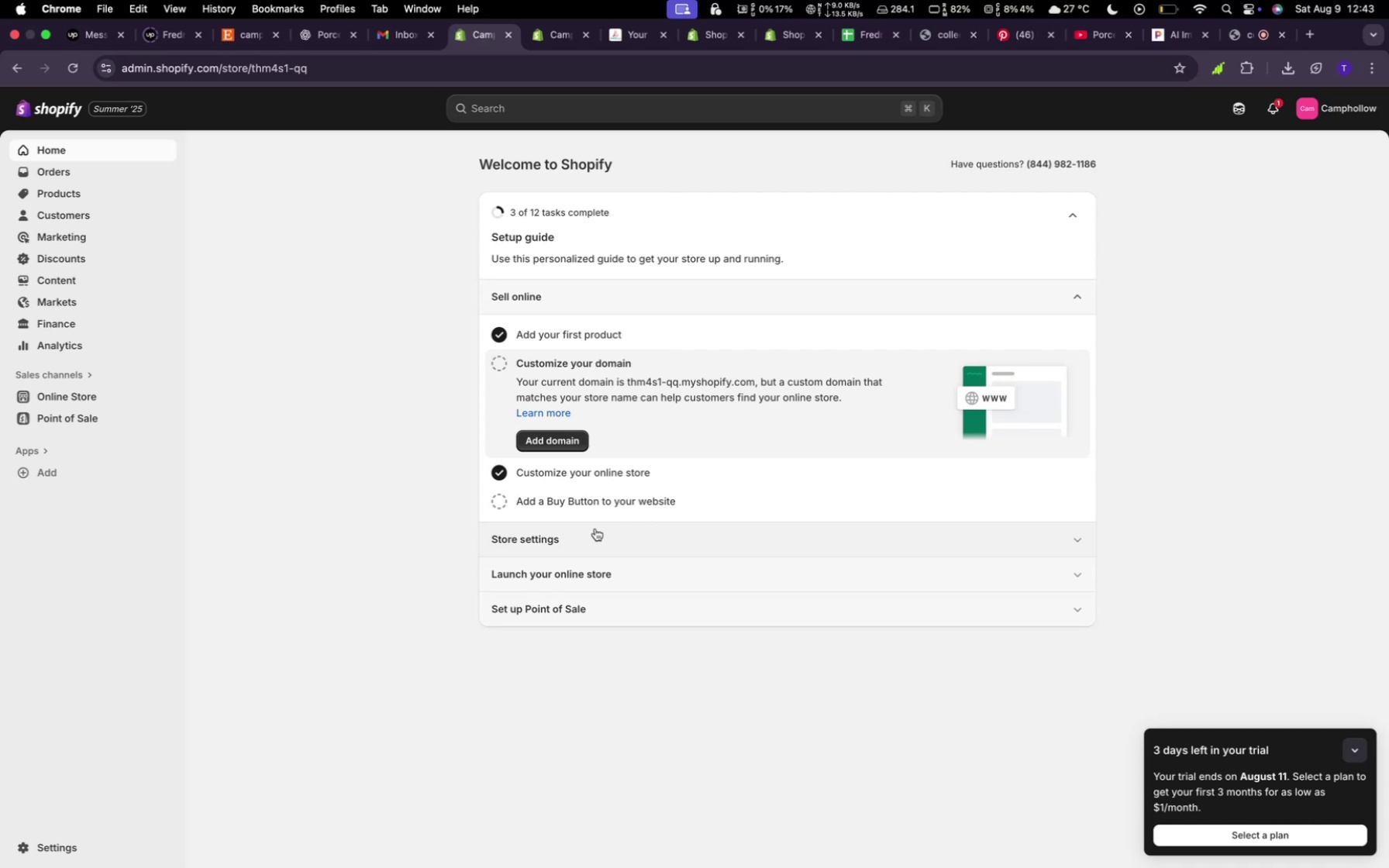 
left_click([597, 525])
 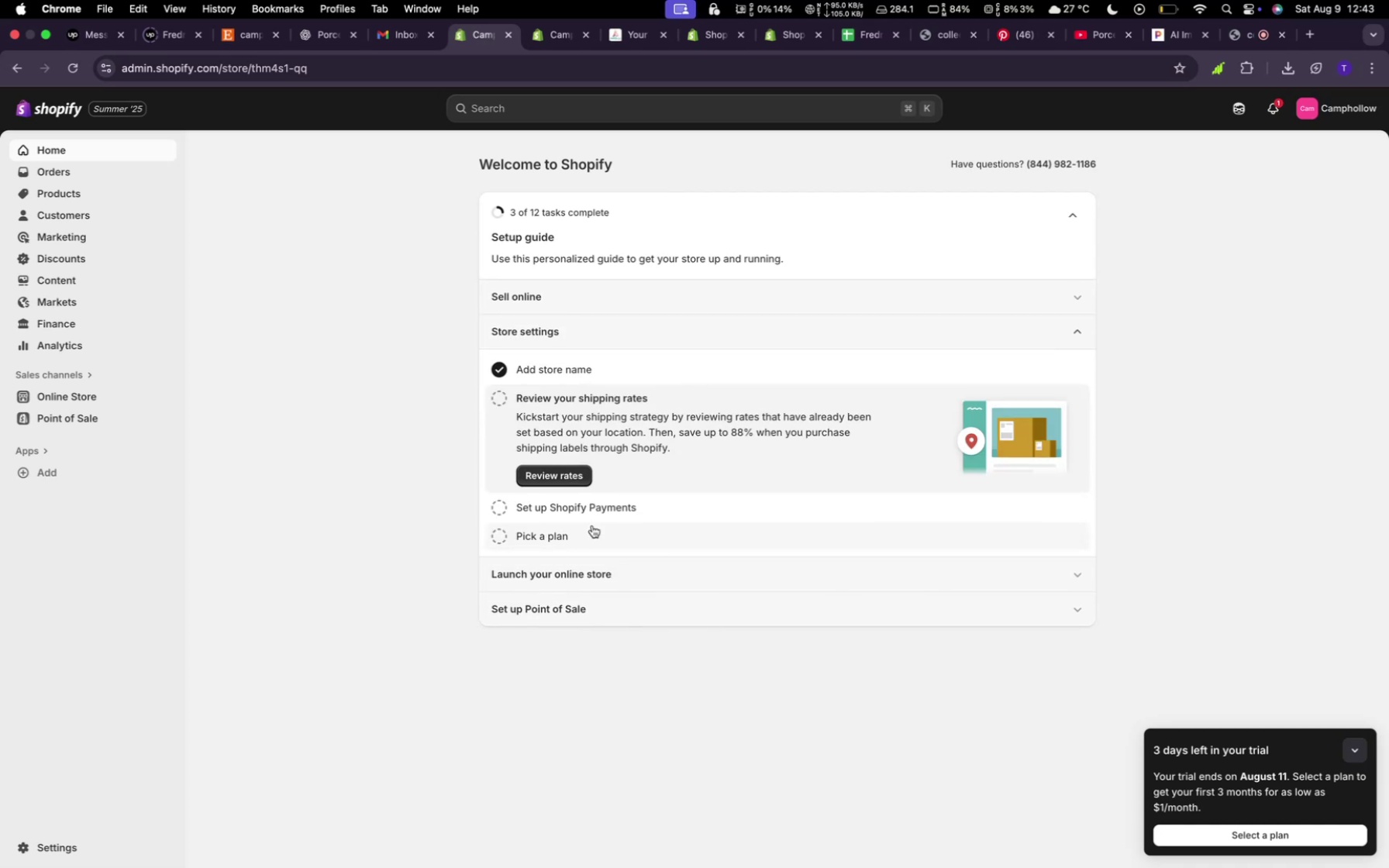 
wait(8.15)
 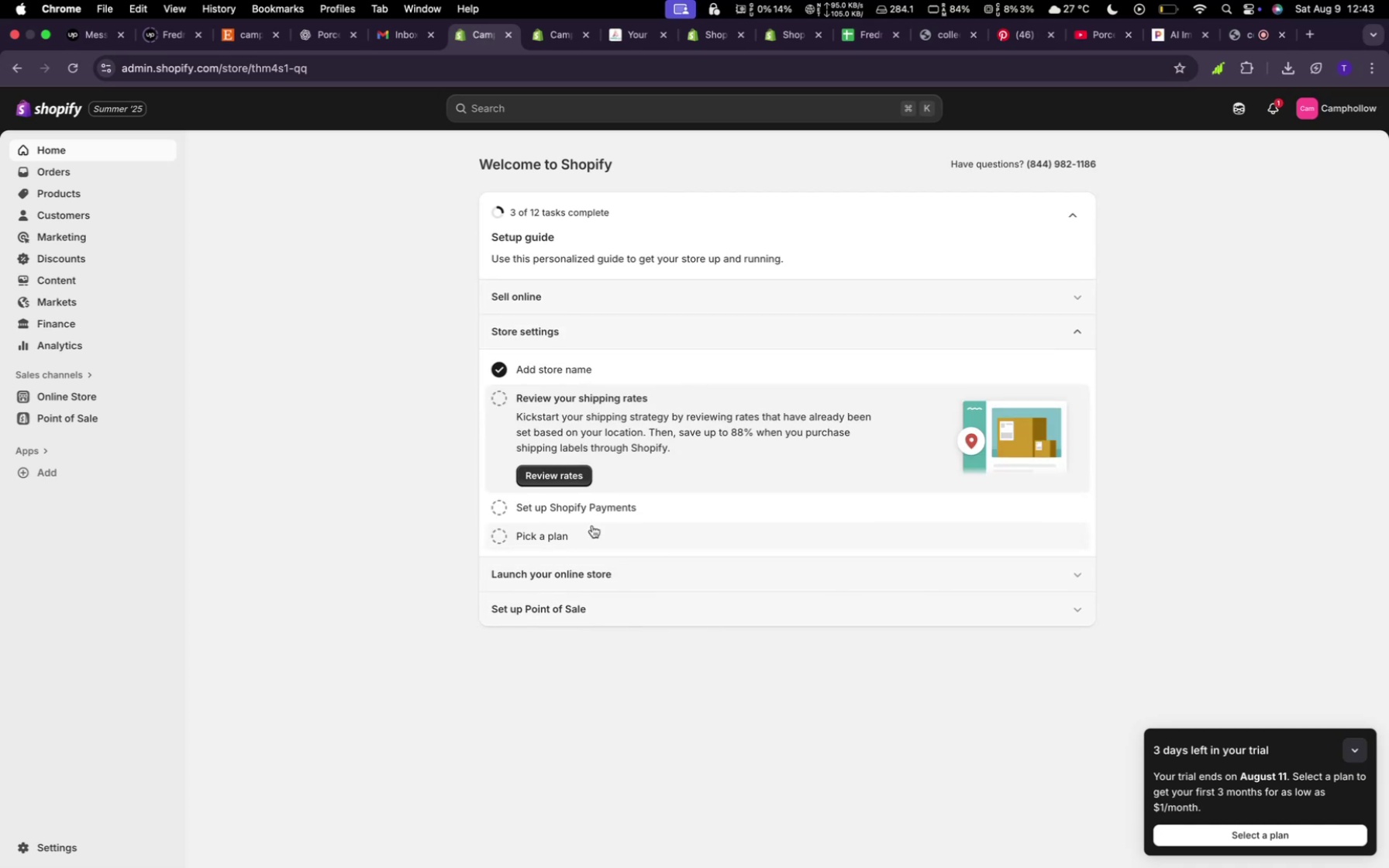 
left_click([560, 572])
 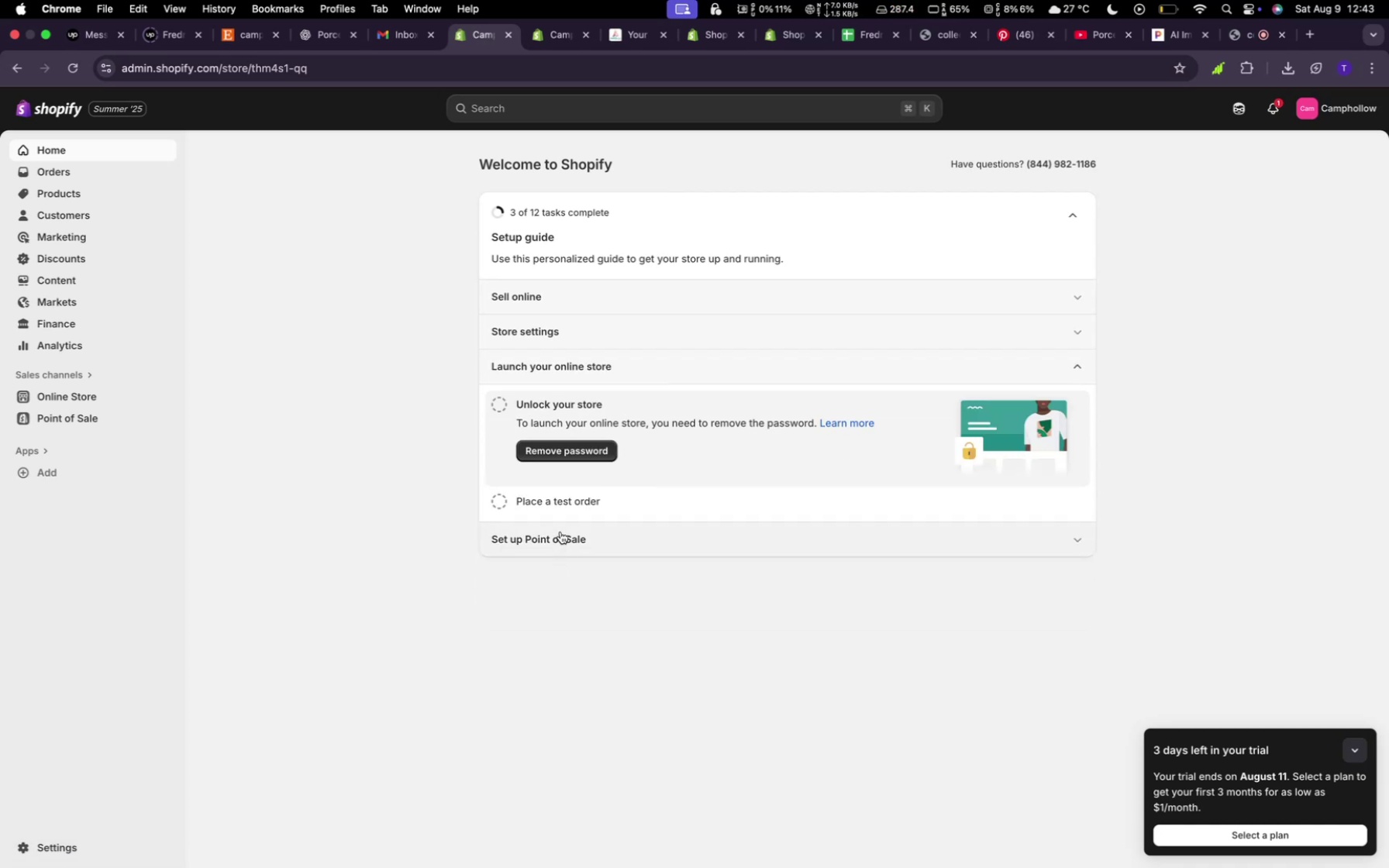 
wait(5.12)
 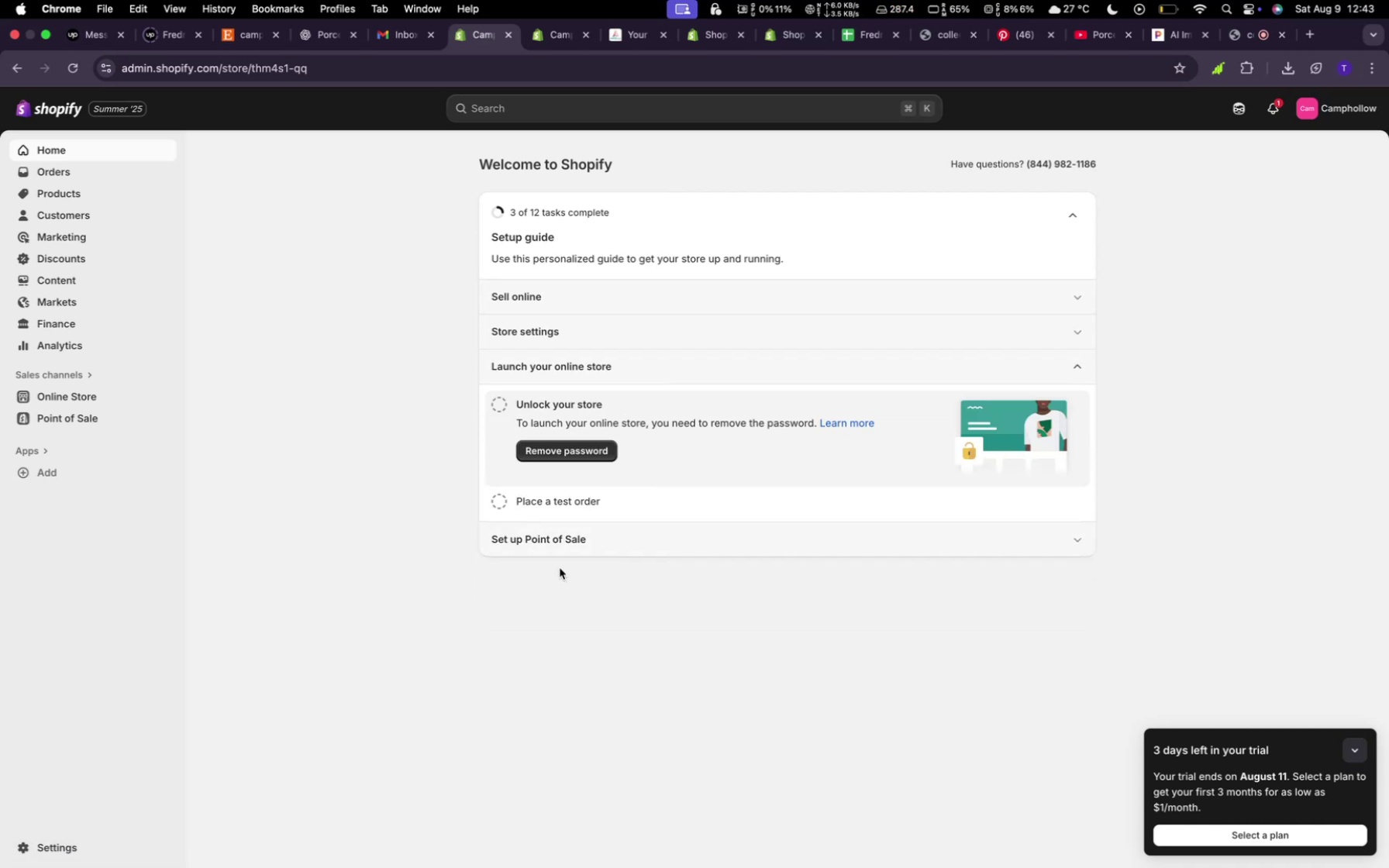 
left_click([572, 444])
 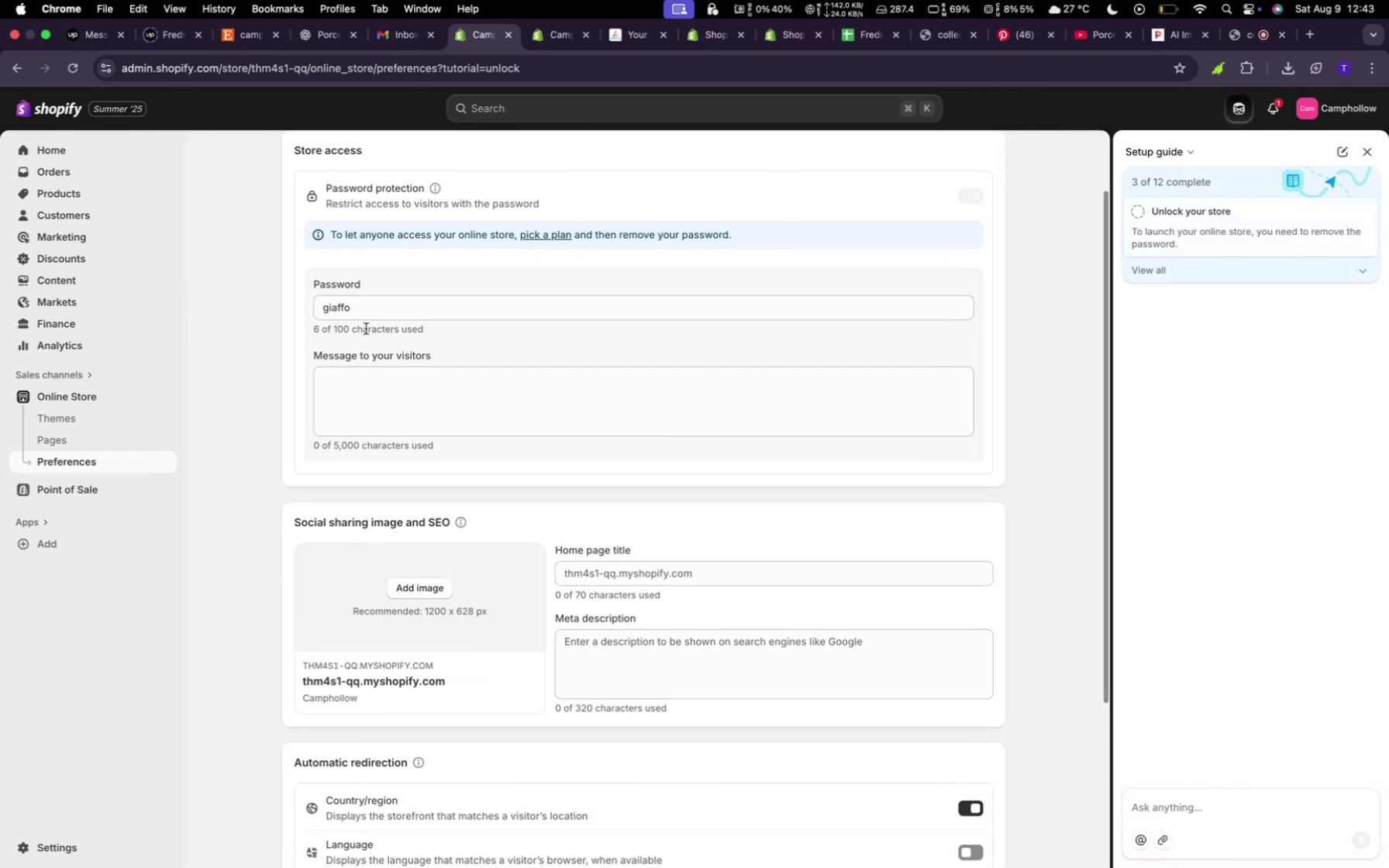 
wait(6.61)
 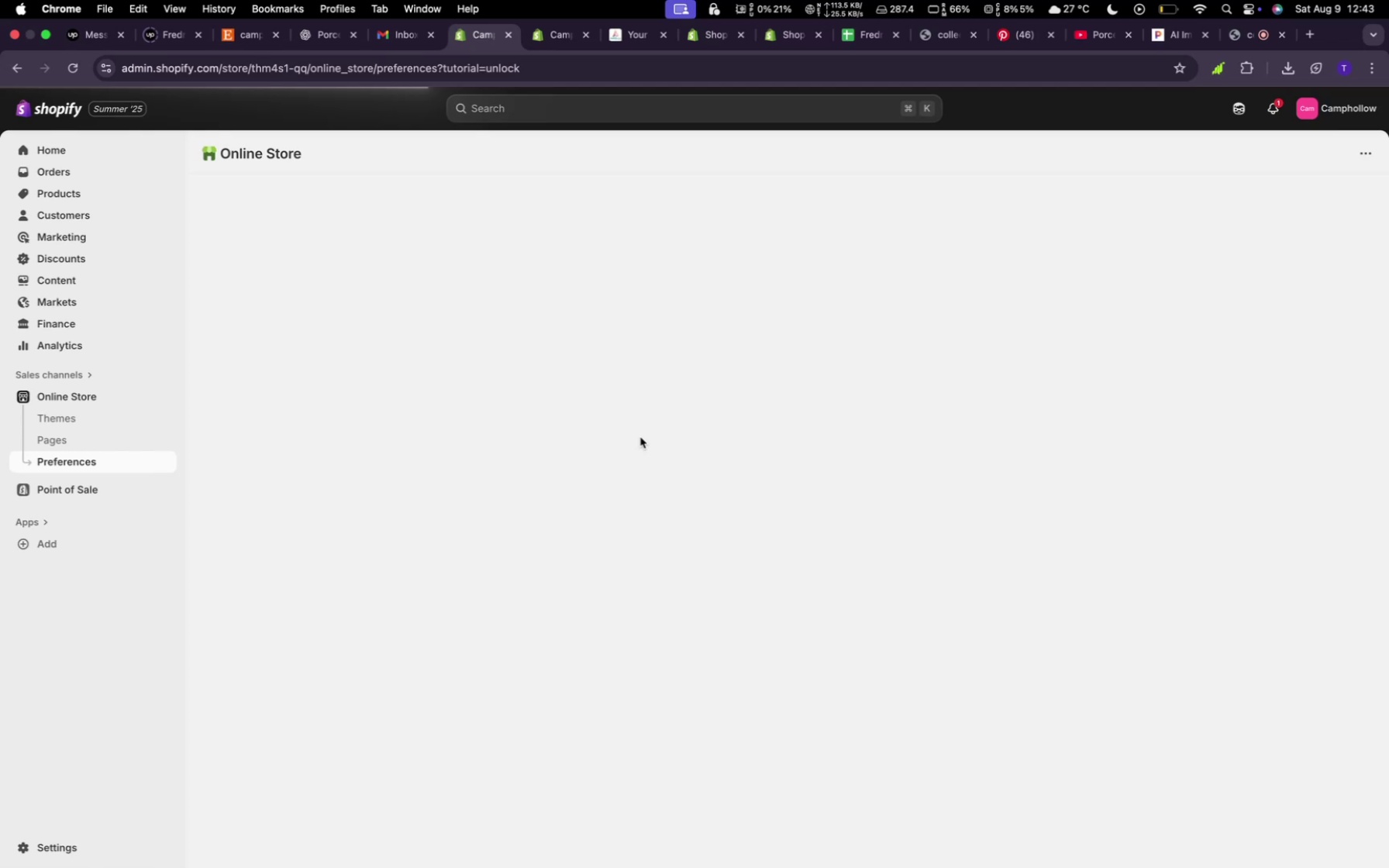 
left_click_drag(start_coordinate=[375, 311], to_coordinate=[317, 308])
 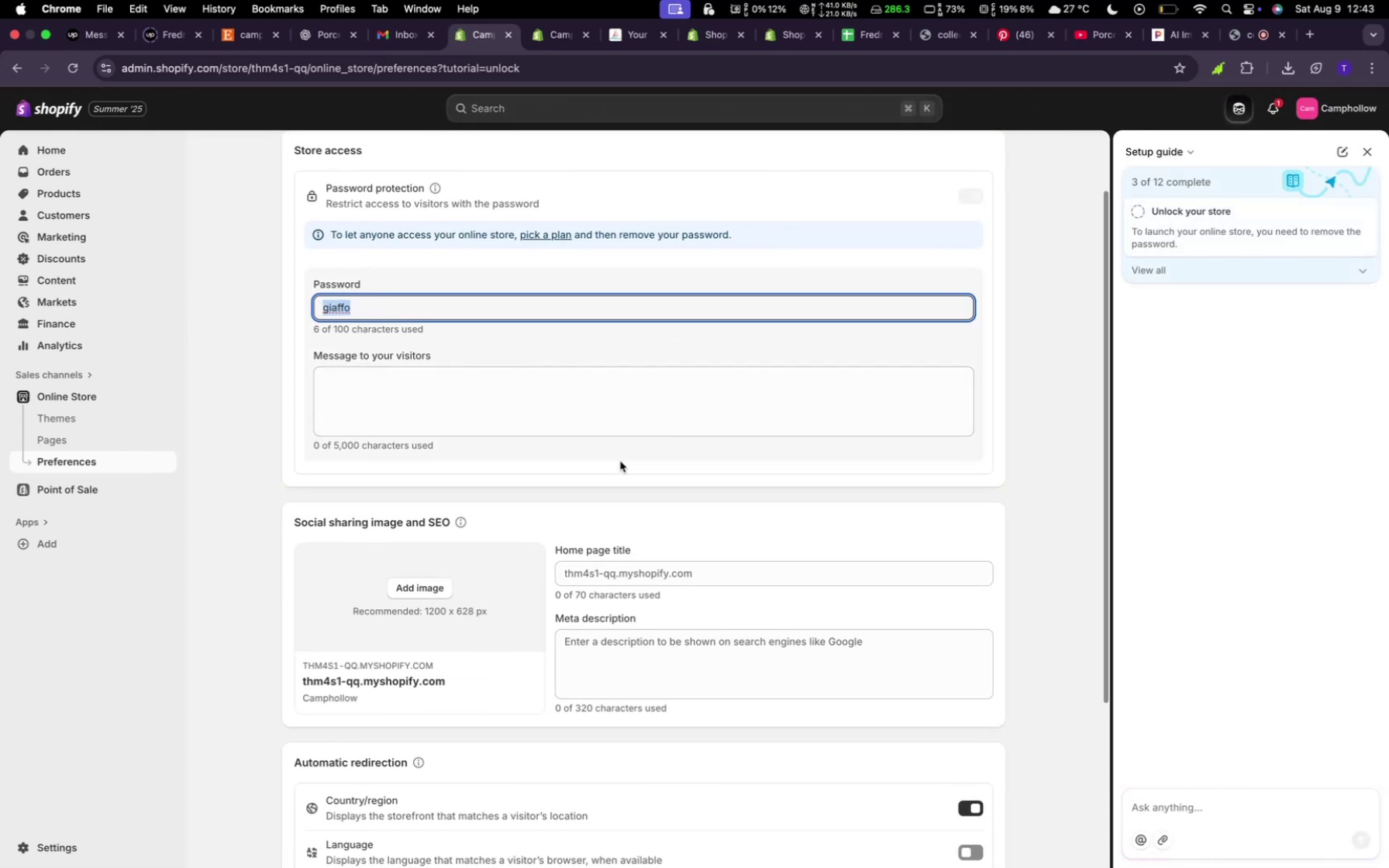 
scroll: coordinate [620, 461], scroll_direction: down, amount: 4.0
 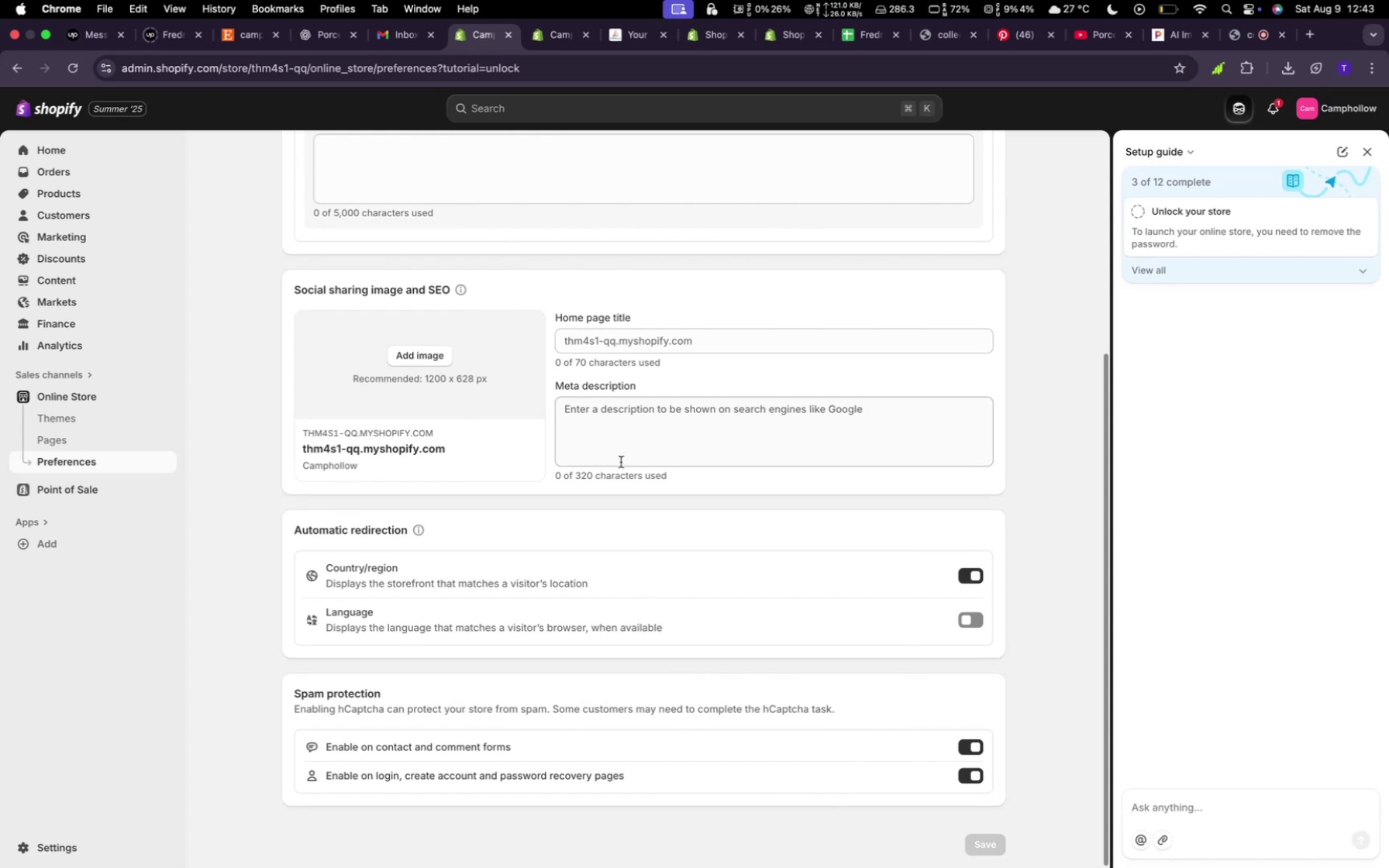 
scroll: coordinate [621, 462], scroll_direction: up, amount: 1.0
 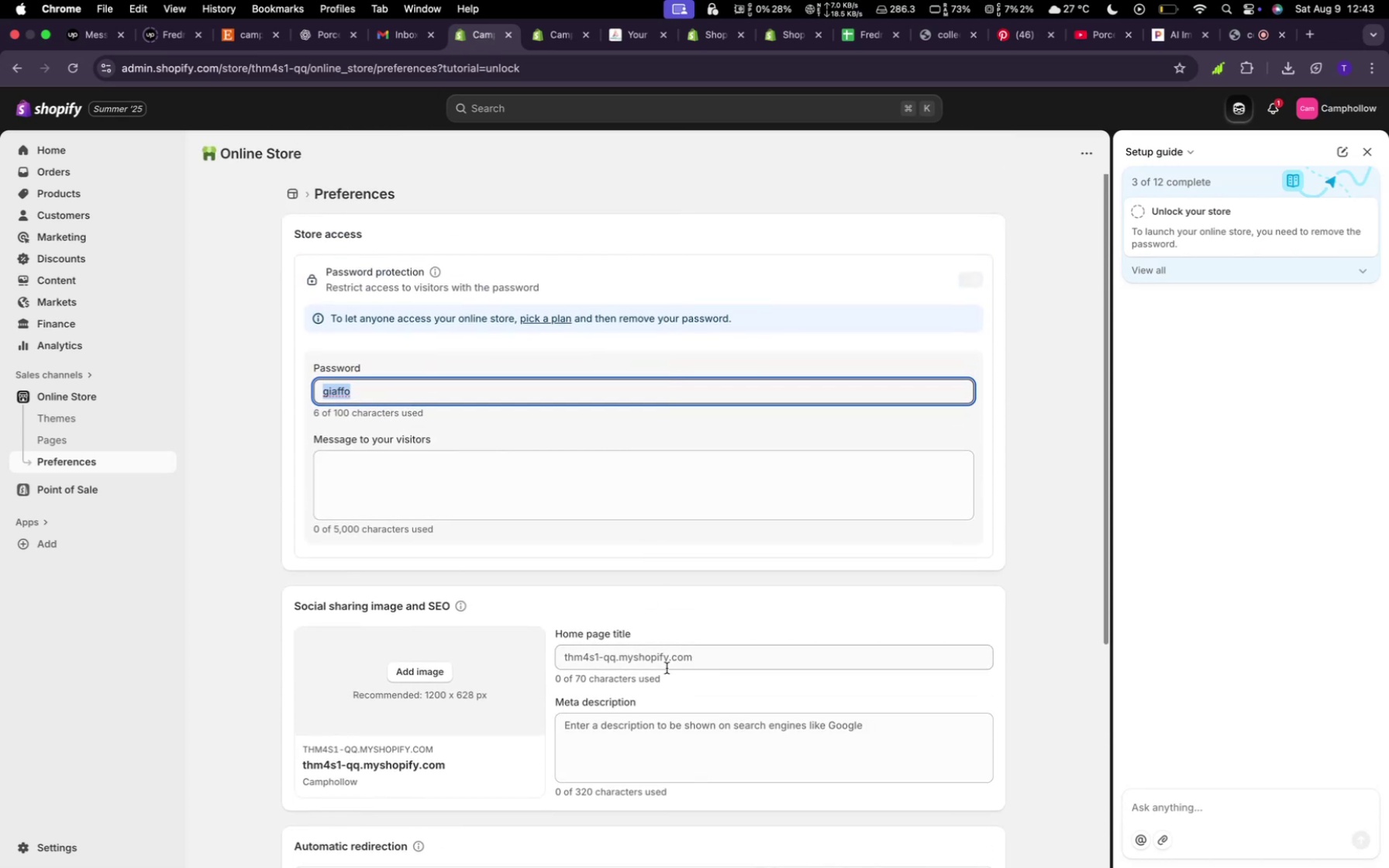 
left_click([640, 734])
 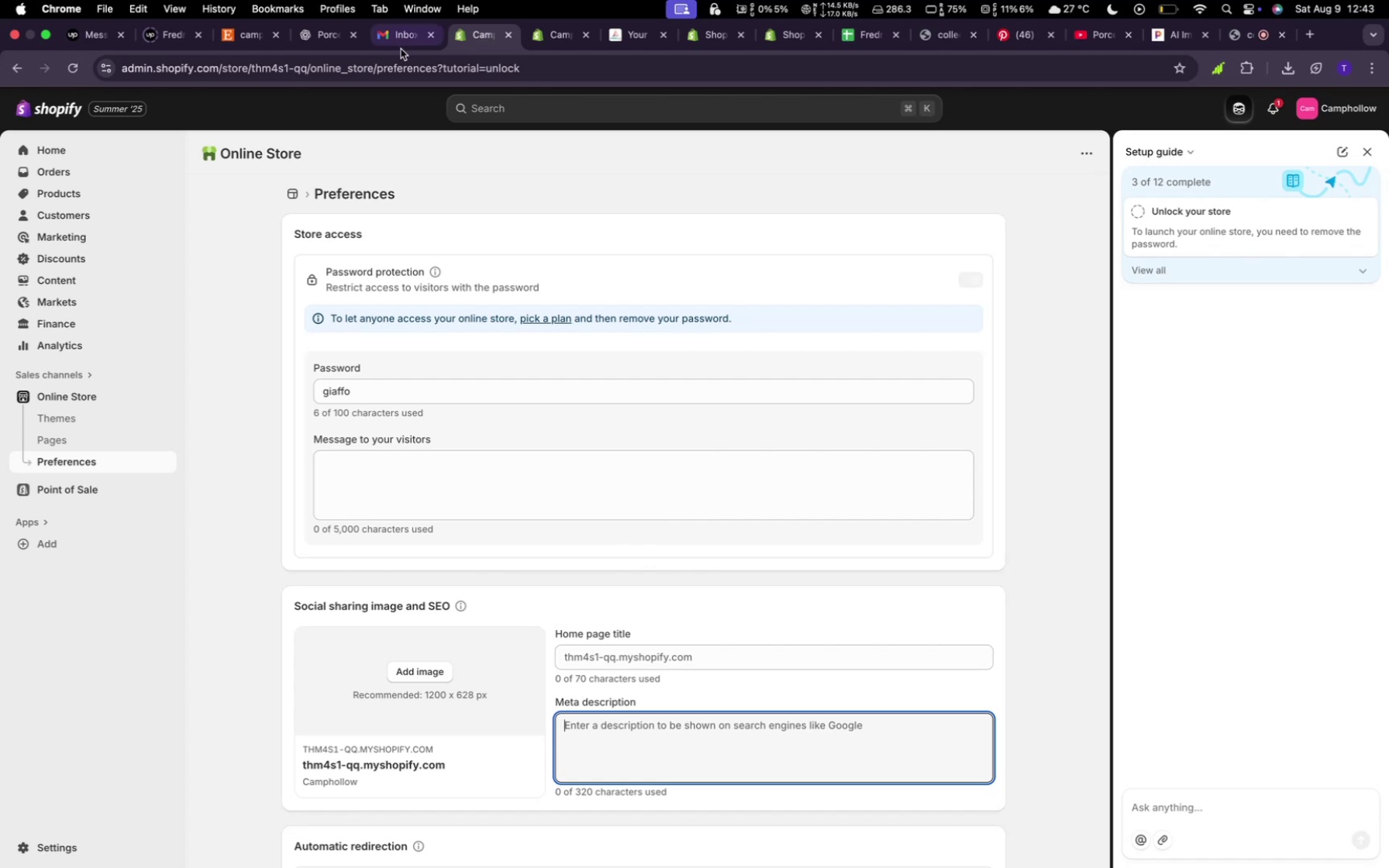 
left_click([328, 38])
 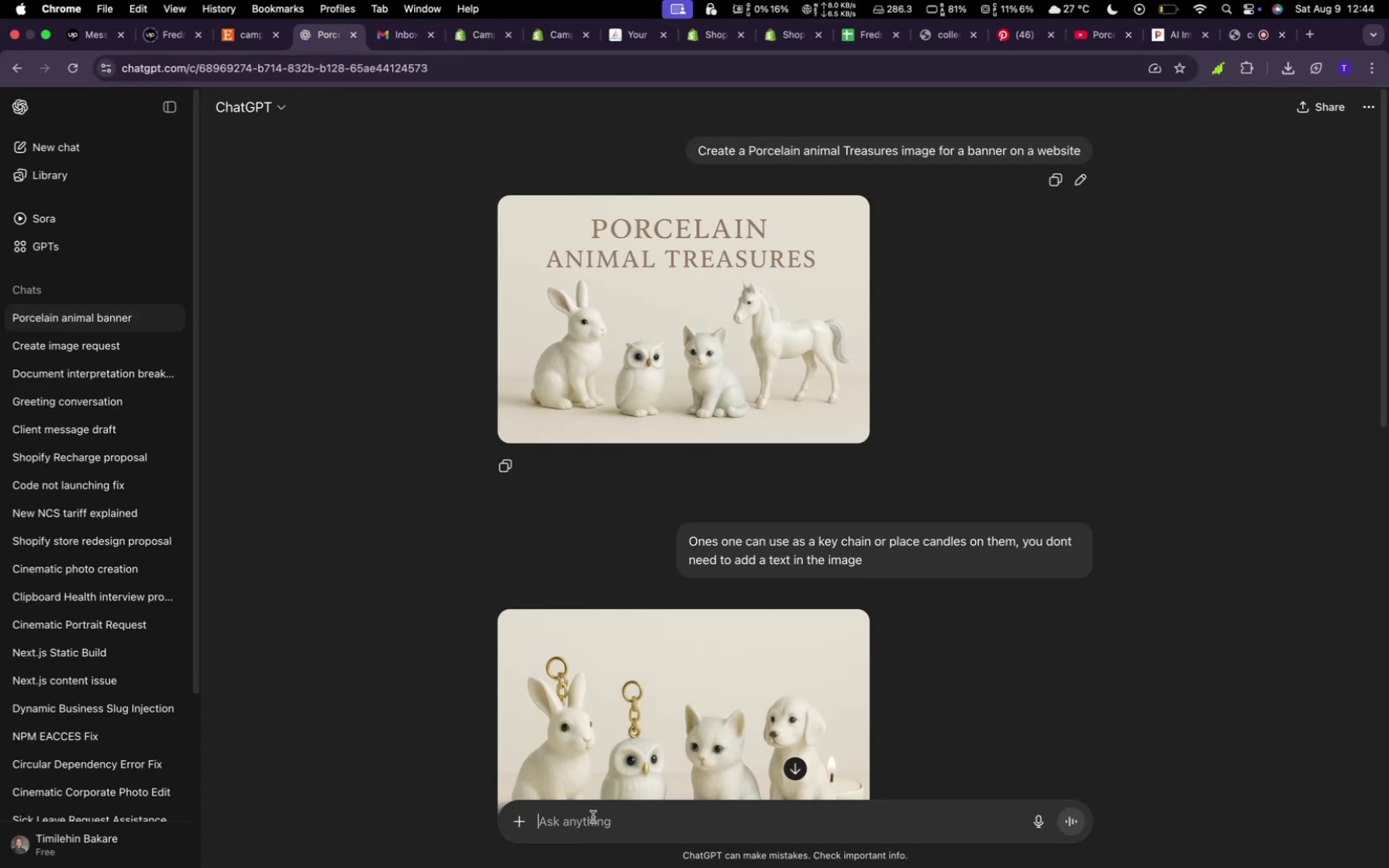 
type(meta description for my store, thats what i sell)
 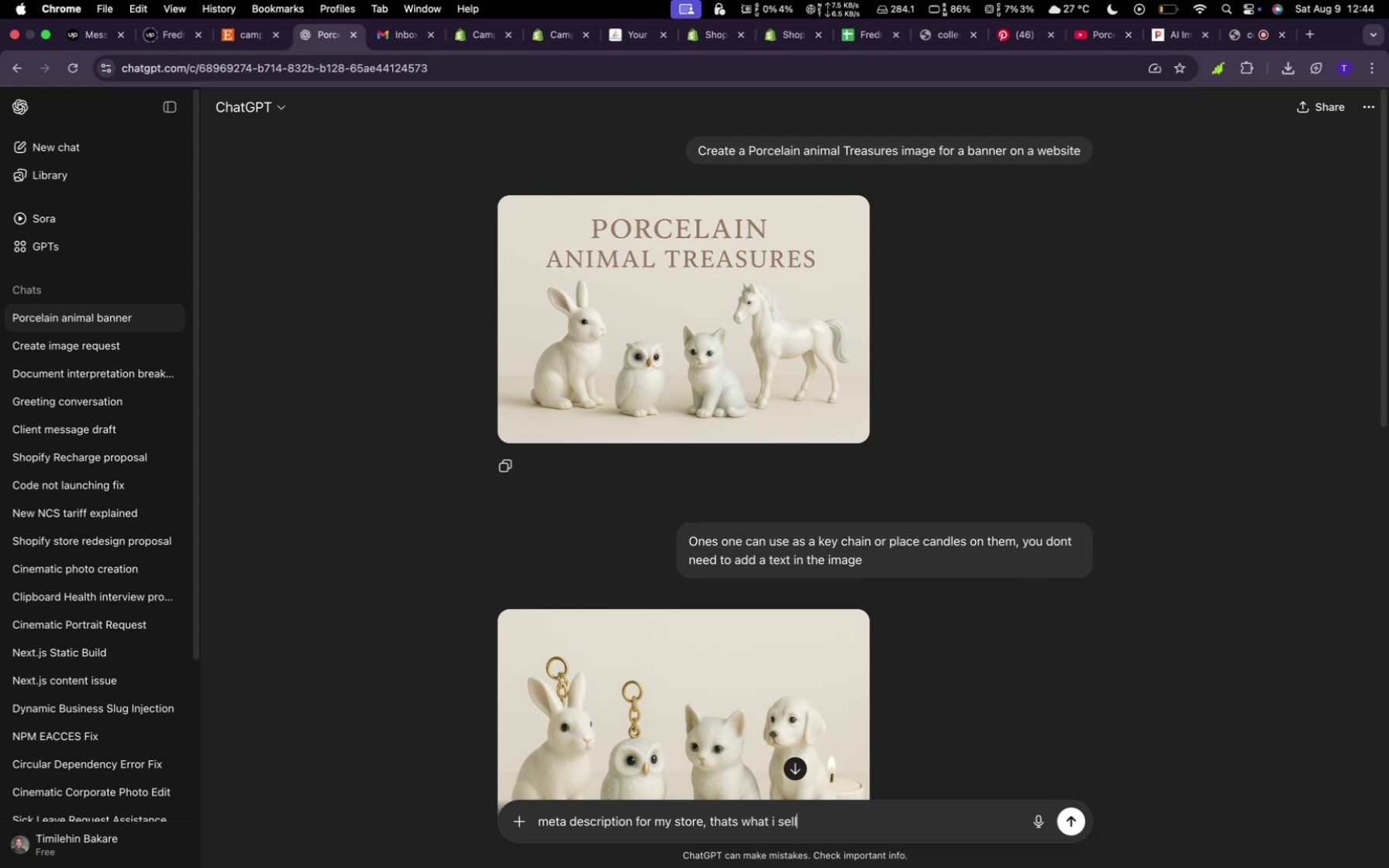 
key(Enter)
 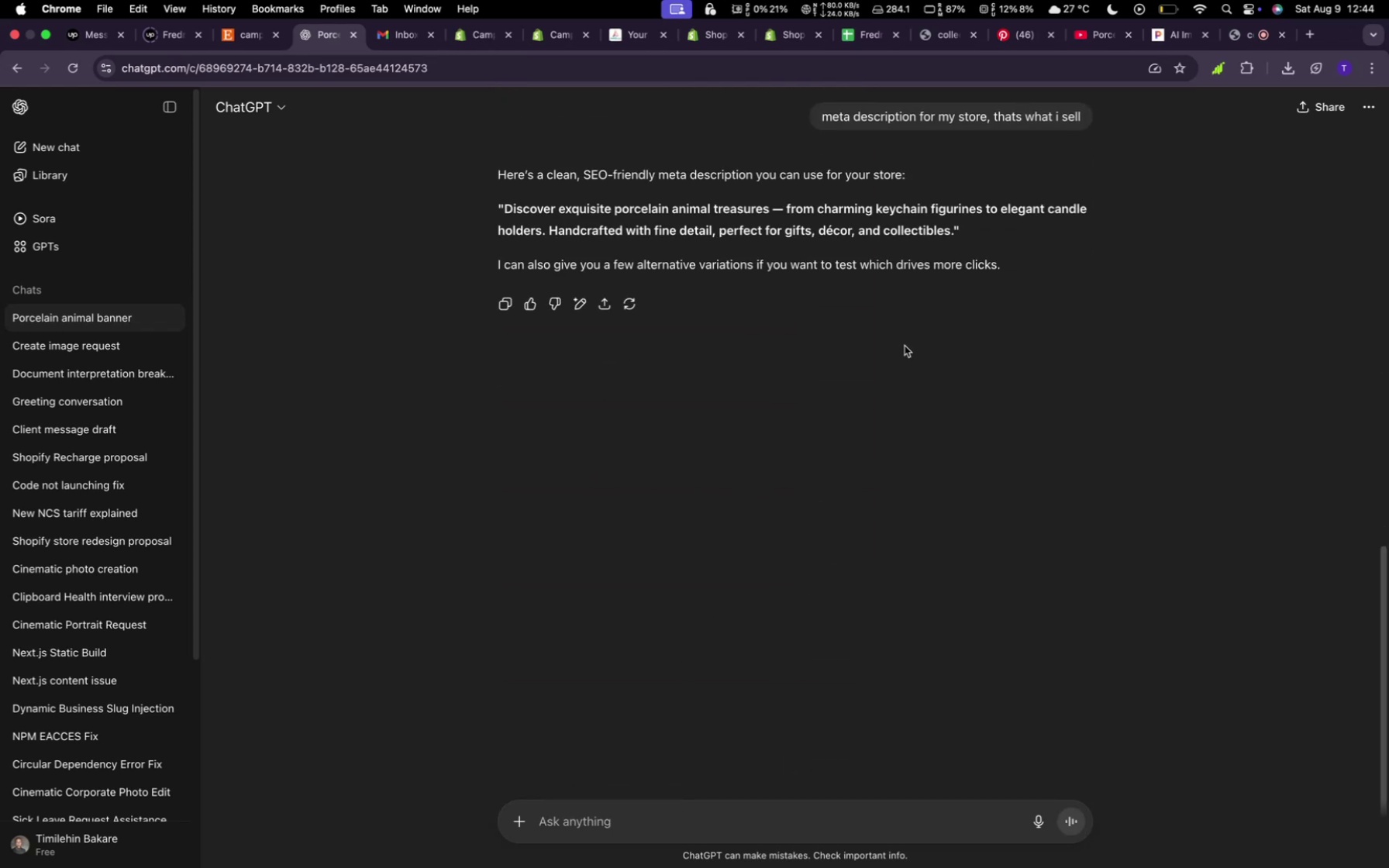 
wait(6.91)
 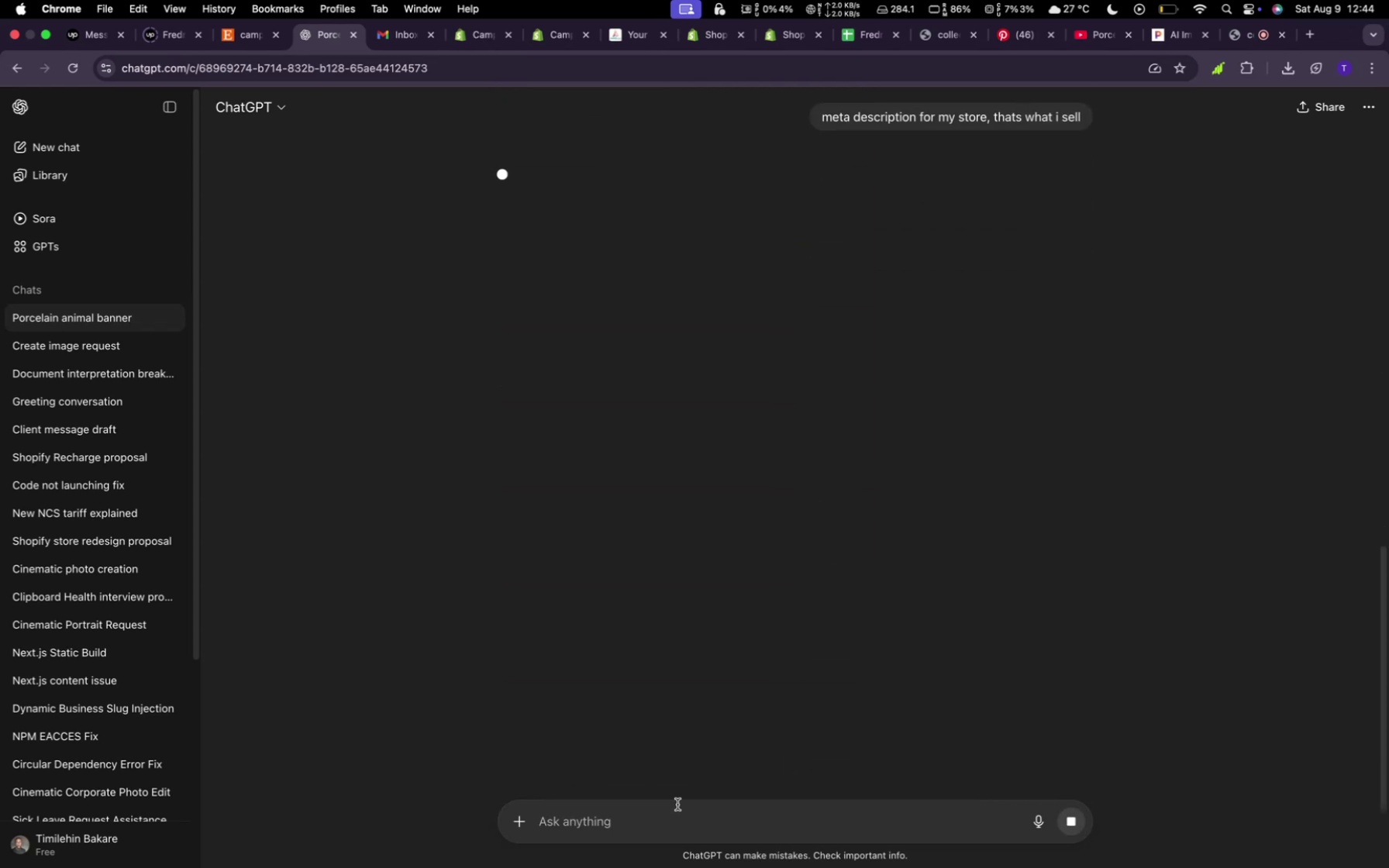 
left_click_drag(start_coordinate=[955, 240], to_coordinate=[504, 204])
 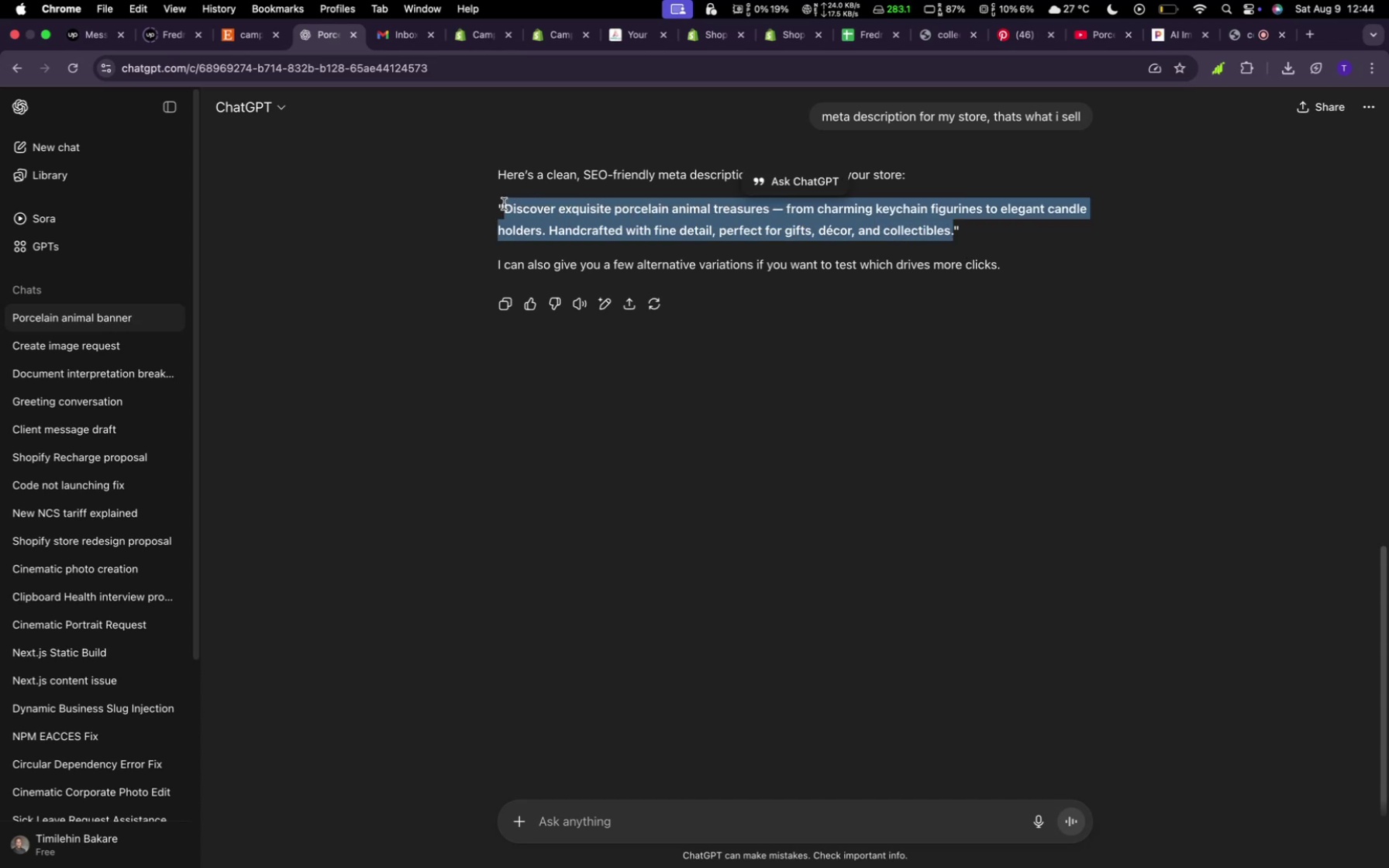 
key(Meta+C)
 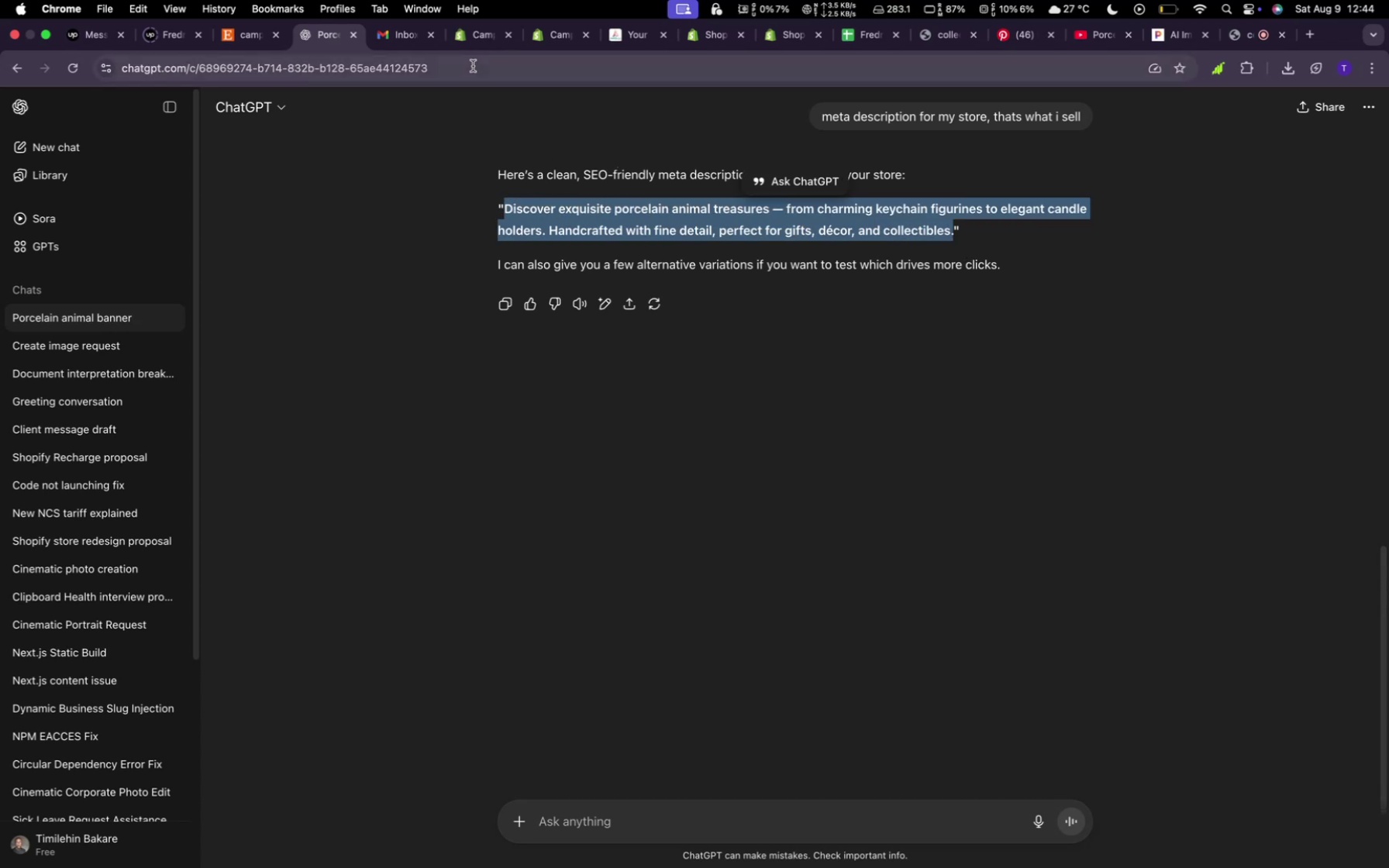 
left_click([473, 43])
 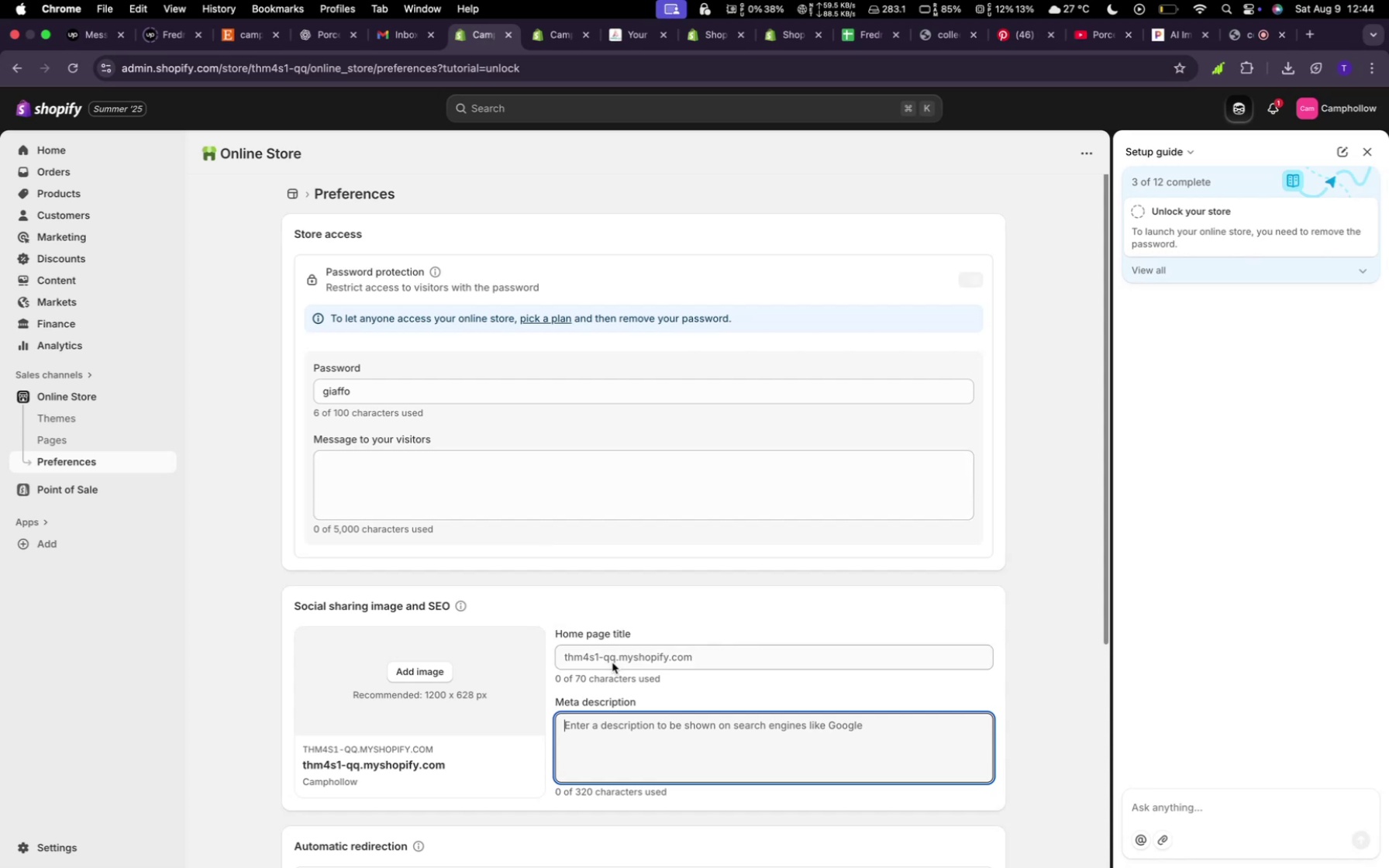 
left_click([590, 740])
 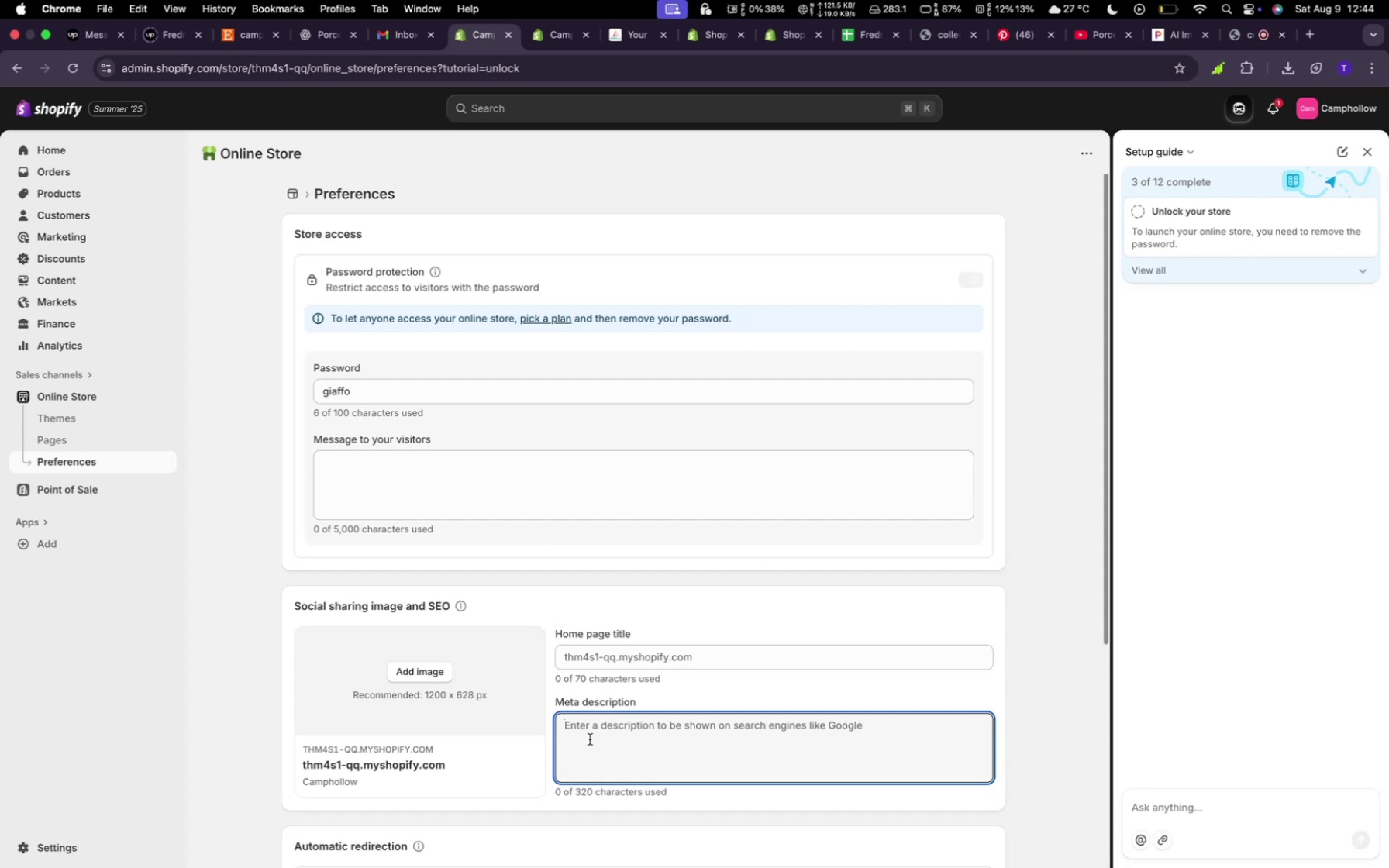 
key(Meta+V)
 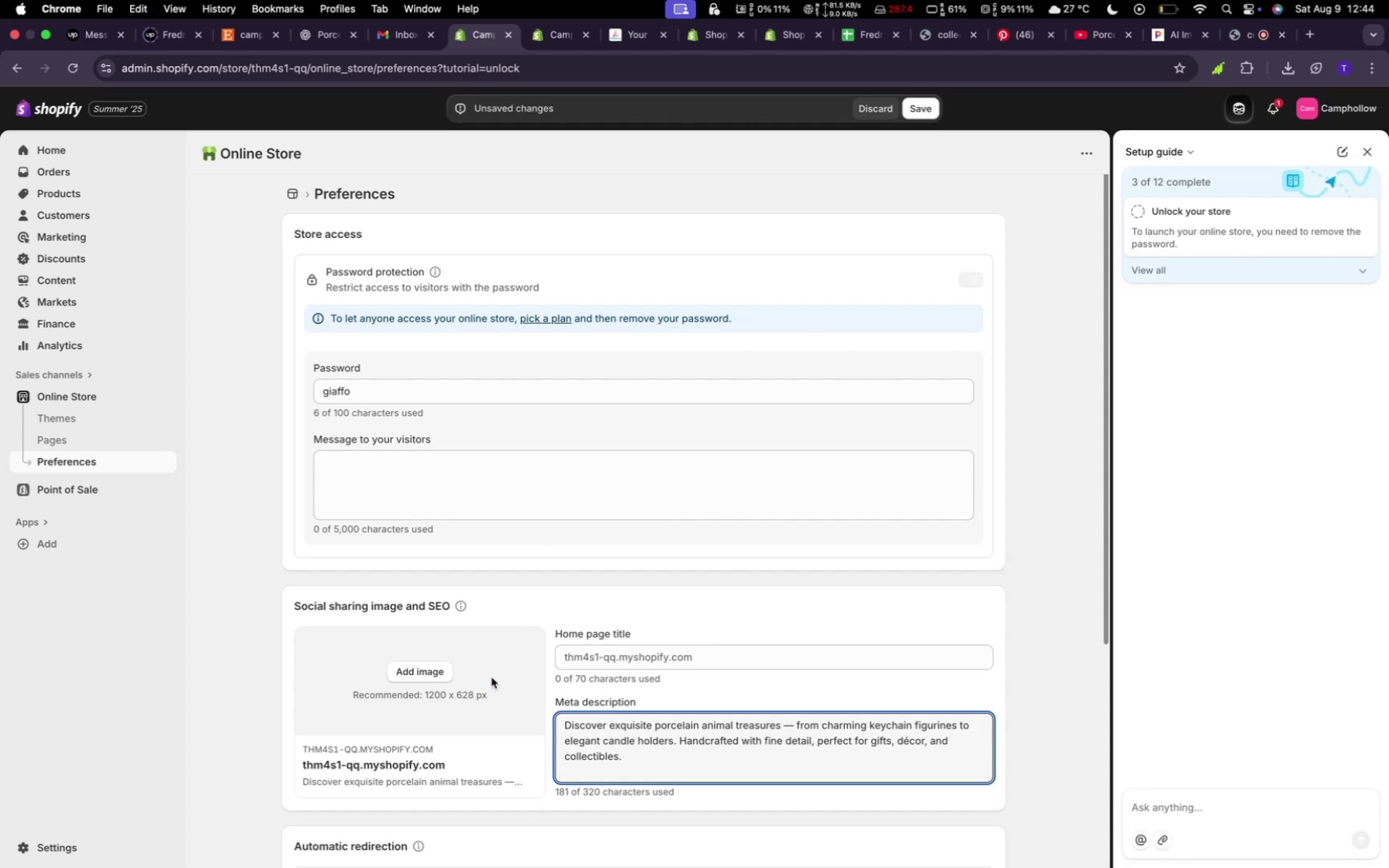 
wait(5.07)
 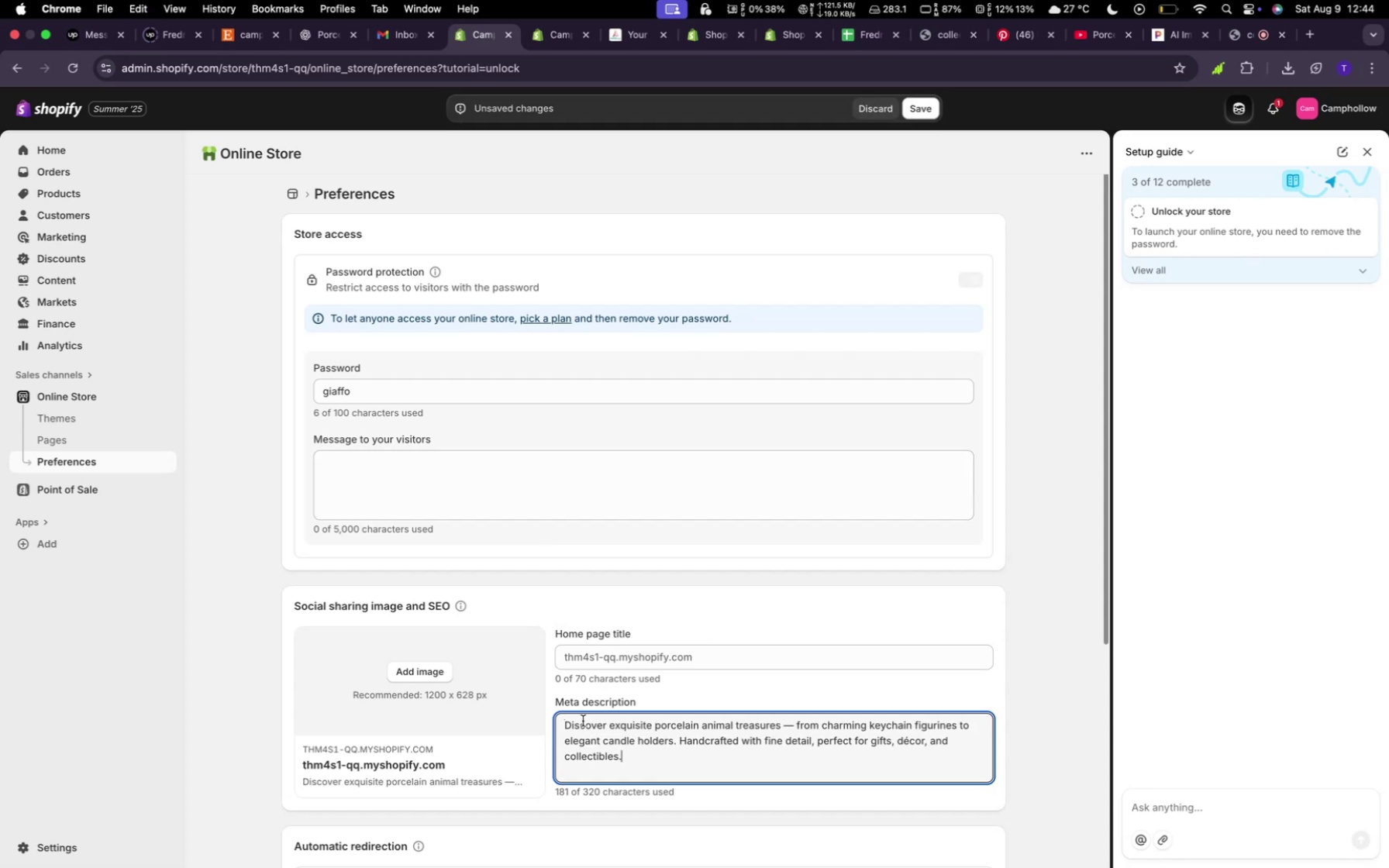 
left_click([412, 677])
 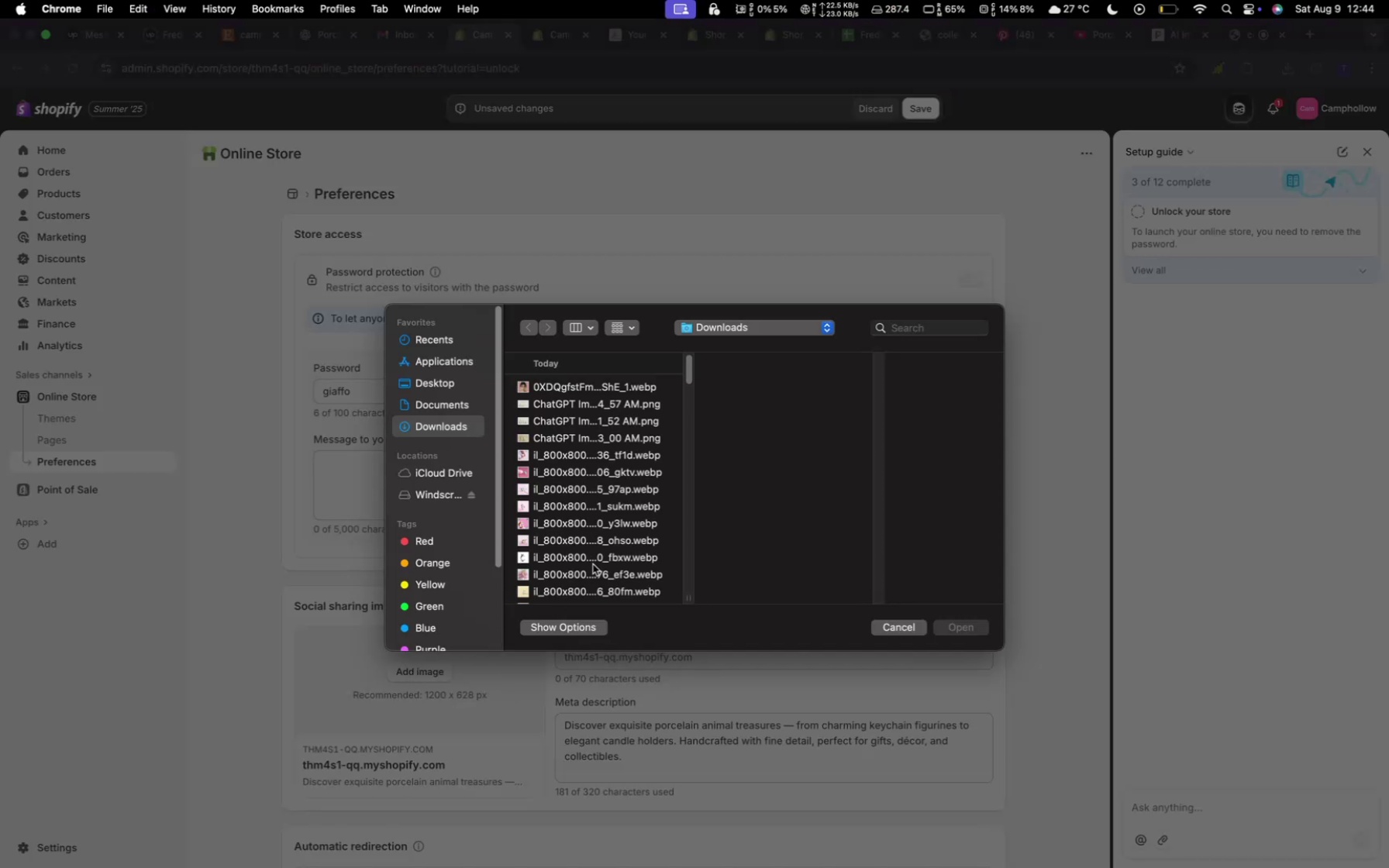 
left_click([595, 562])
 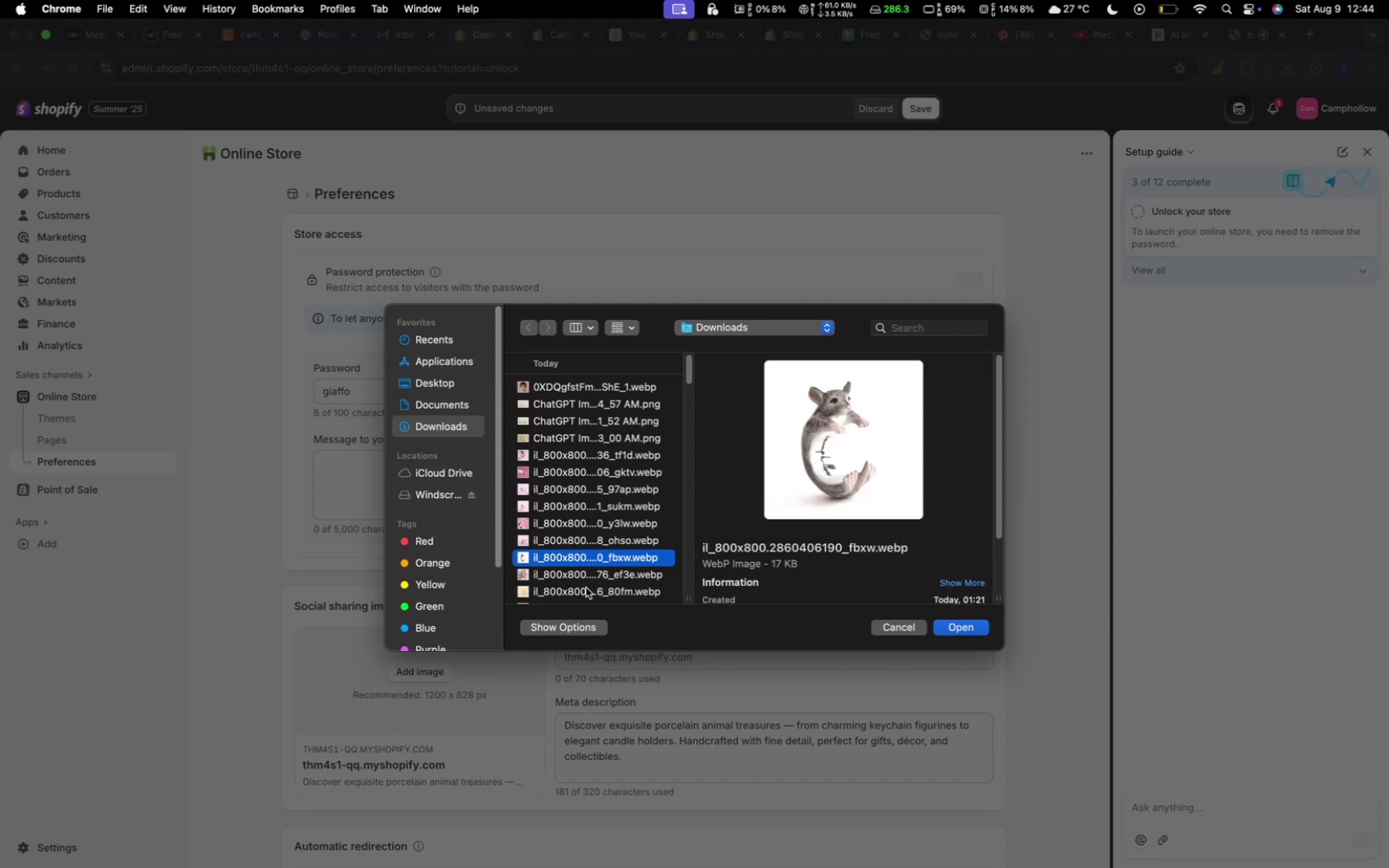 
scroll: coordinate [587, 584], scroll_direction: down, amount: 4.0
 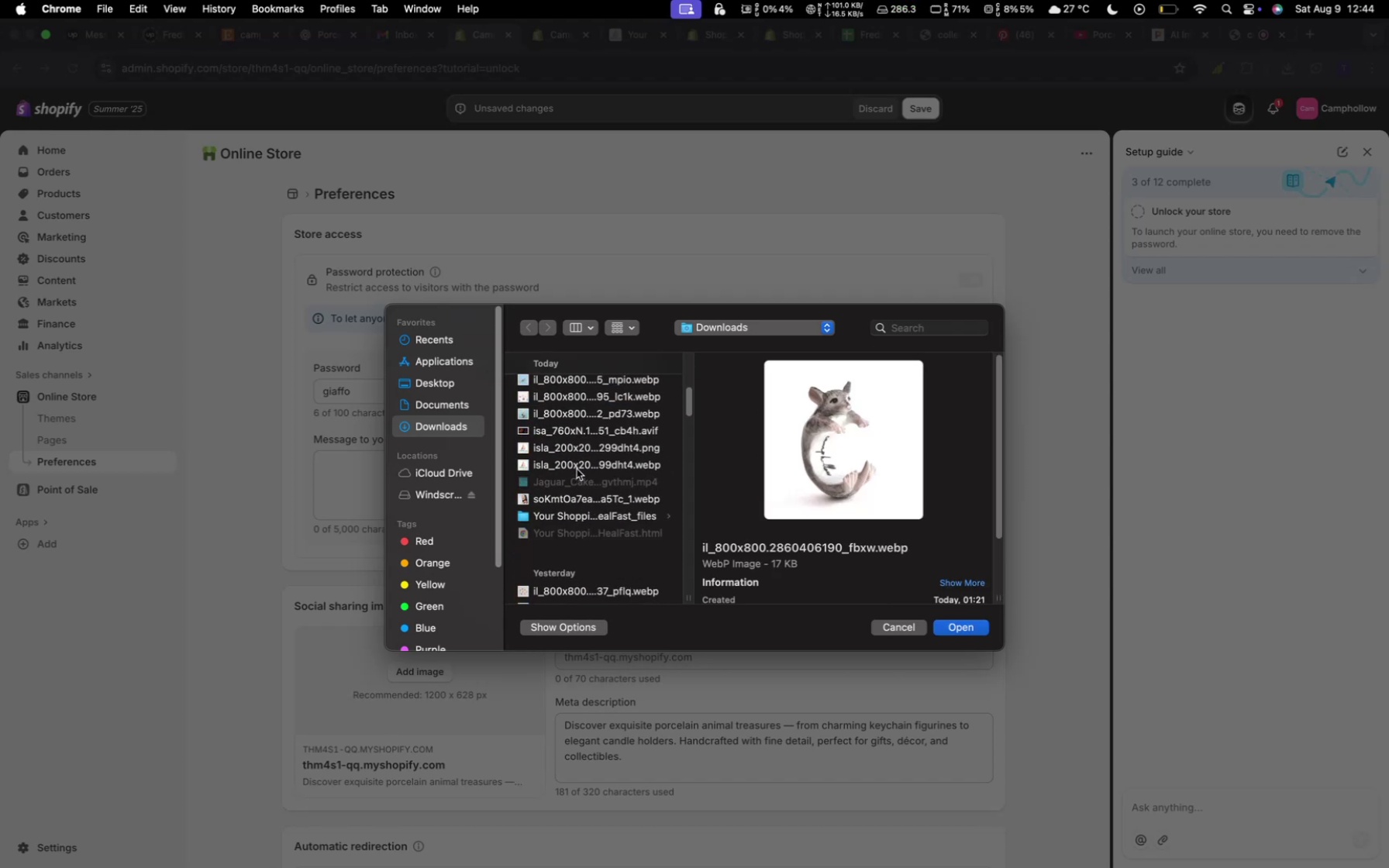 
left_click([579, 459])
 